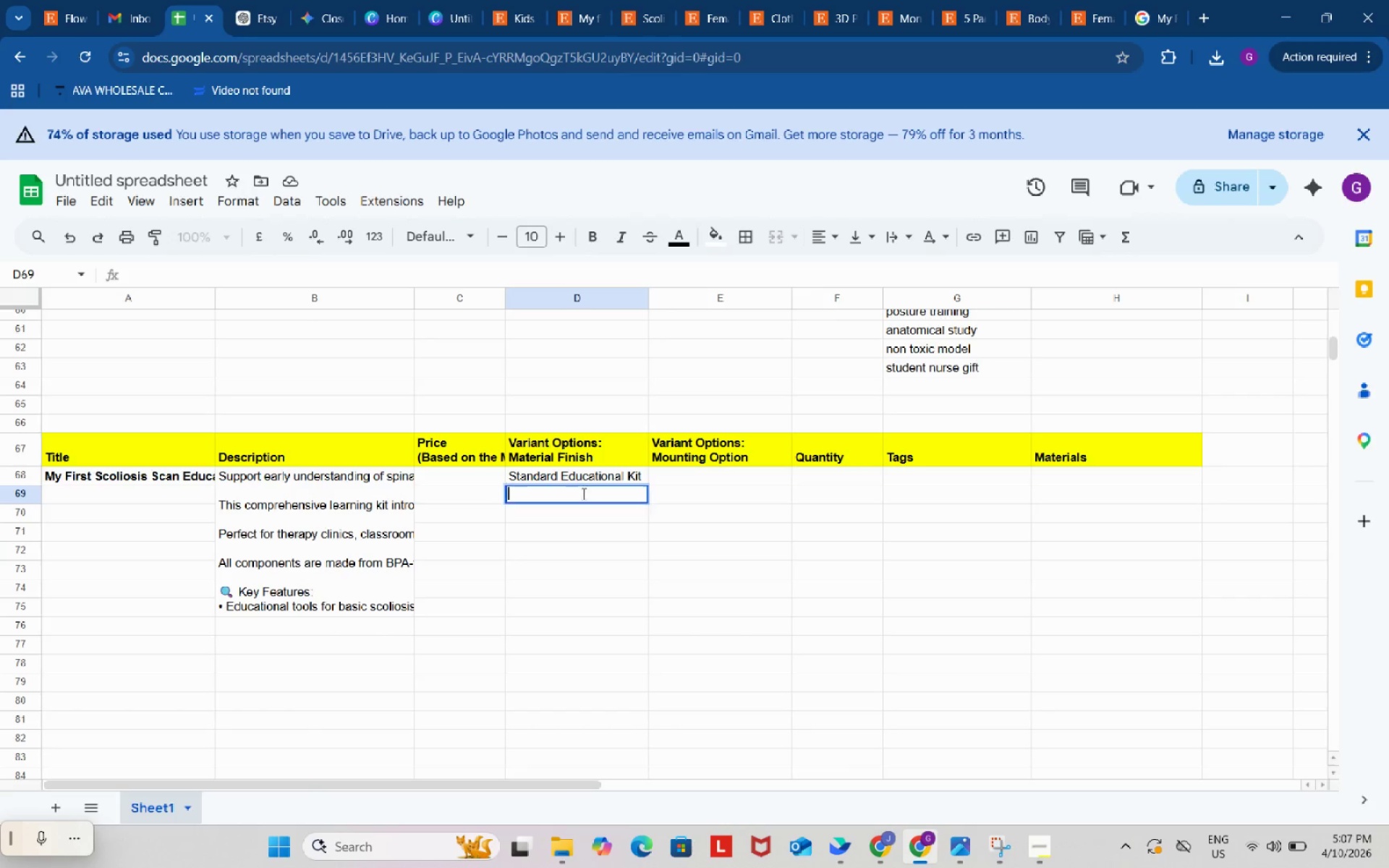 
key(Control+ControlLeft)
 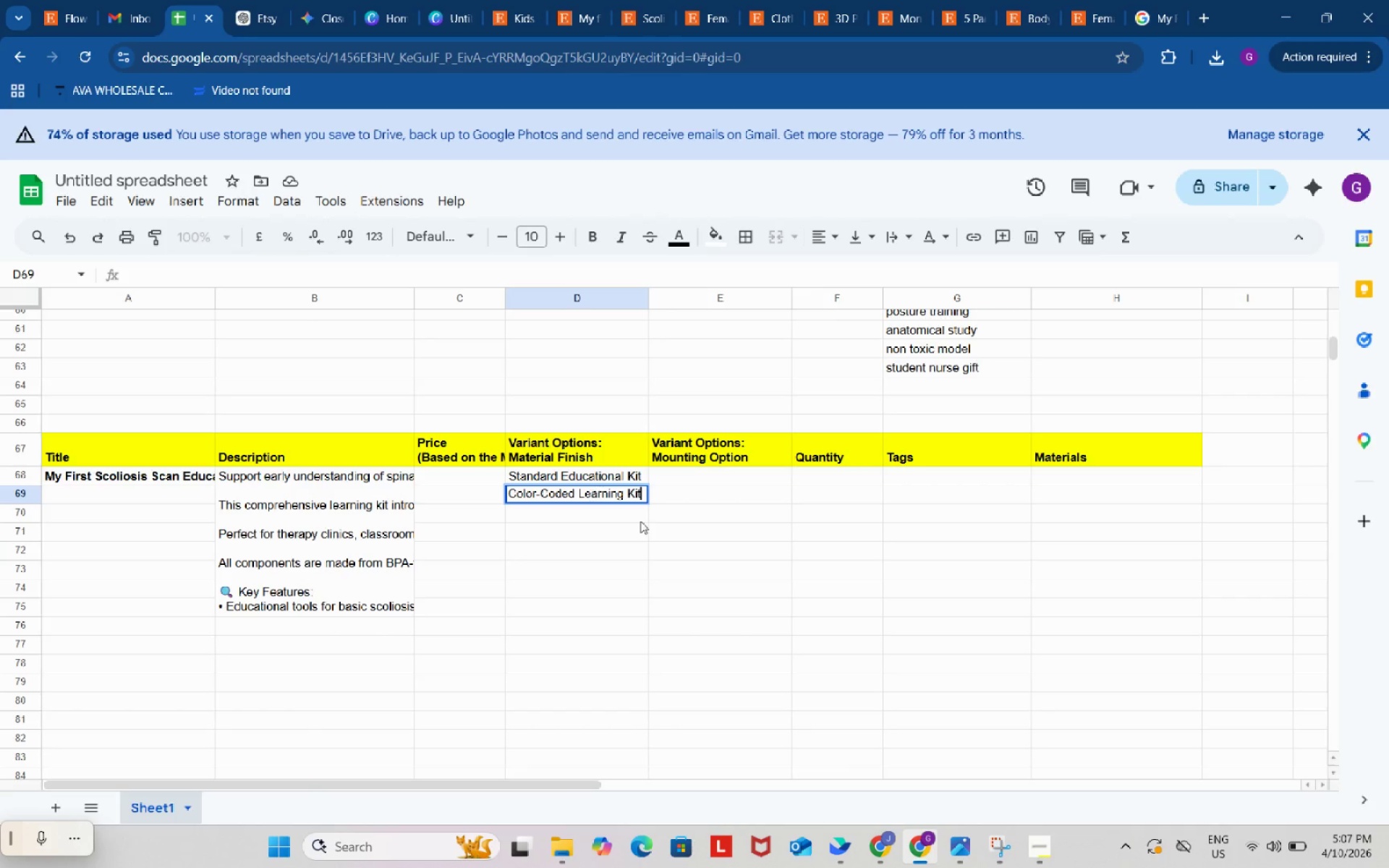 
key(Control+V)
 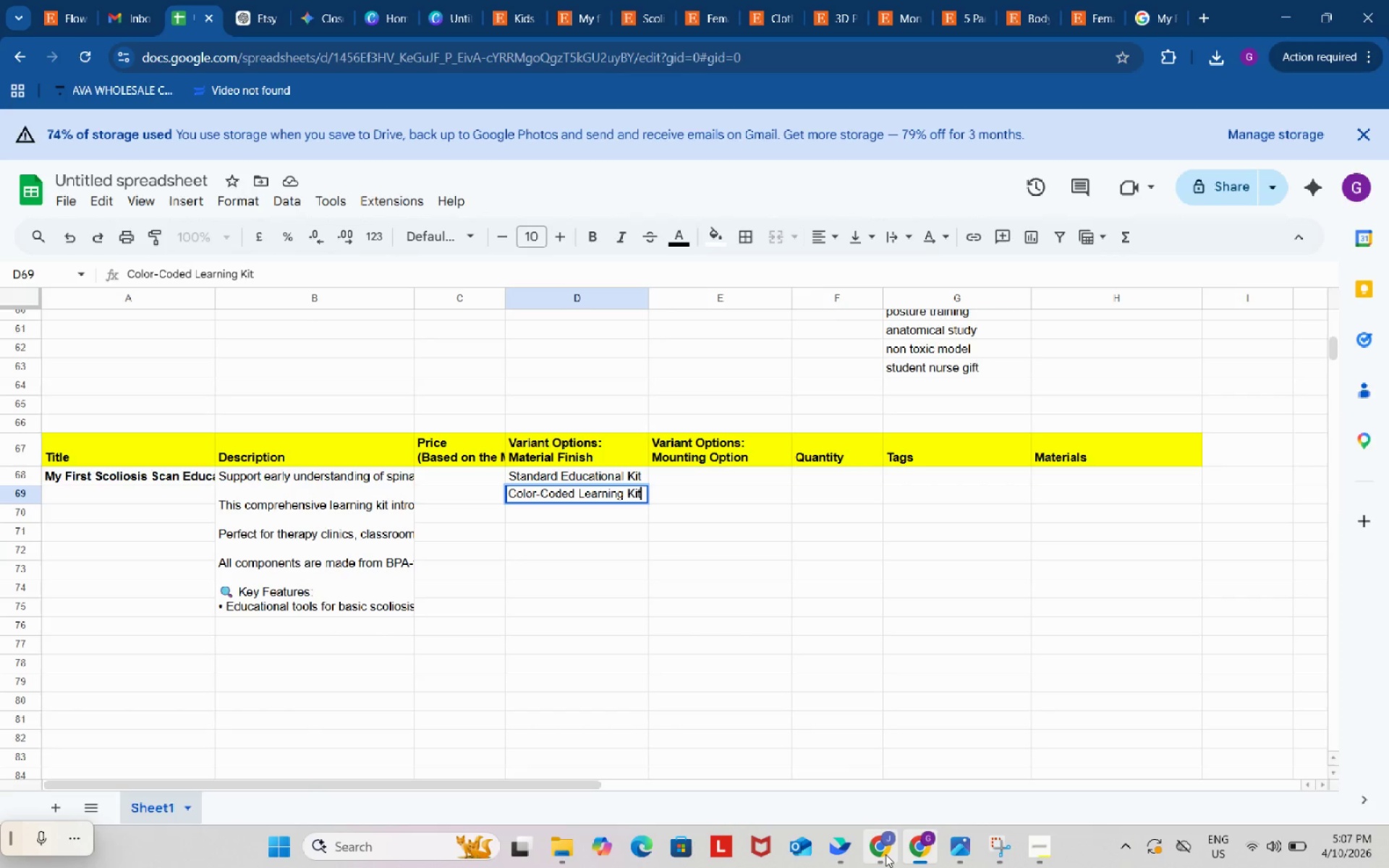 
left_click([888, 853])
 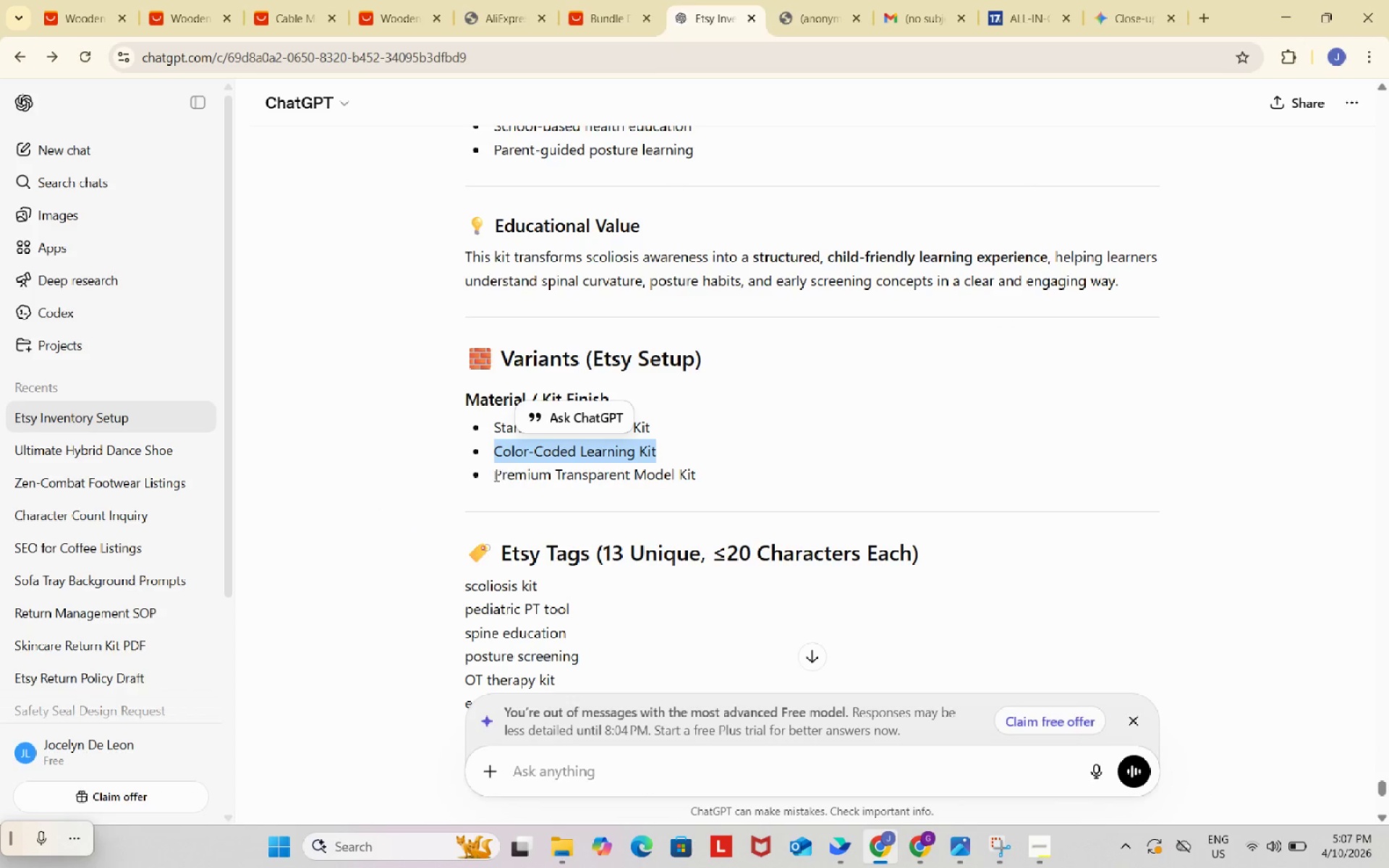 
left_click_drag(start_coordinate=[495, 475], to_coordinate=[703, 480])
 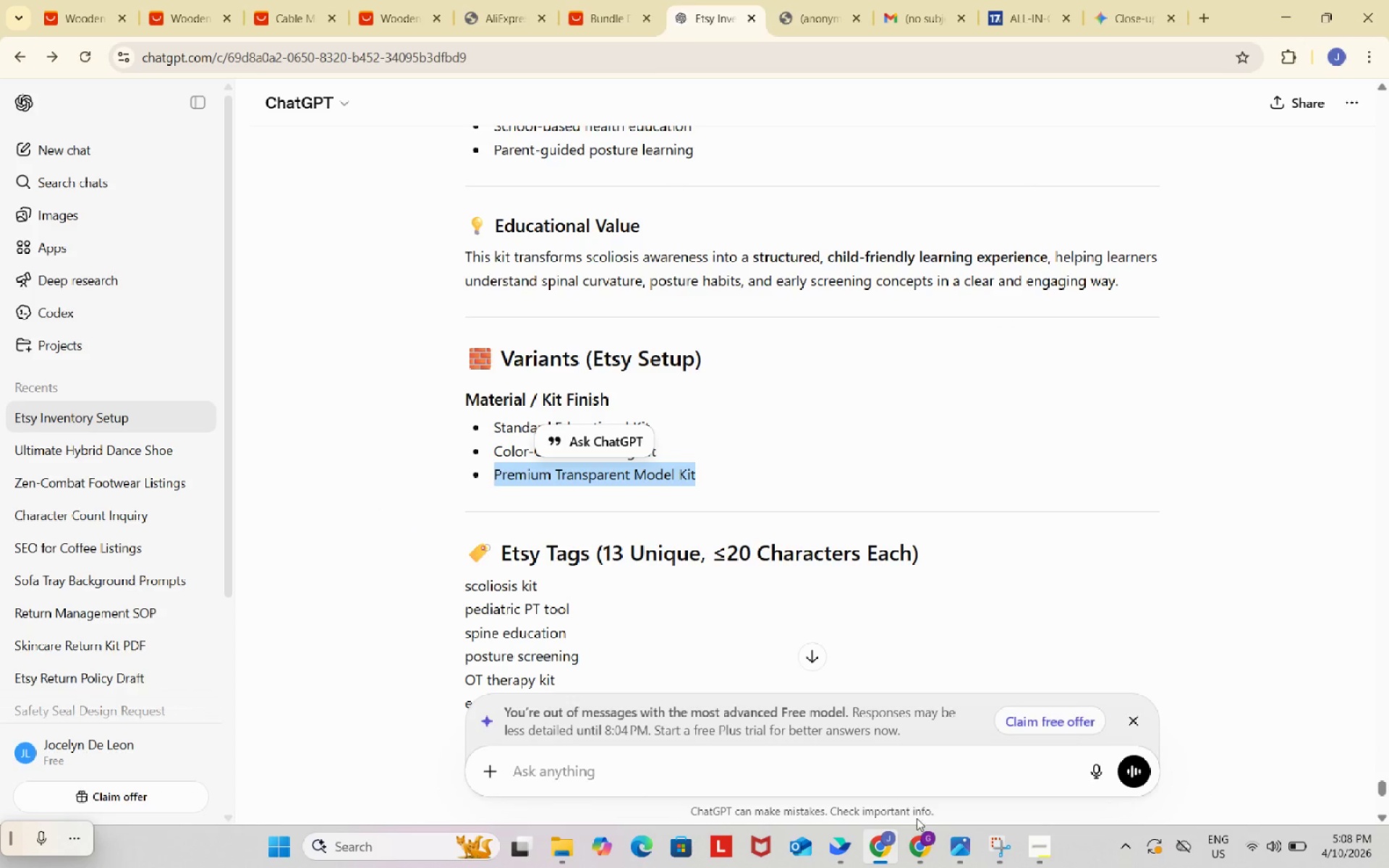 
key(Control+ControlLeft)
 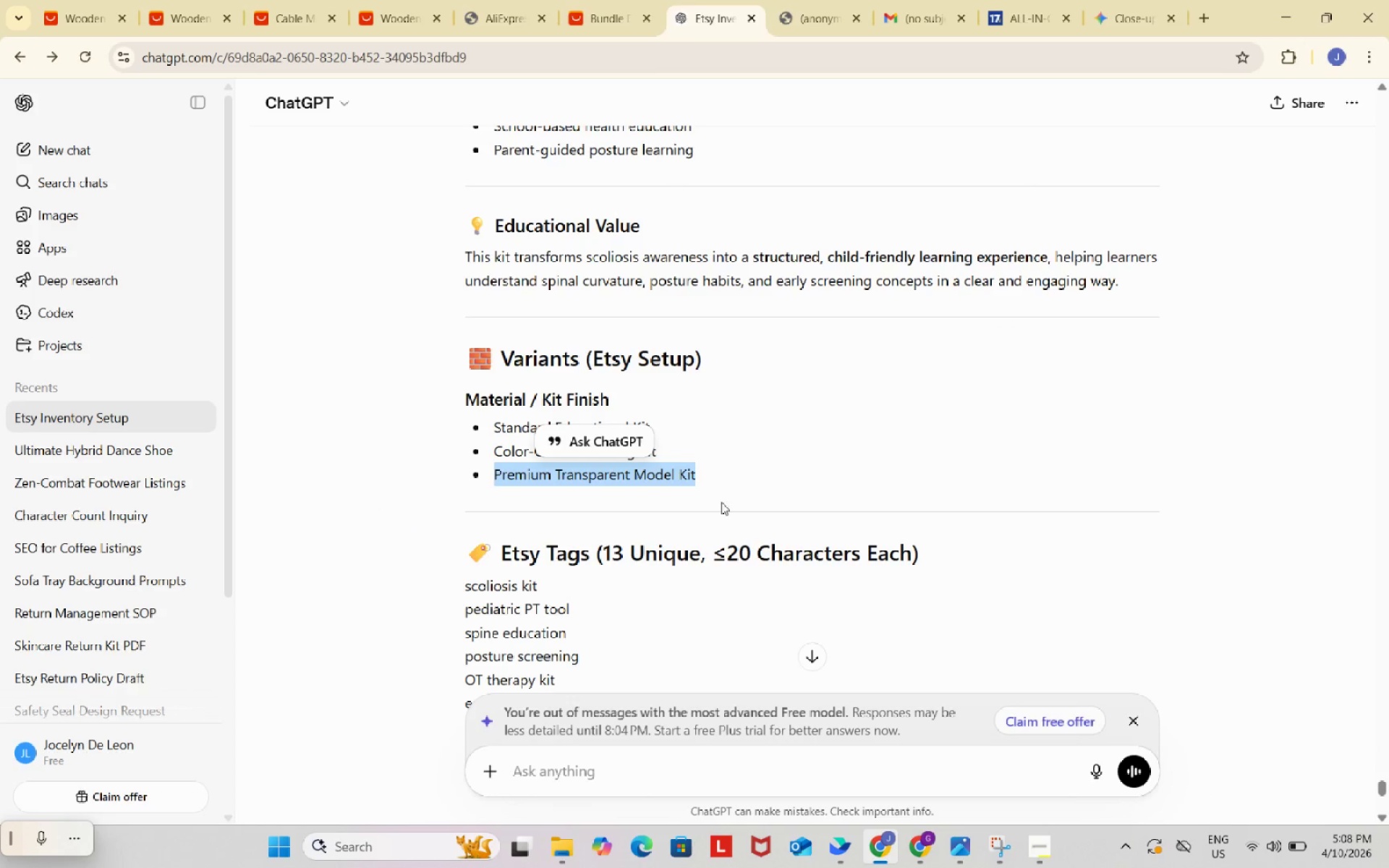 
key(Control+C)
 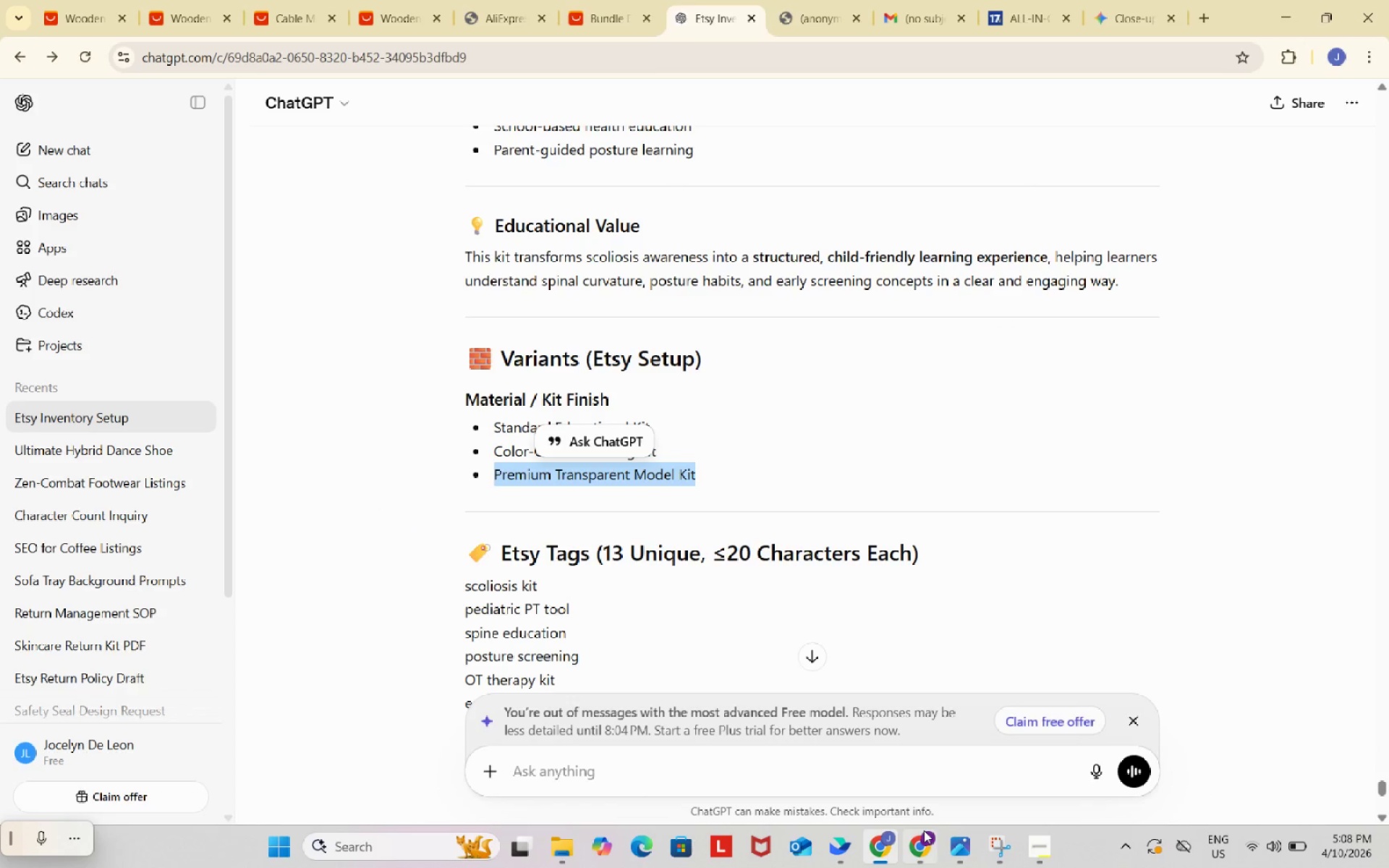 
left_click([925, 834])
 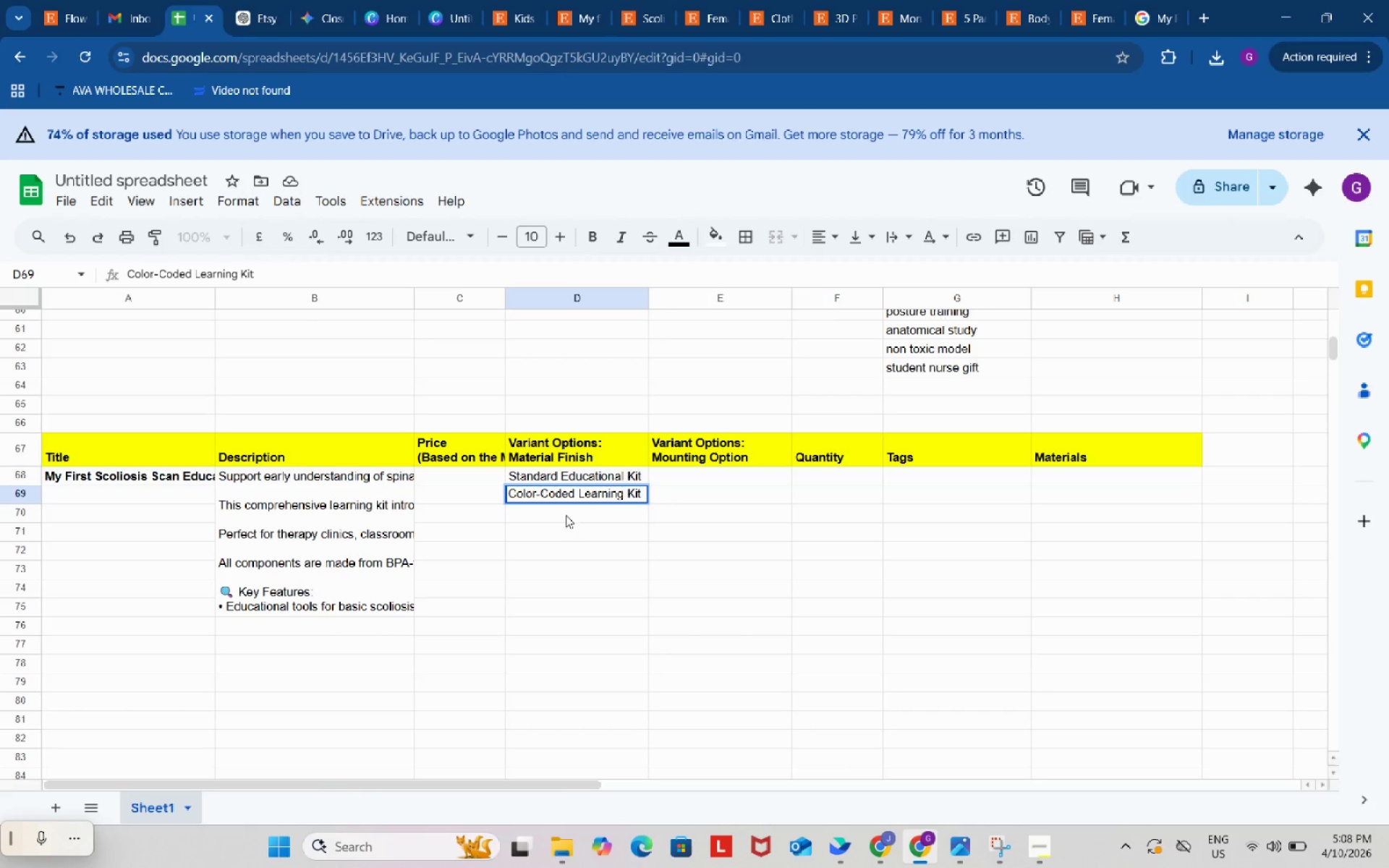 
double_click([566, 515])
 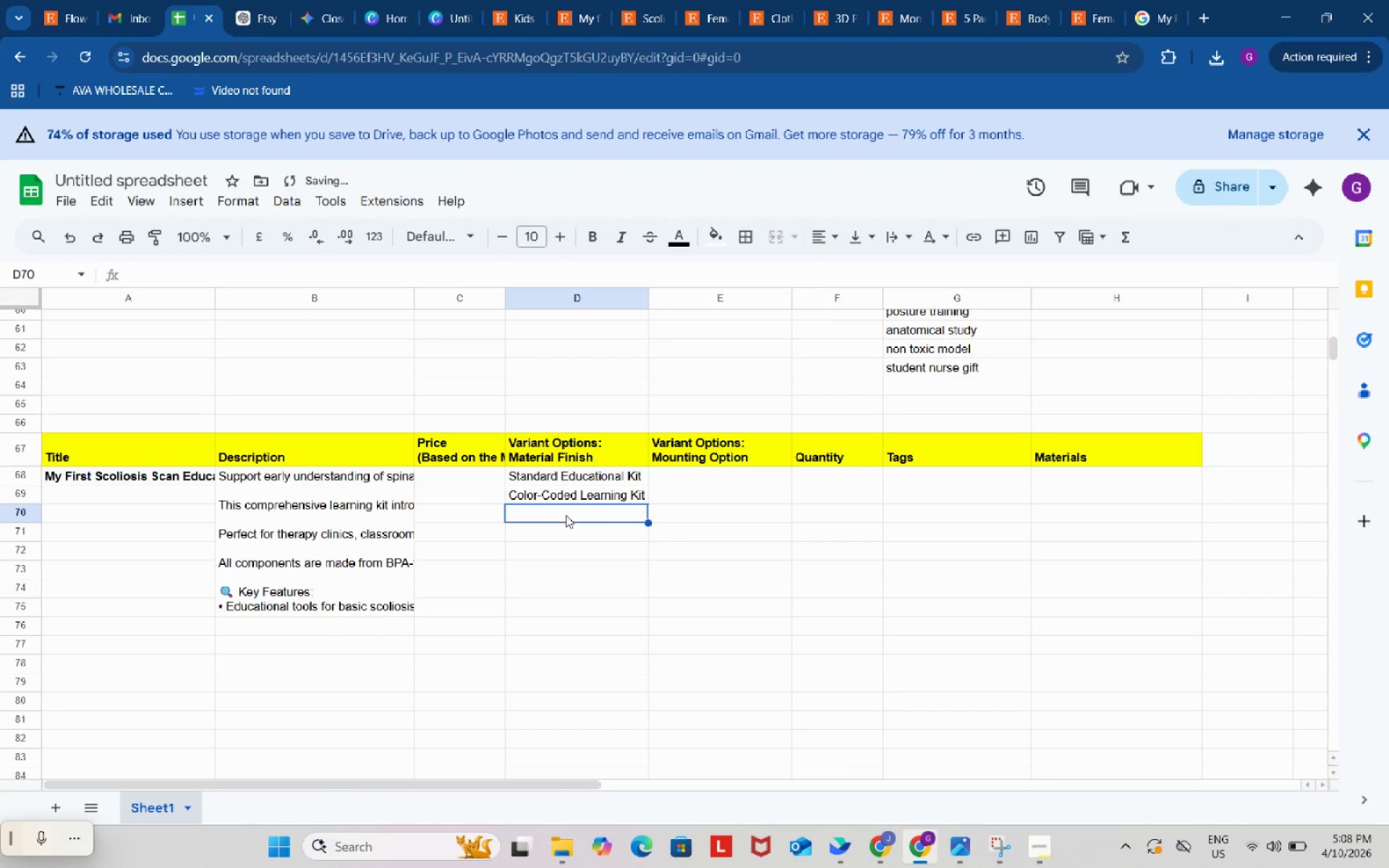 
key(Control+ControlLeft)
 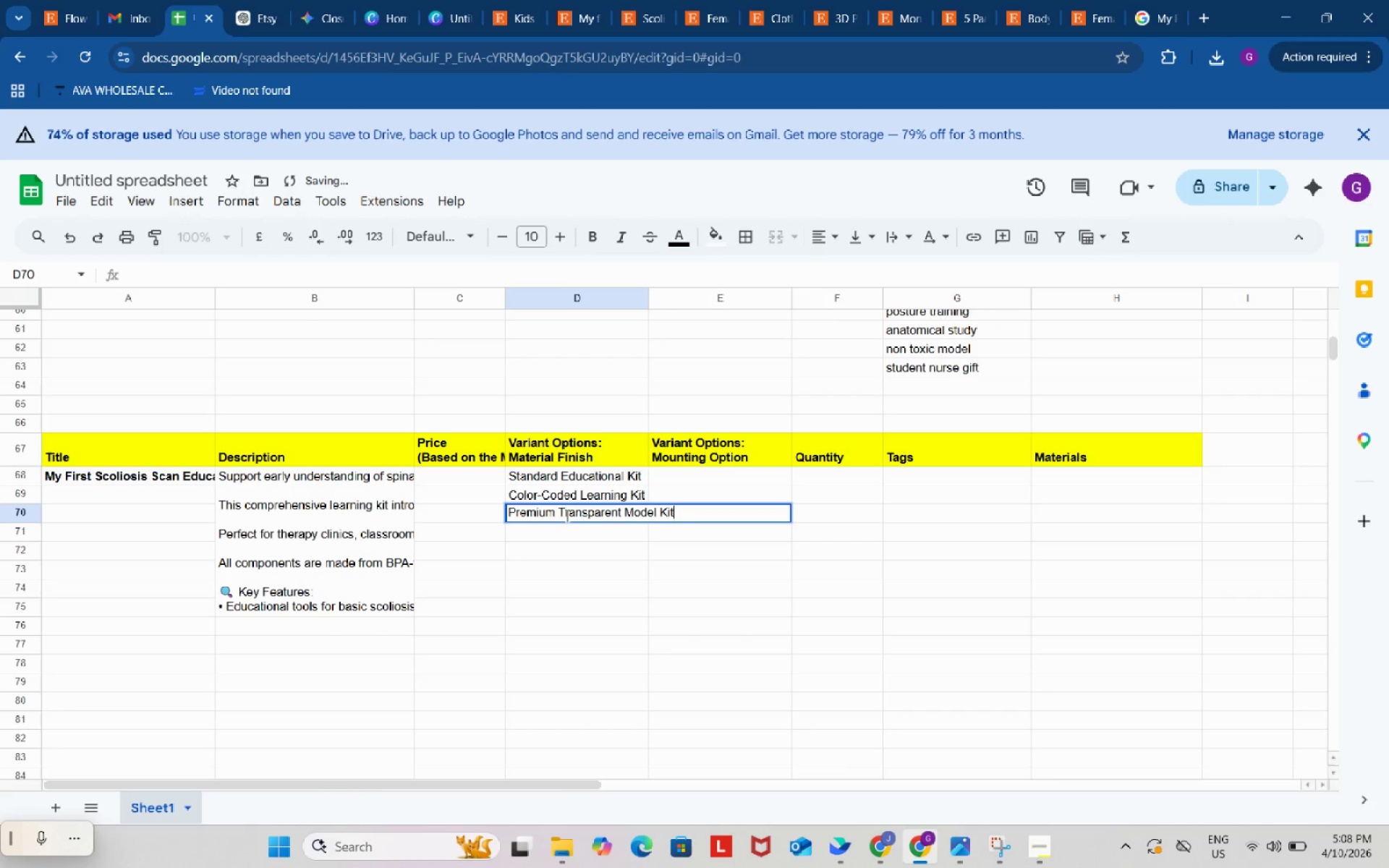 
key(Control+V)
 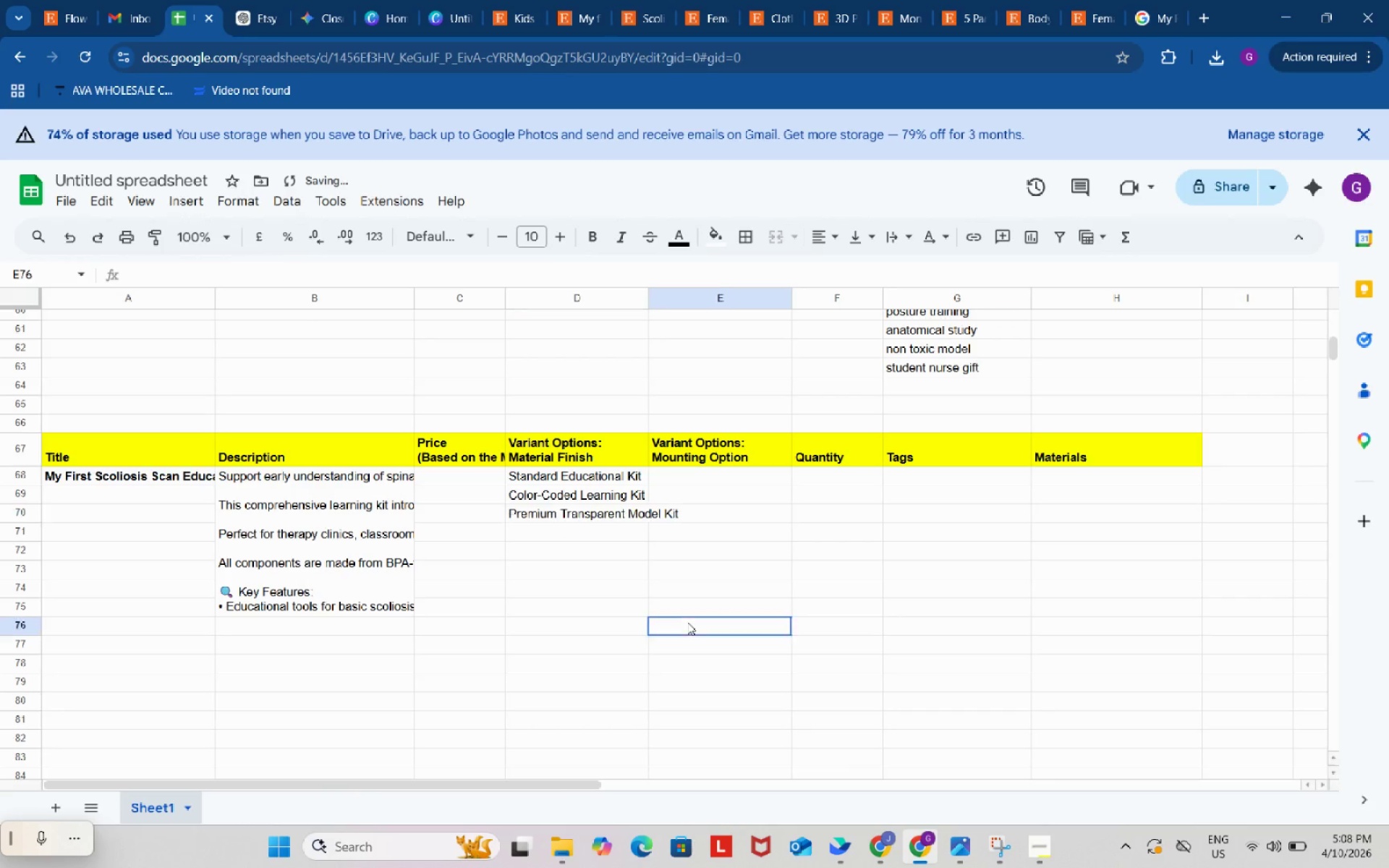 
left_click([687, 622])
 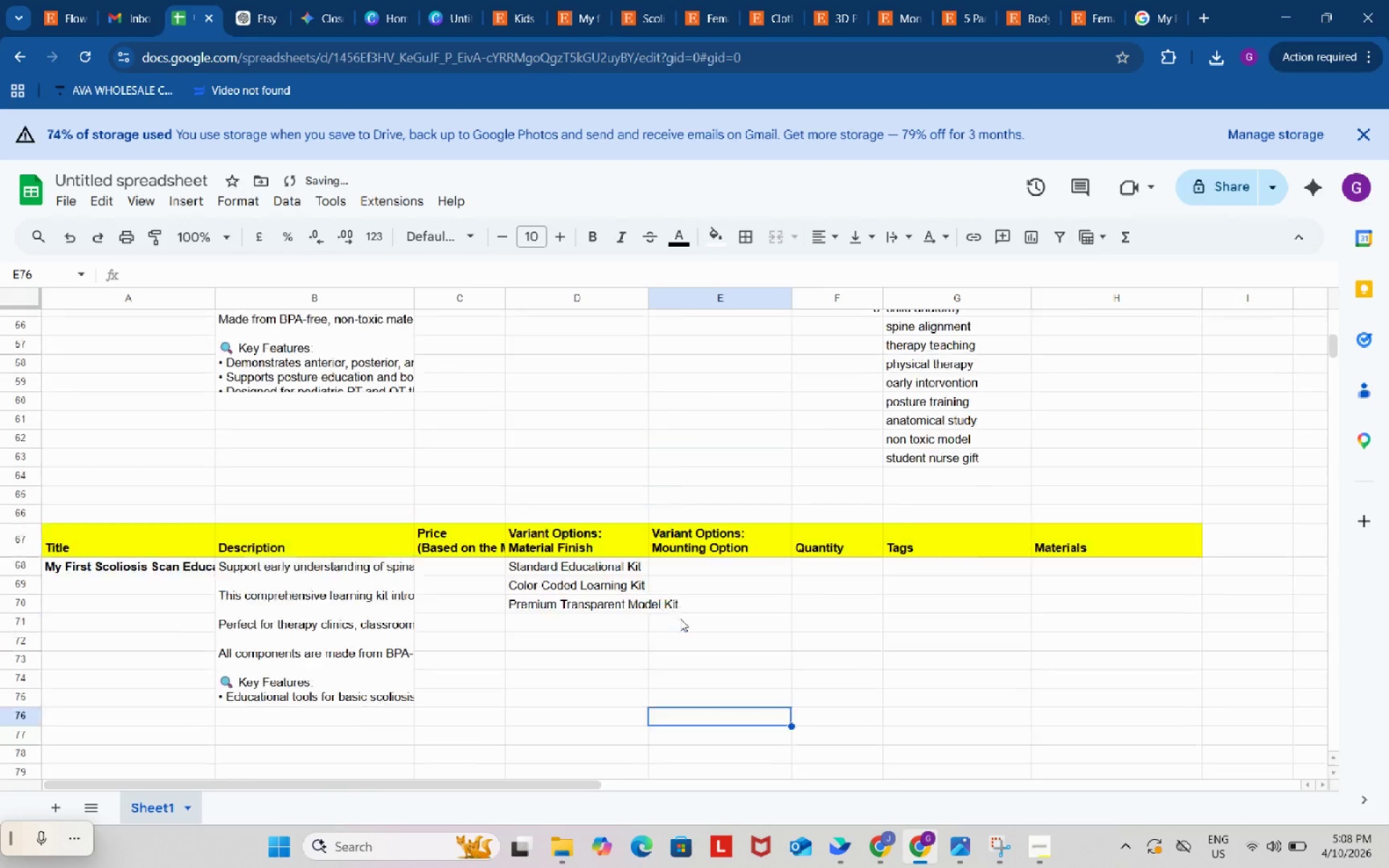 
left_click_drag(start_coordinate=[459, 327], to_coordinate=[463, 378])
 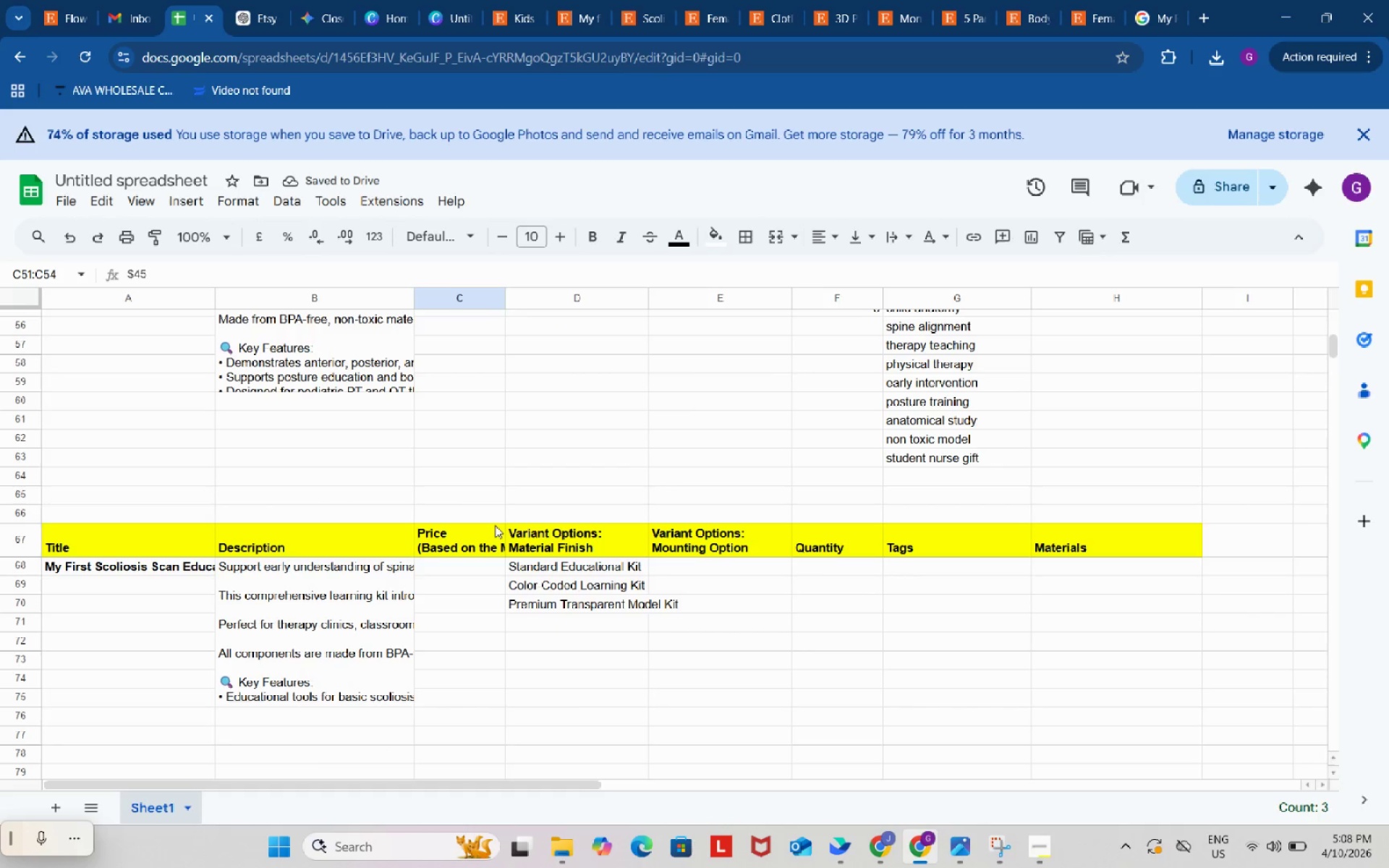 
scroll: coordinate [680, 618], scroll_direction: up, amount: 2.0
 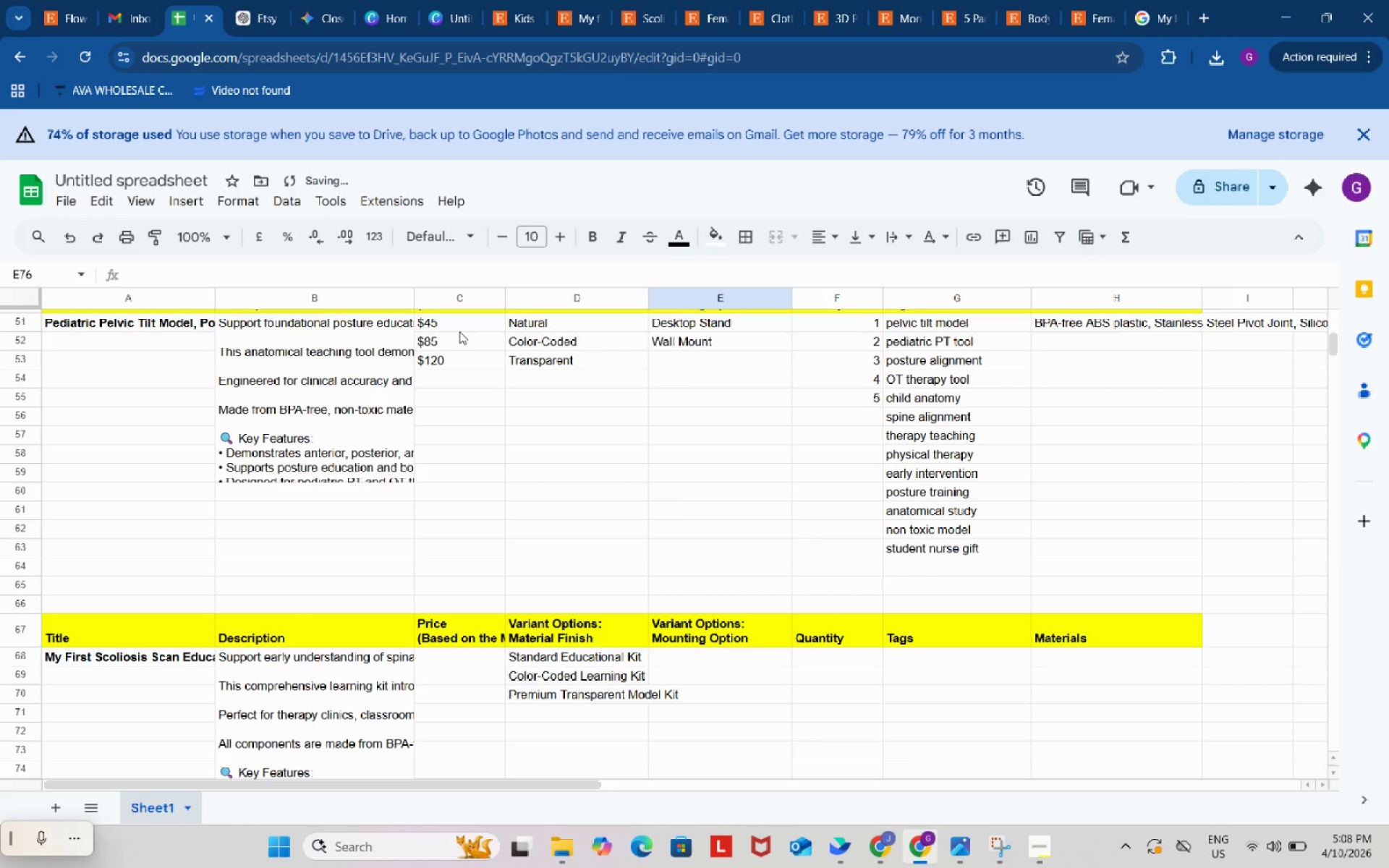 
key(Control+ControlLeft)
 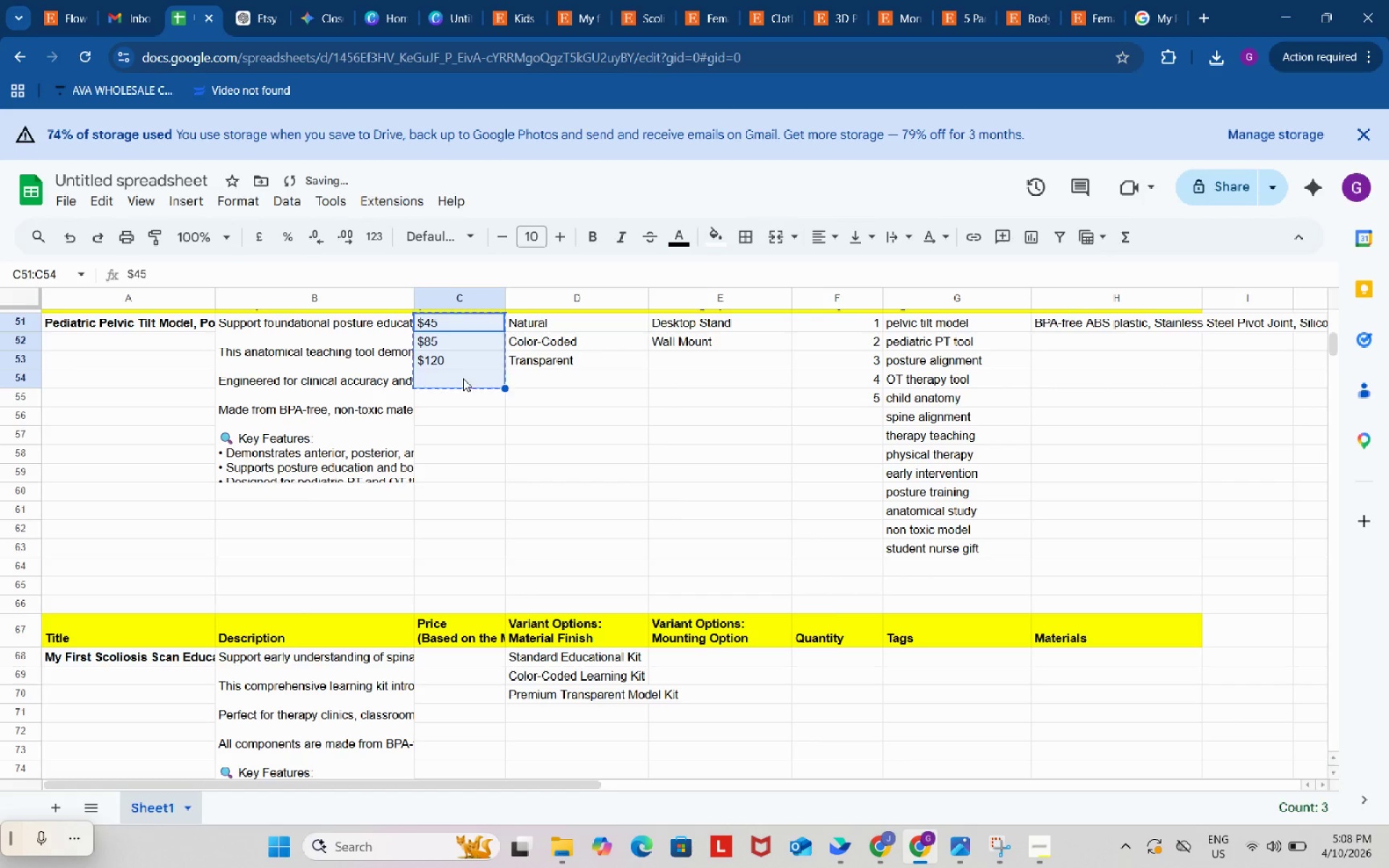 
key(Control+C)
 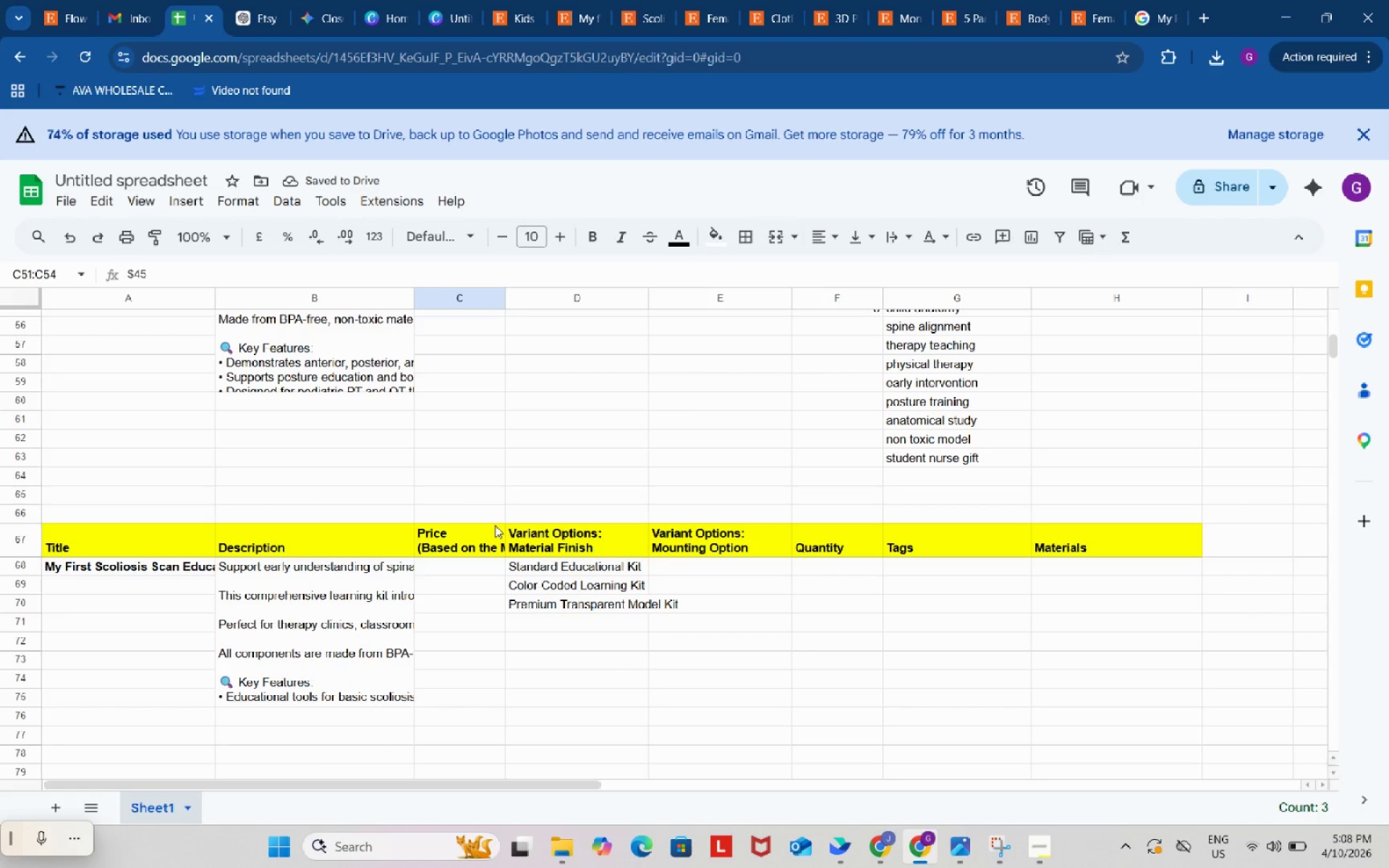 
left_click_drag(start_coordinate=[480, 568], to_coordinate=[480, 571])
 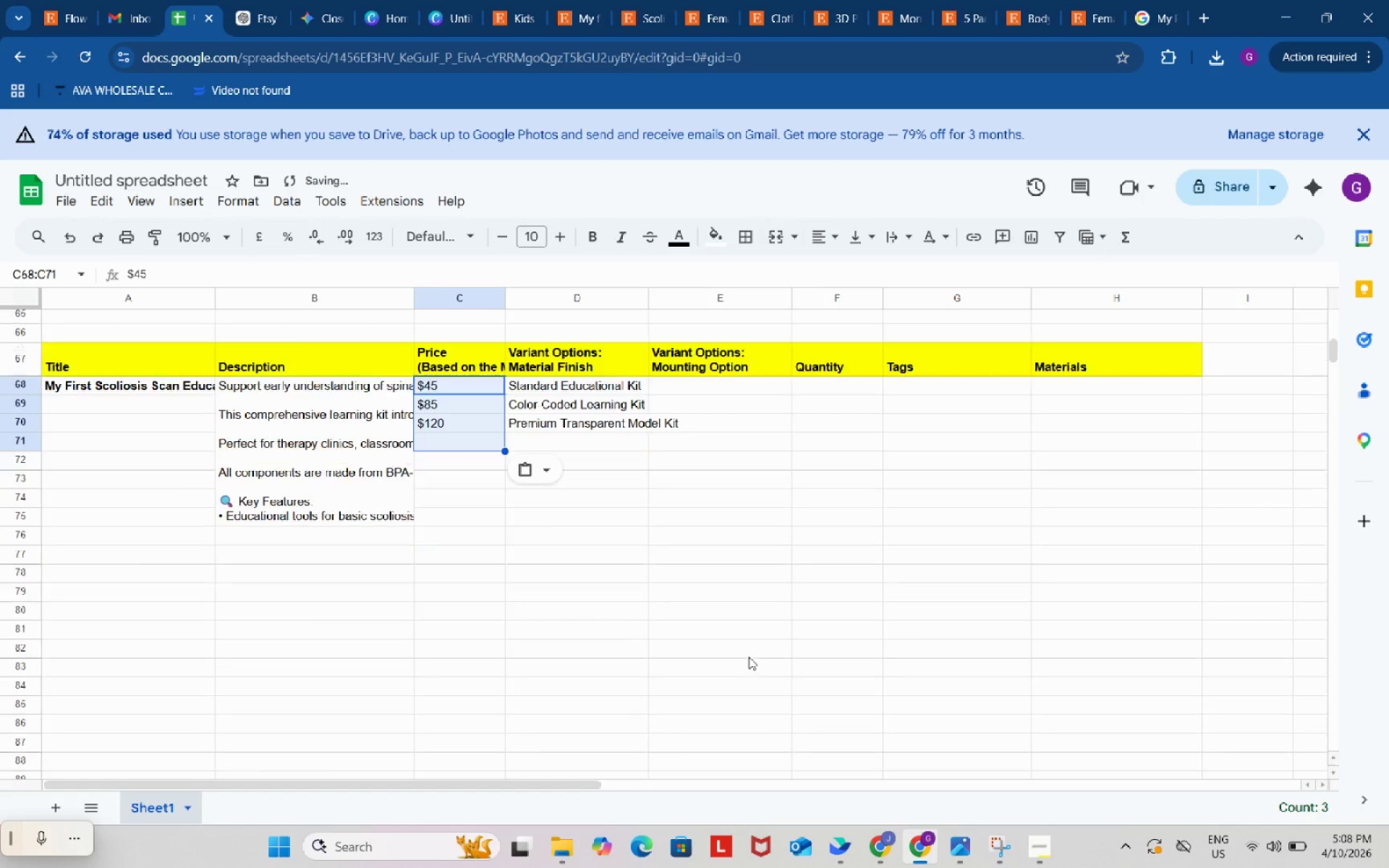 
key(Control+ControlLeft)
 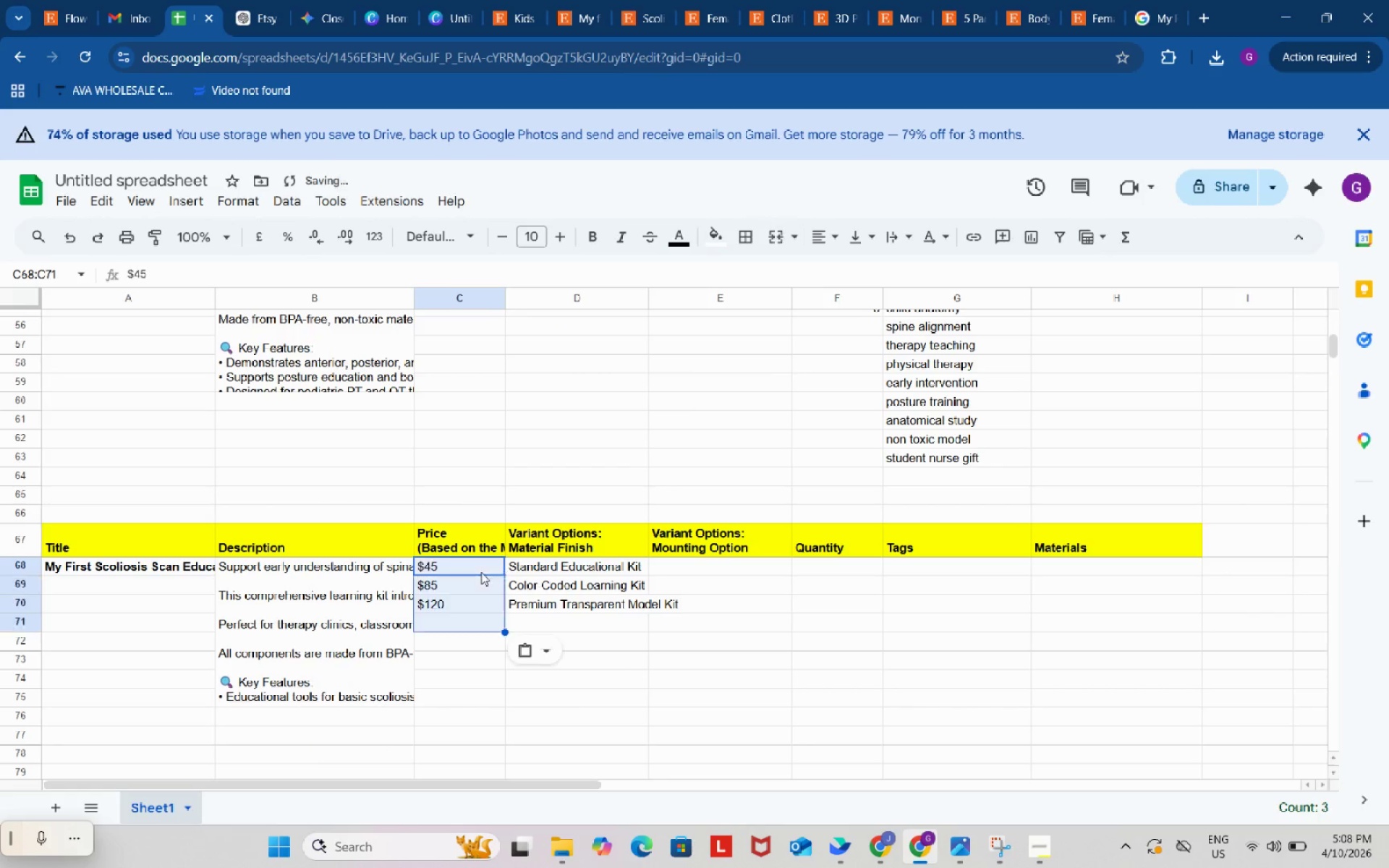 
scroll: coordinate [495, 525], scroll_direction: down, amount: 1.0
 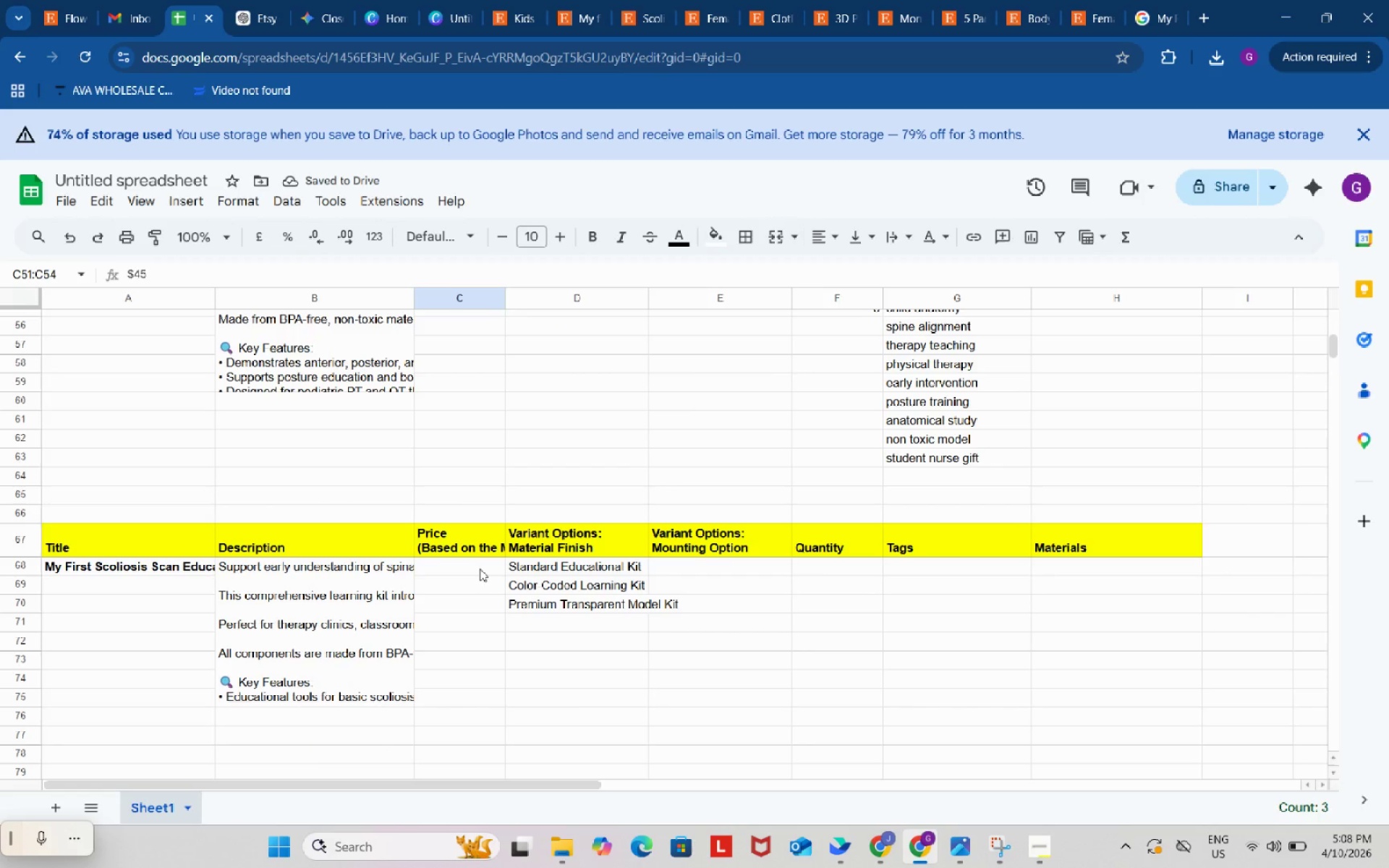 
key(Control+V)
 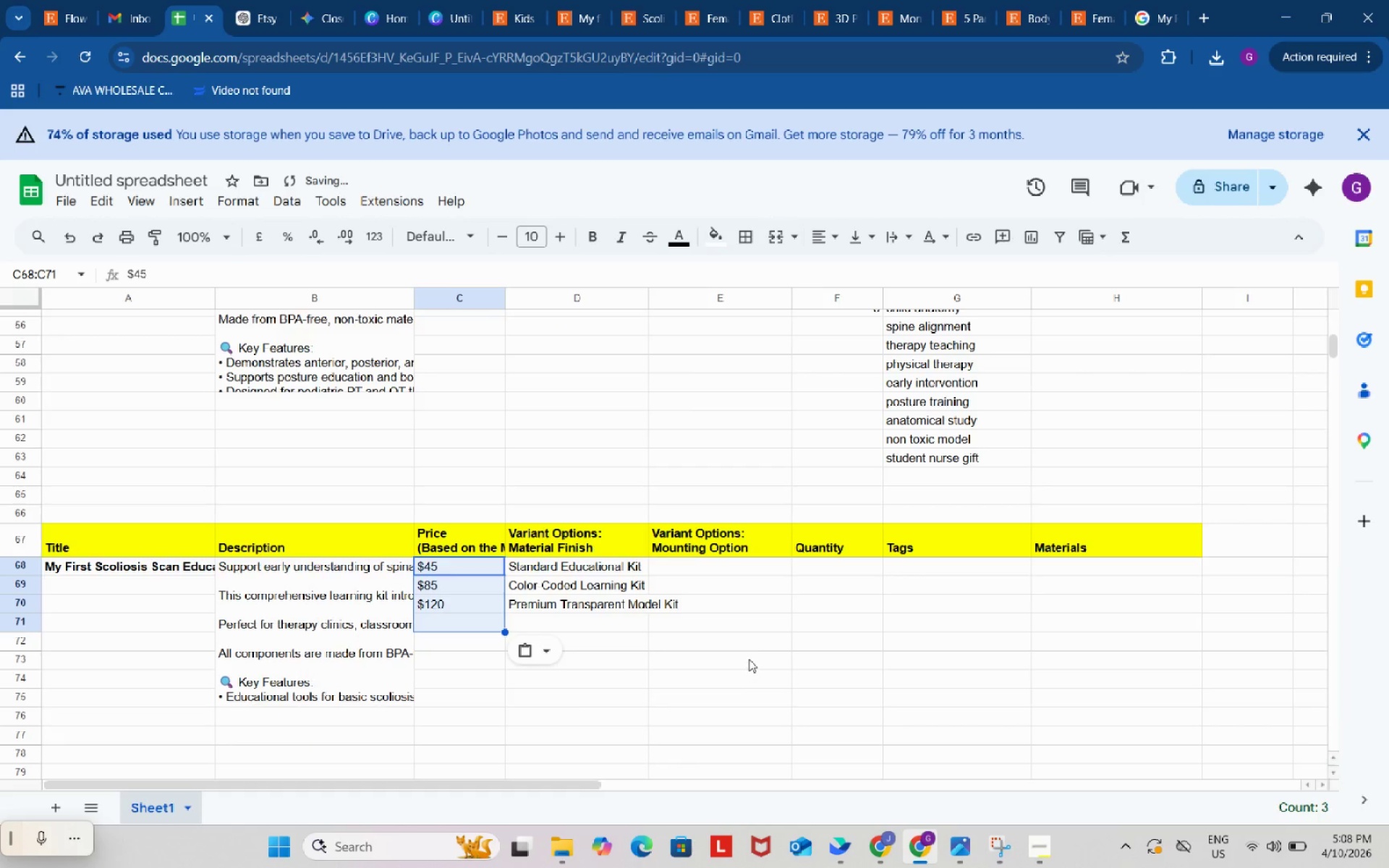 
scroll: coordinate [749, 650], scroll_direction: none, amount: 0.0
 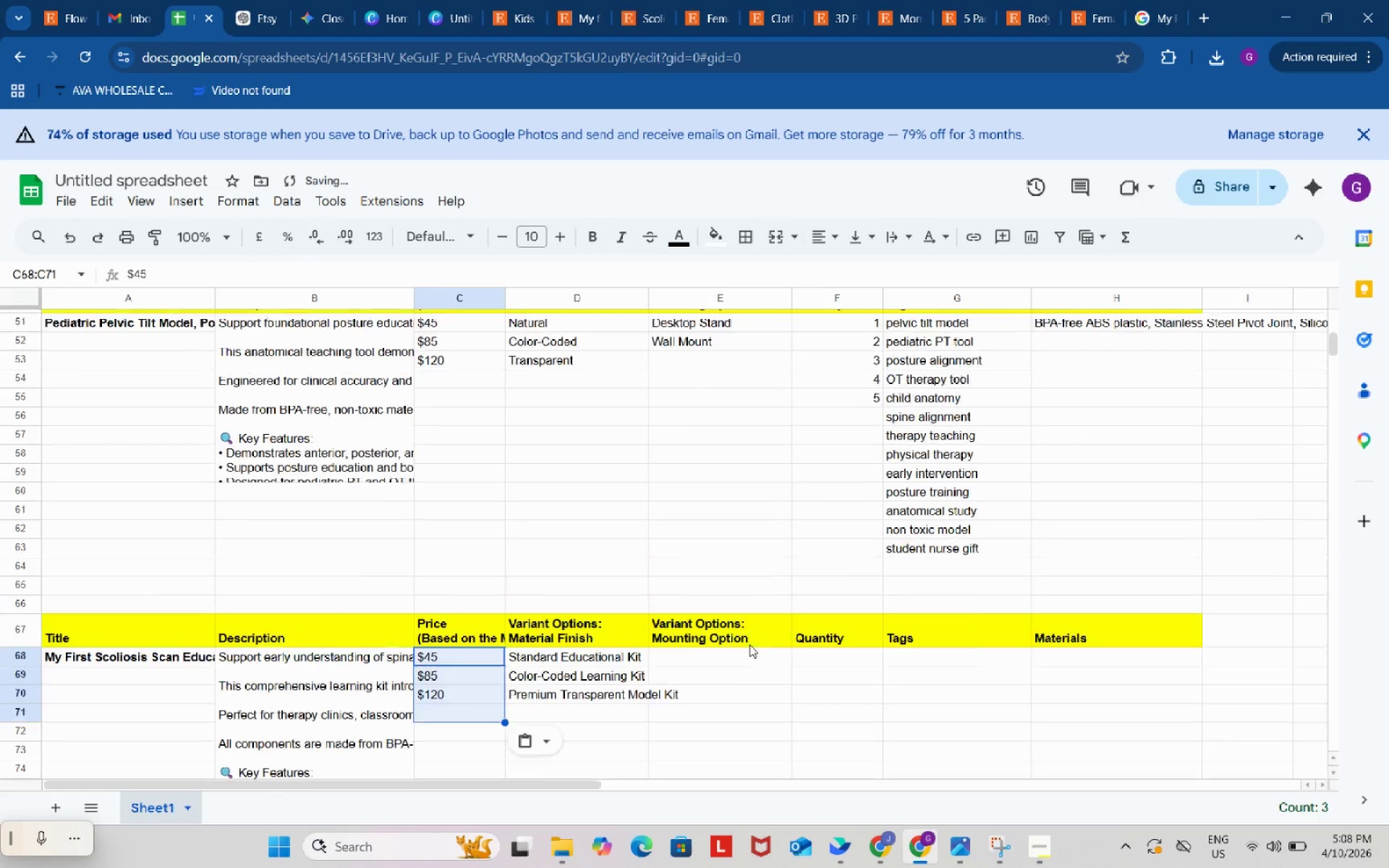 
scroll: coordinate [749, 644], scroll_direction: up, amount: 2.0
 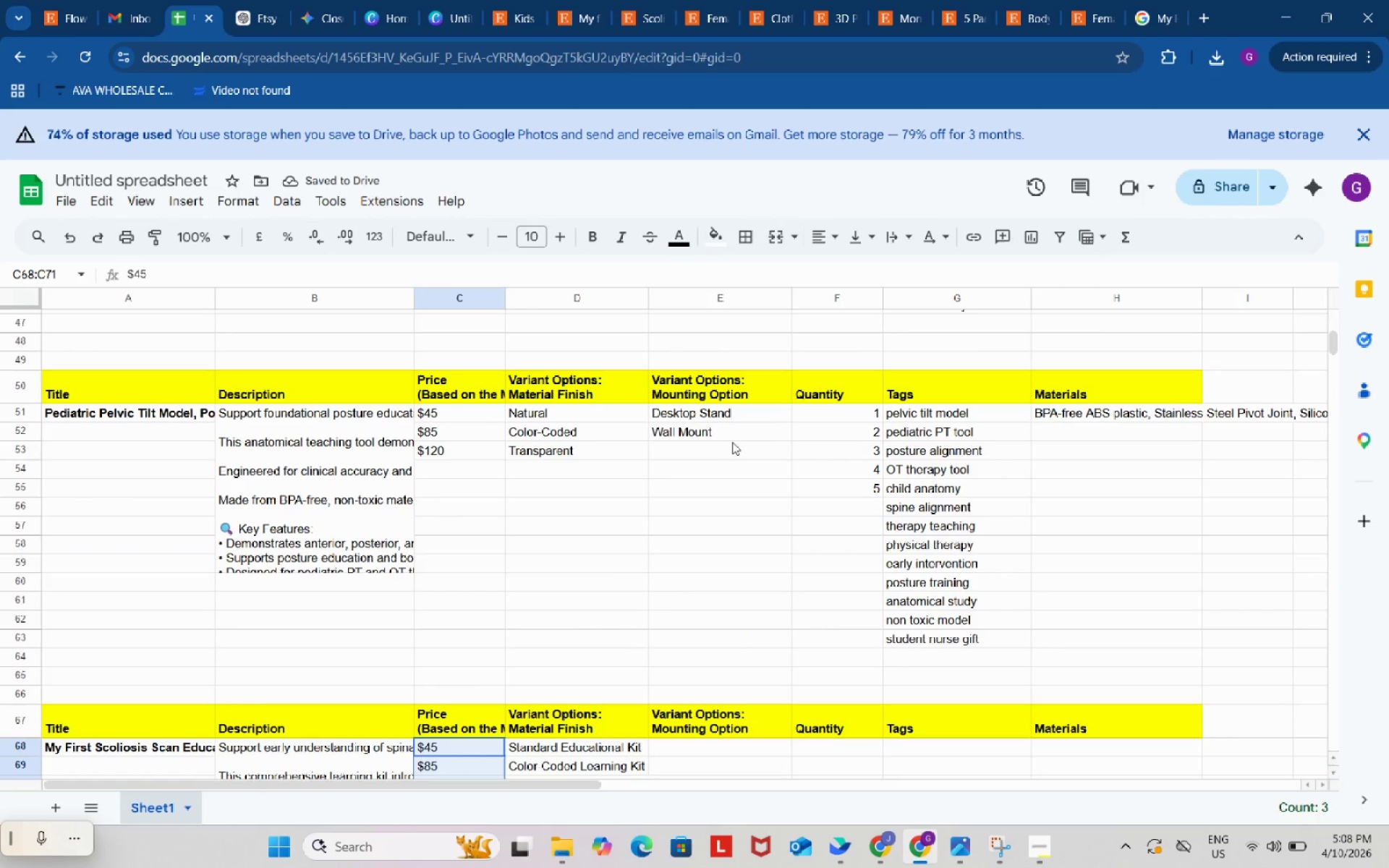 
left_click([878, 856])
 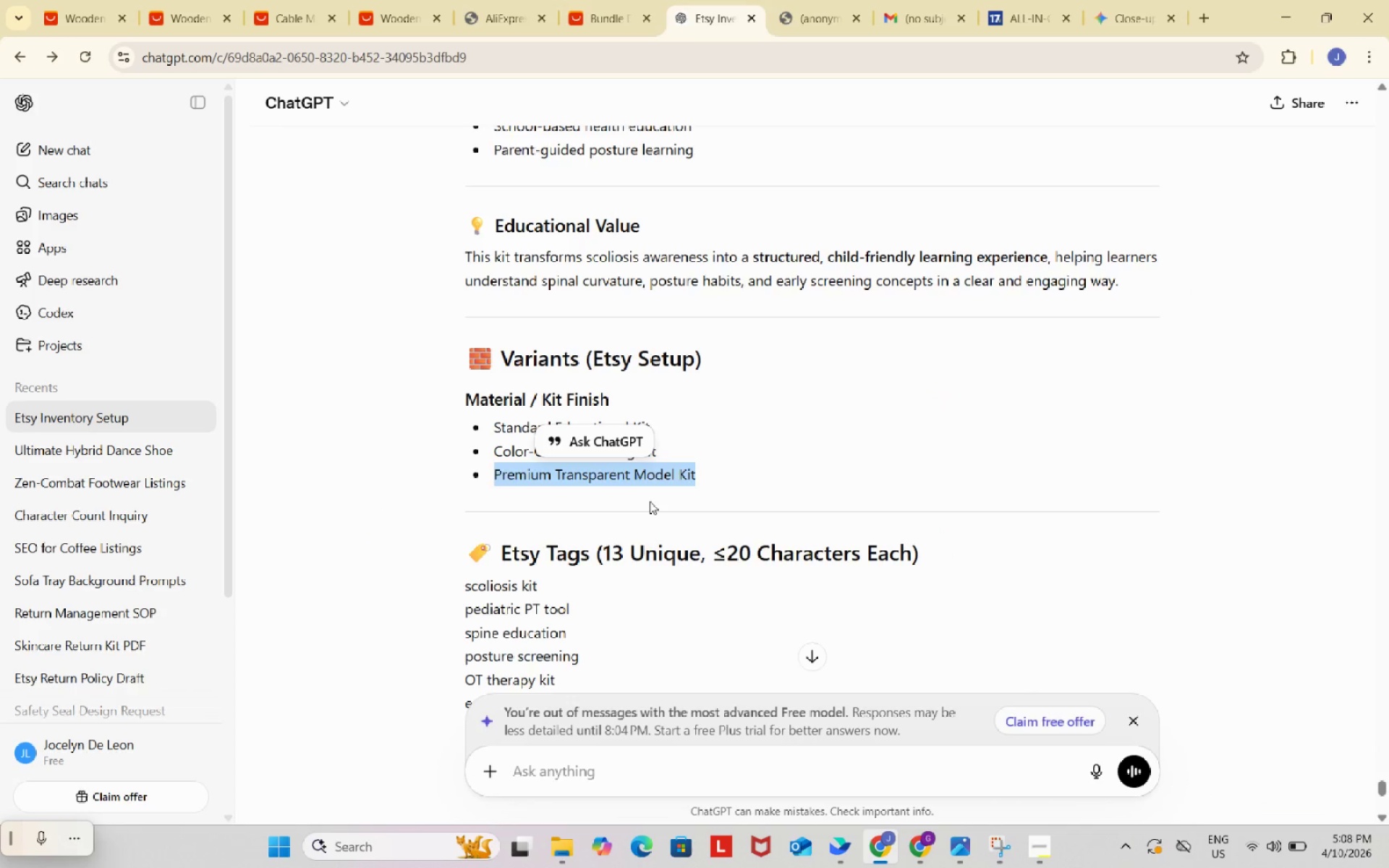 
scroll: coordinate [650, 498], scroll_direction: down, amount: 12.0
 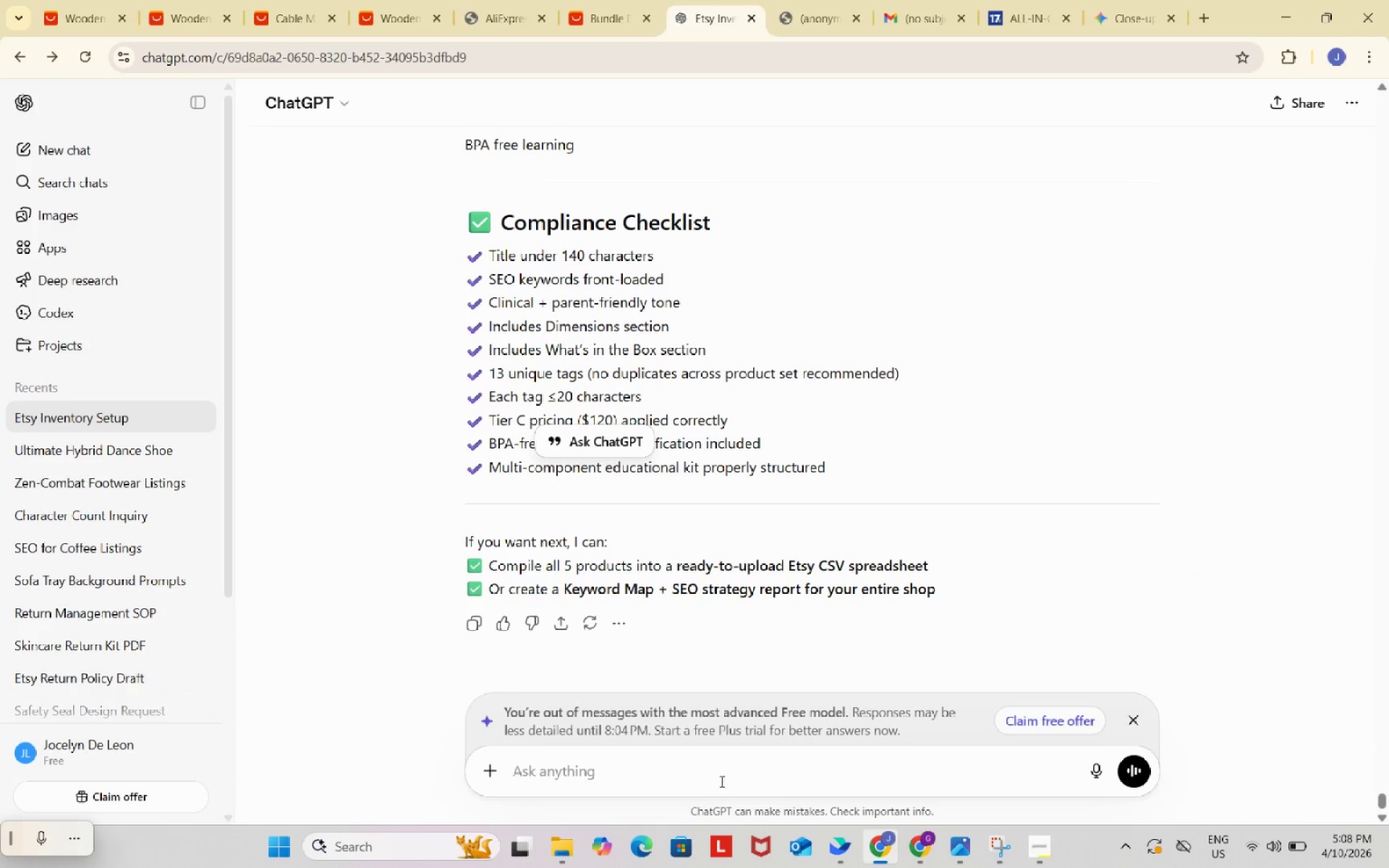 
left_click([721, 770])
 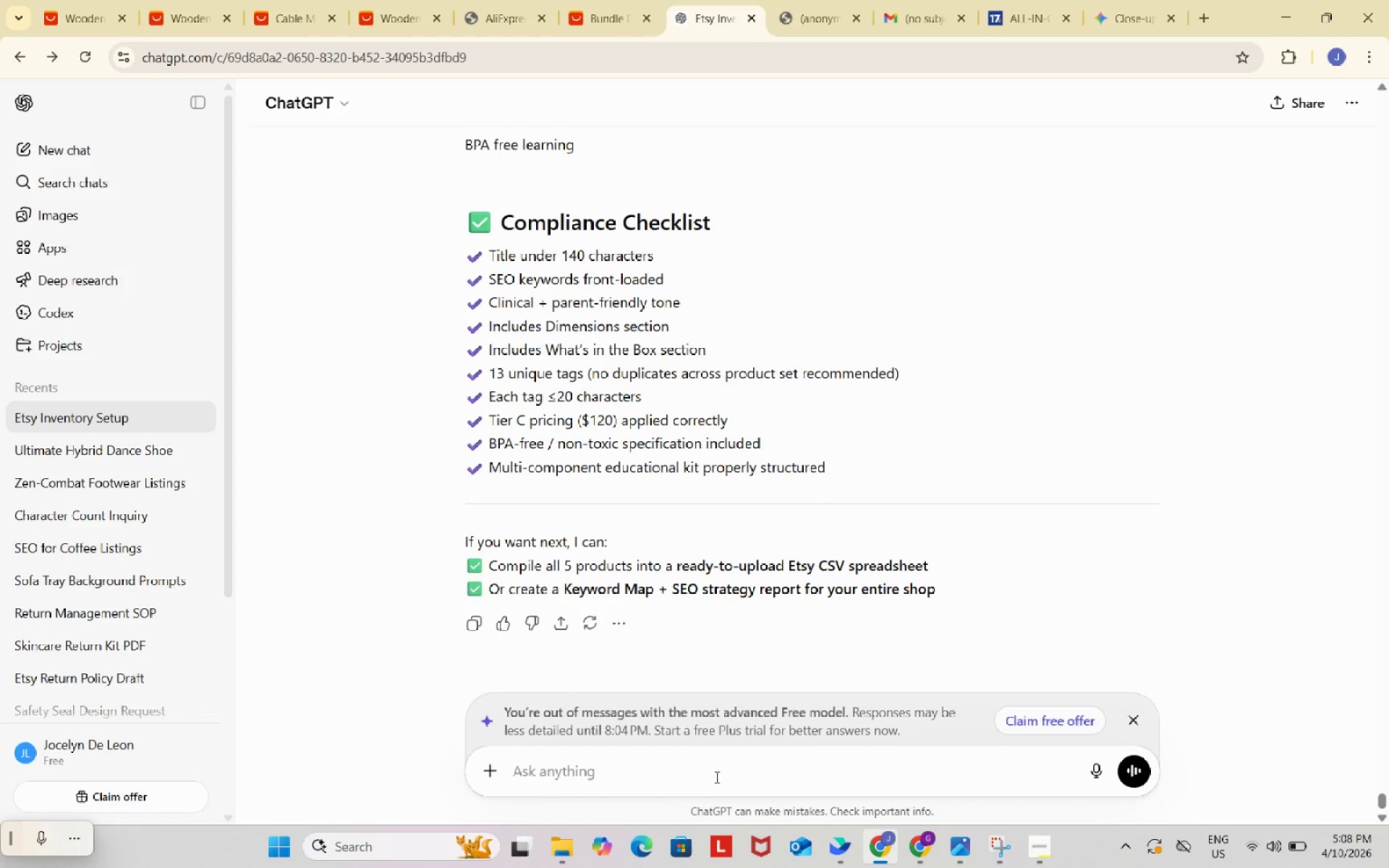 
type(does this one needs a mounting option>)
key(Backspace)
type(?)
 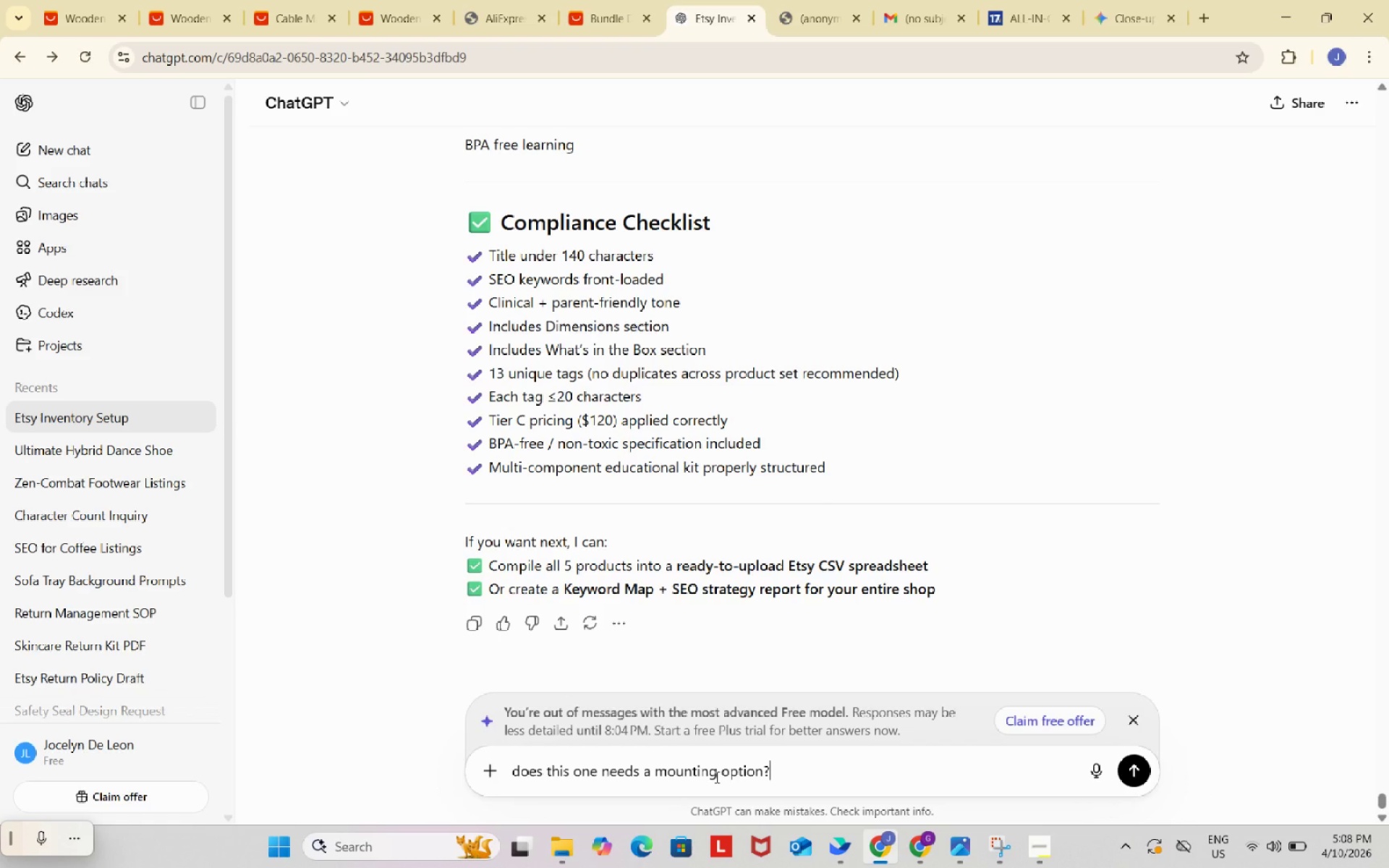 
key(Enter)
 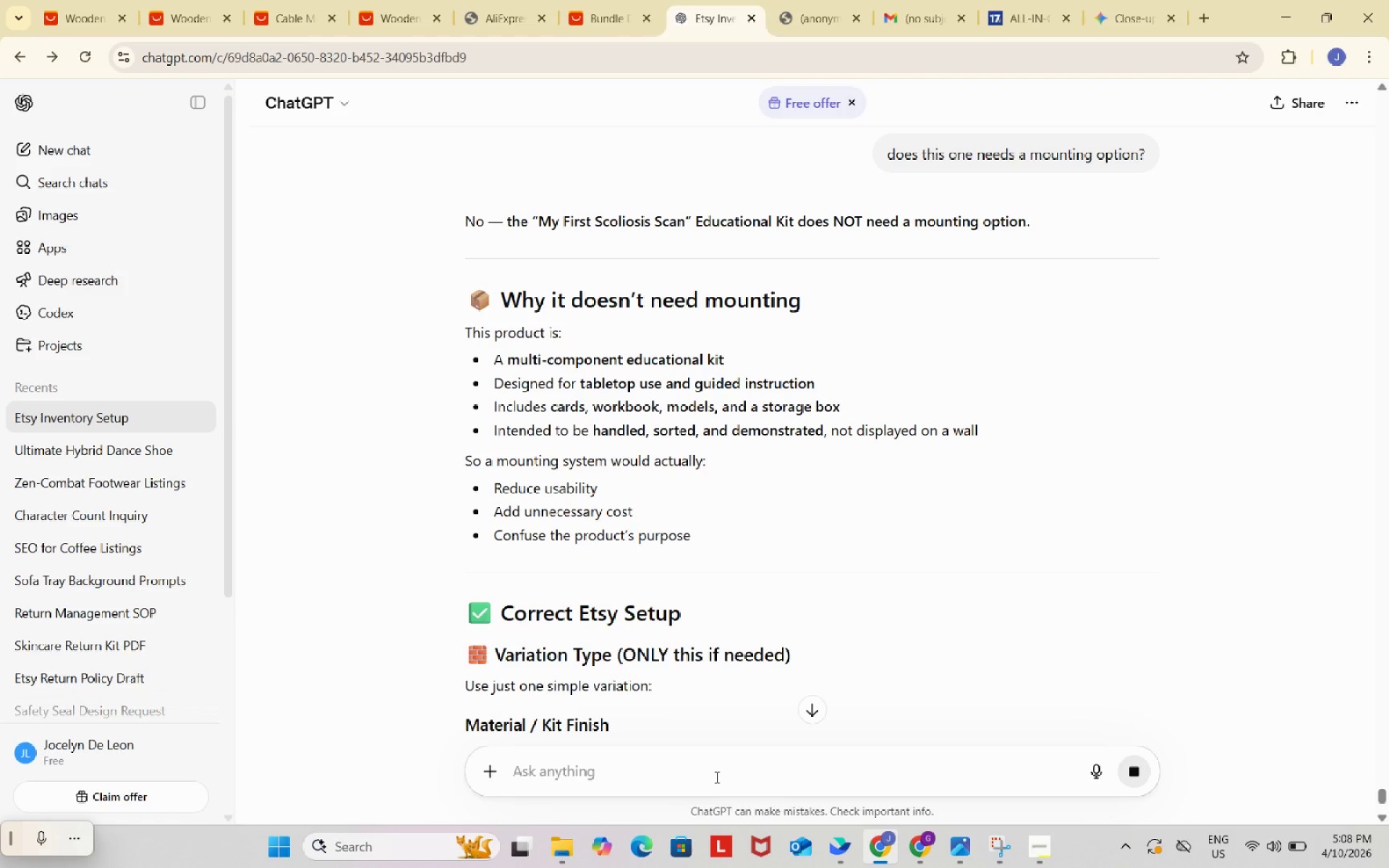 
left_click([720, 766])
 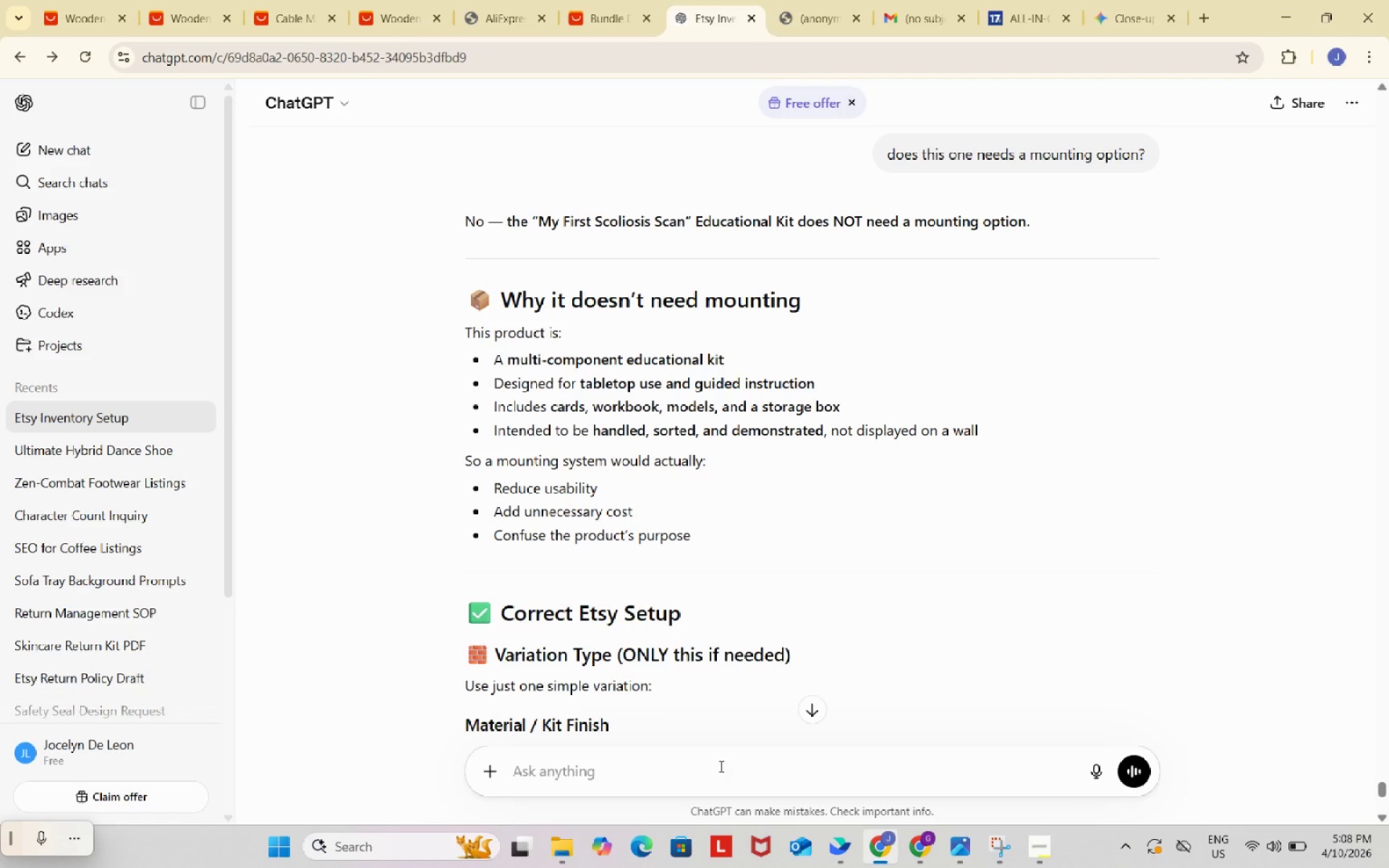 
type(on teh five item only this one doesn't me)
key(Backspace)
key(Backspace)
type(need a mounting option?)
 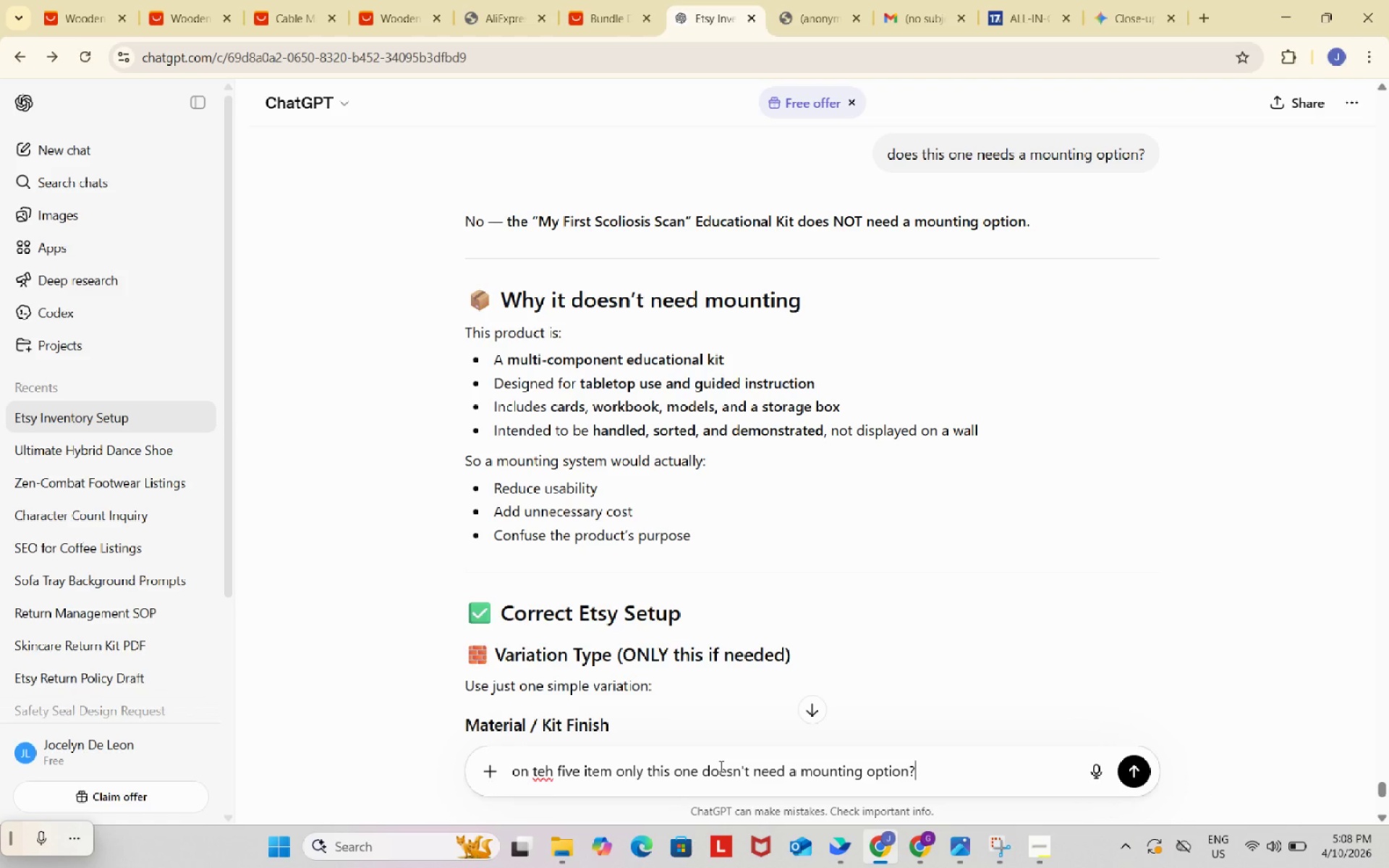 
key(Enter)
 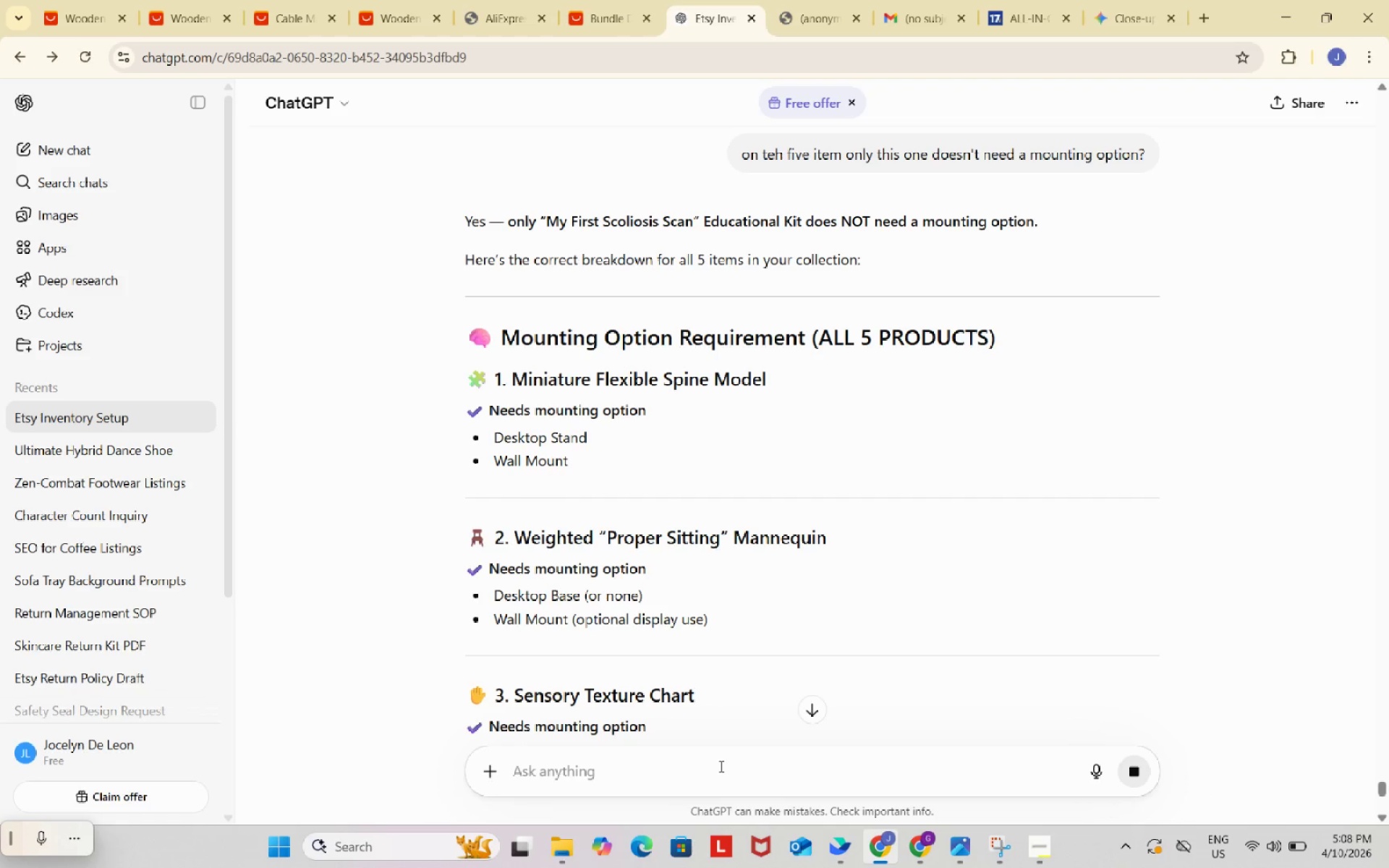 
wait(5.94)
 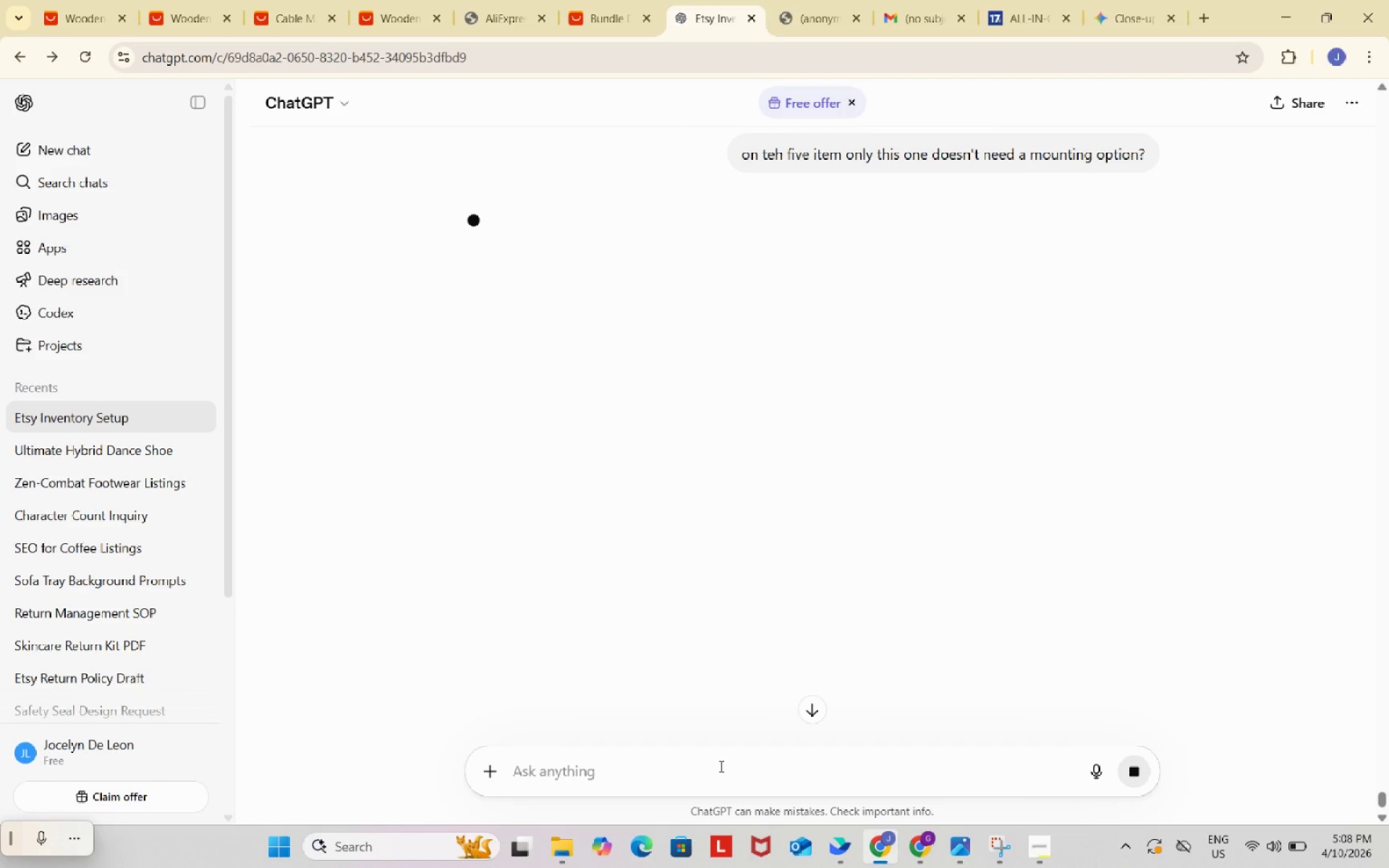 
scroll: coordinate [699, 701], scroll_direction: down, amount: 5.0
 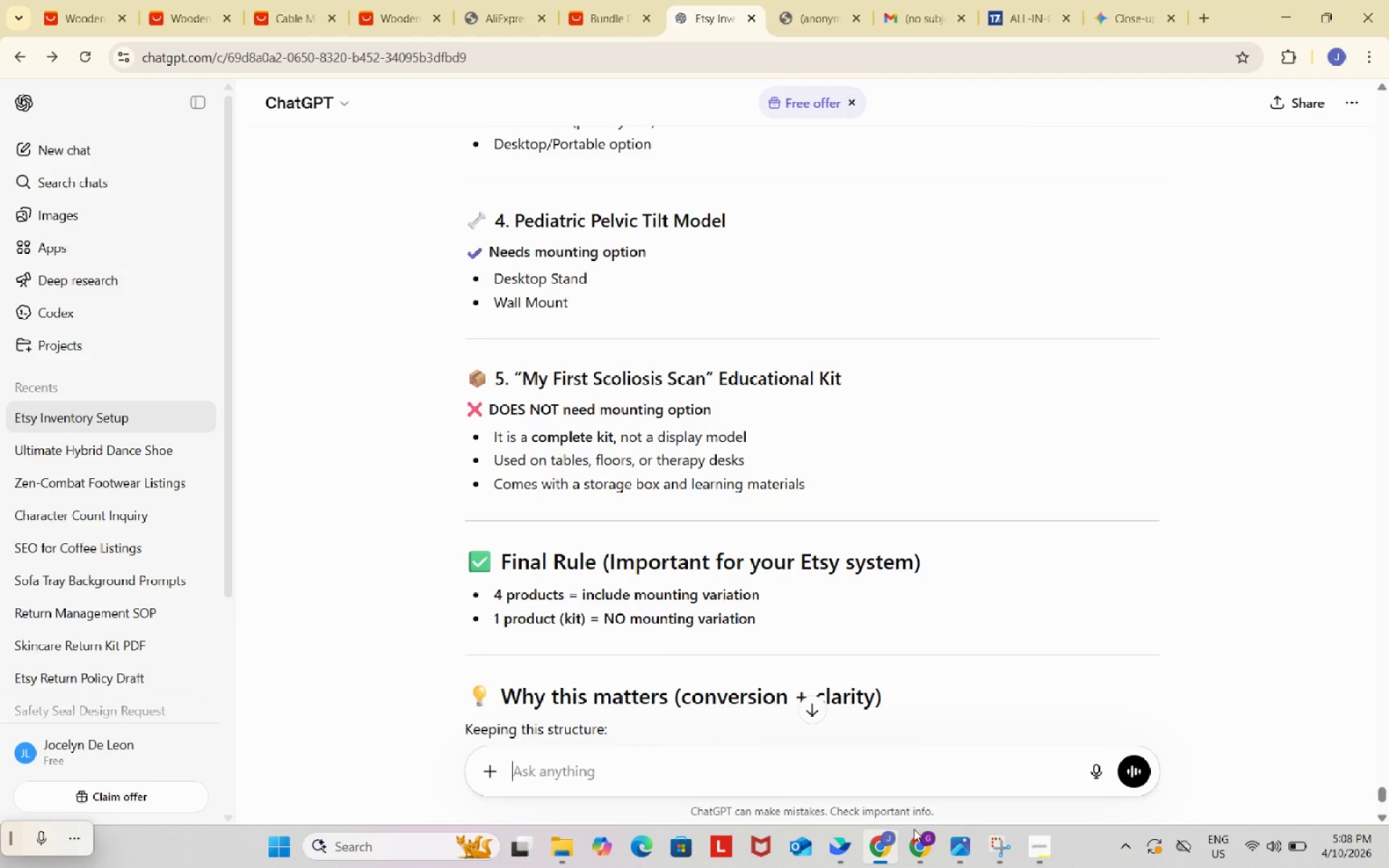 
left_click([926, 847])
 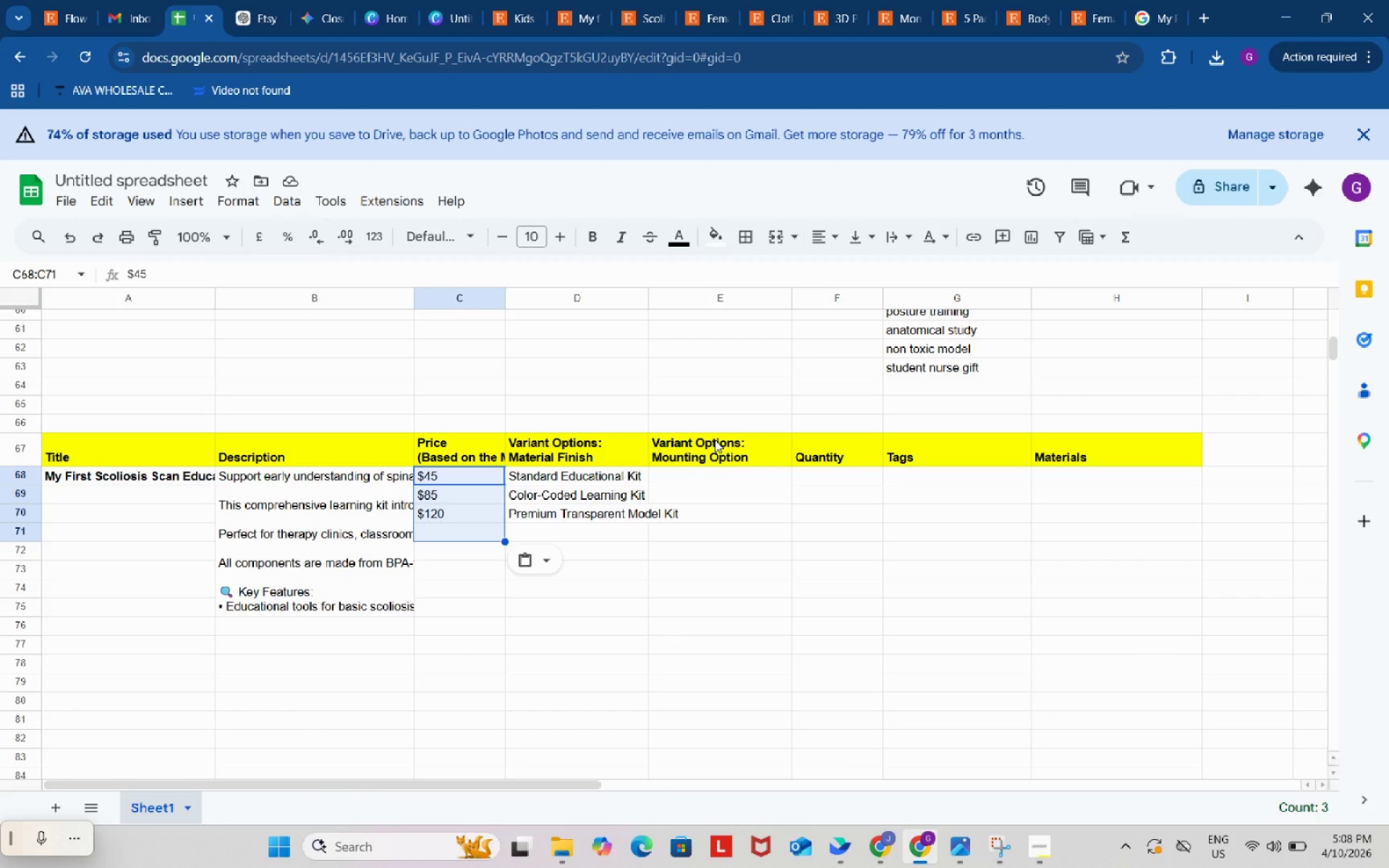 
left_click([715, 440])
 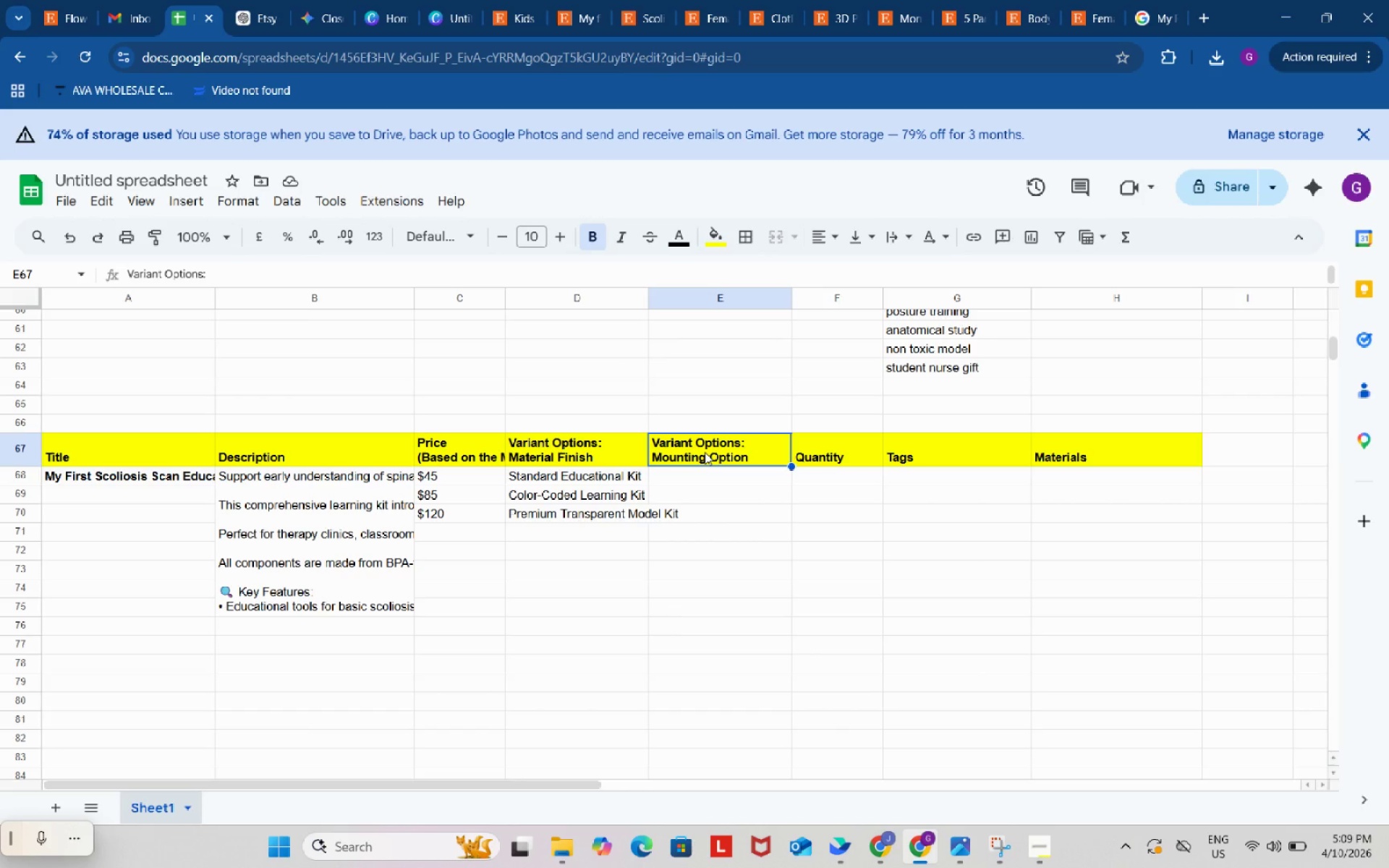 
left_click_drag(start_coordinate=[705, 452], to_coordinate=[1068, 460])
 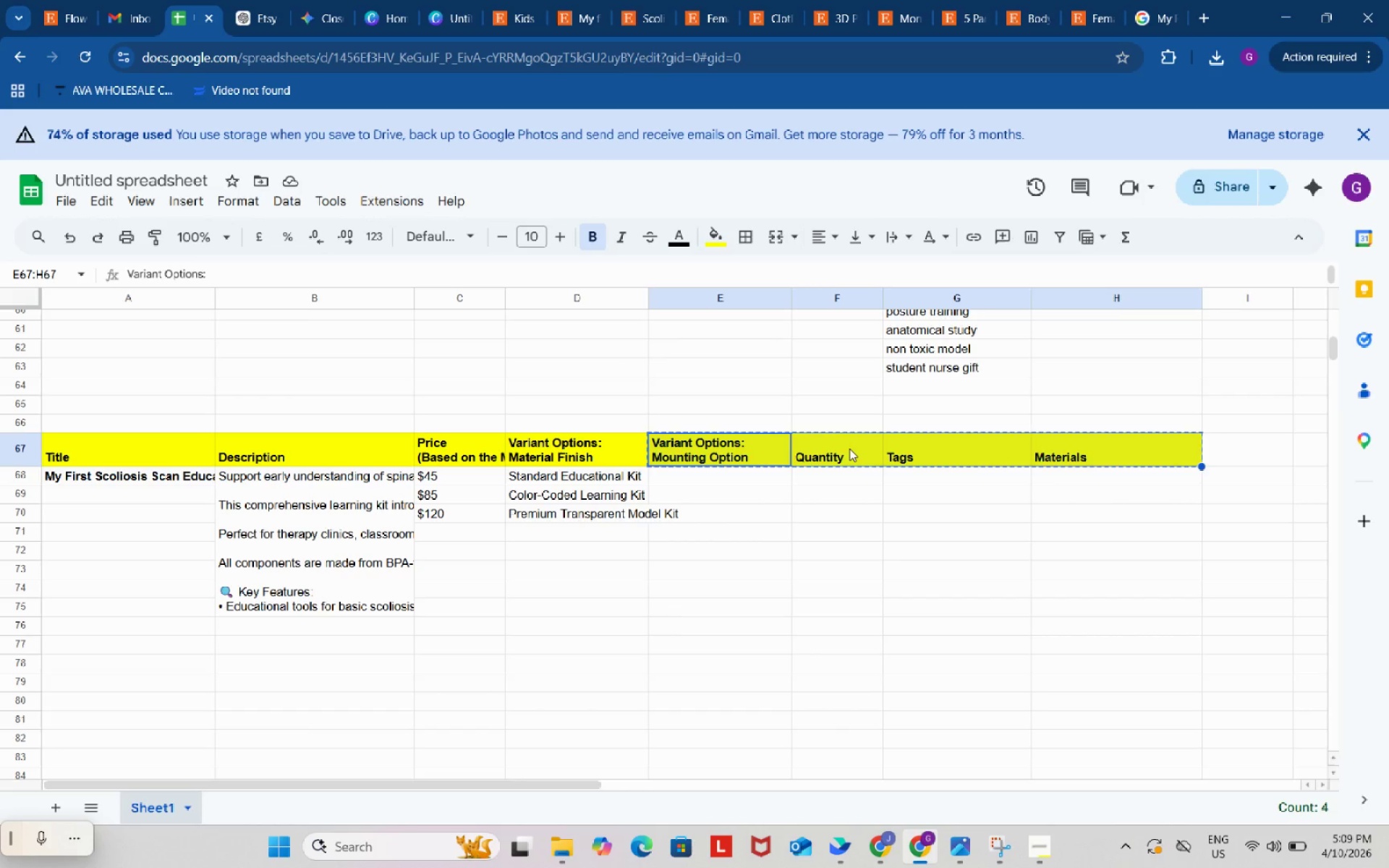 
key(Control+ControlLeft)
 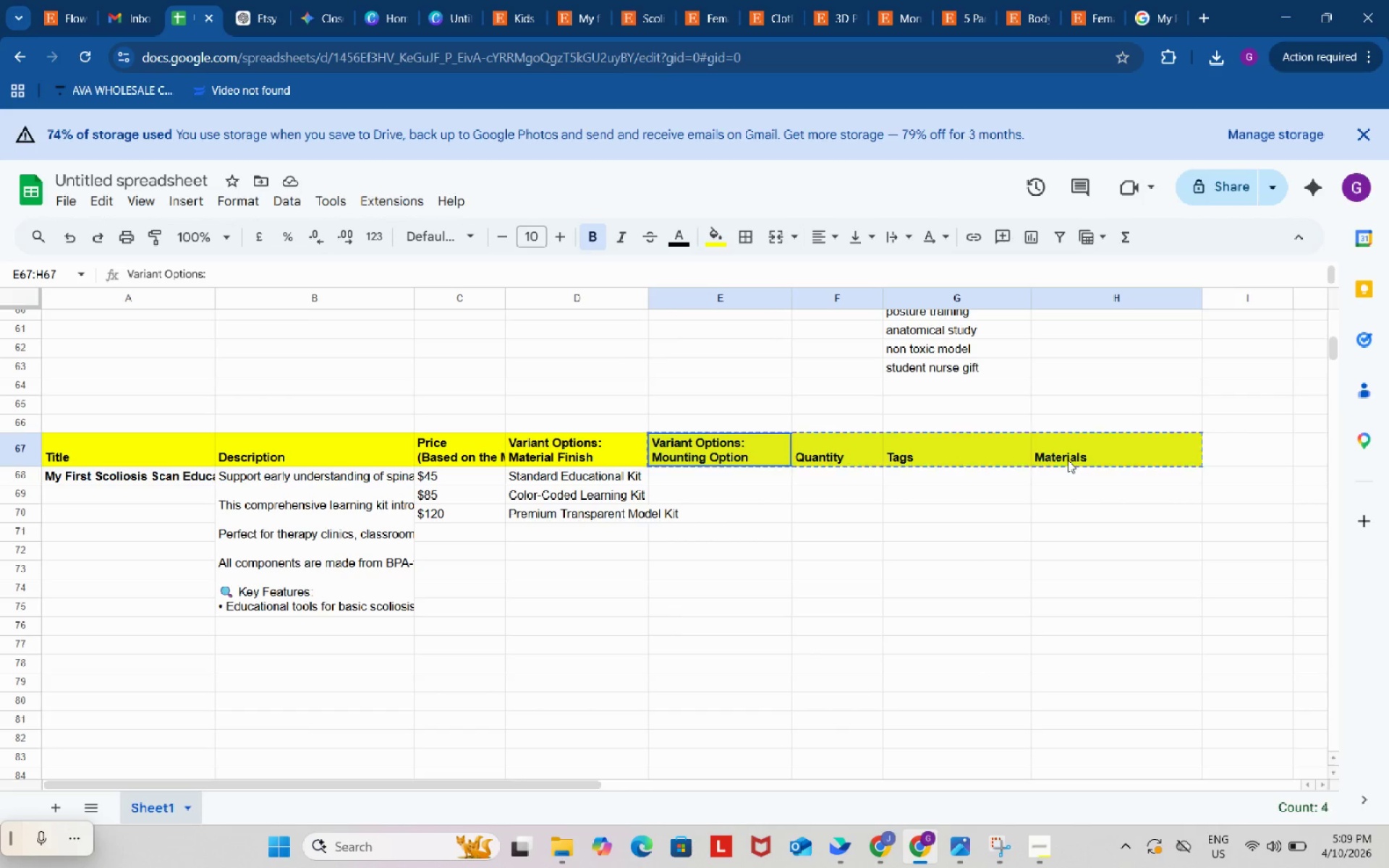 
key(Control+C)
 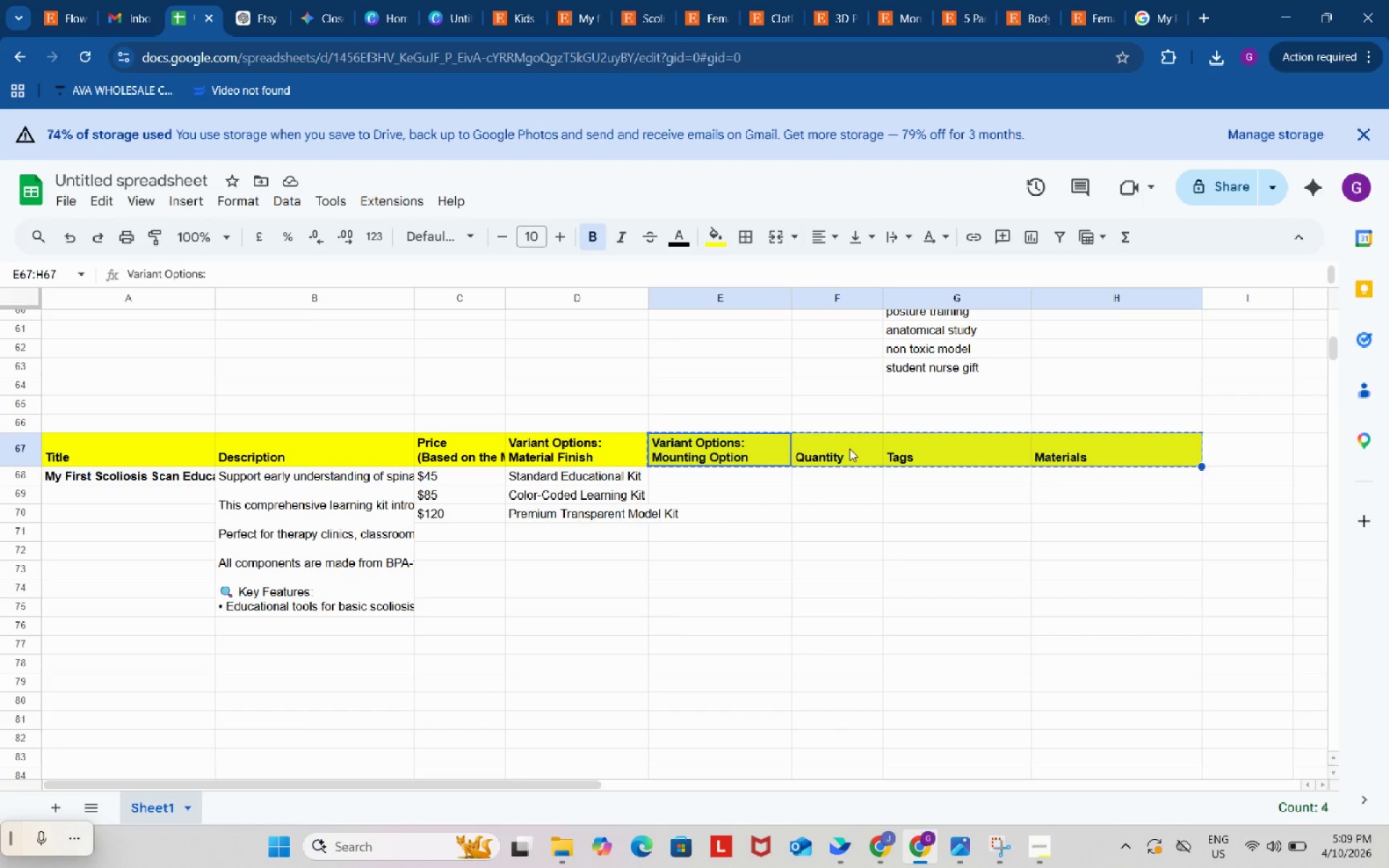 
left_click([849, 448])
 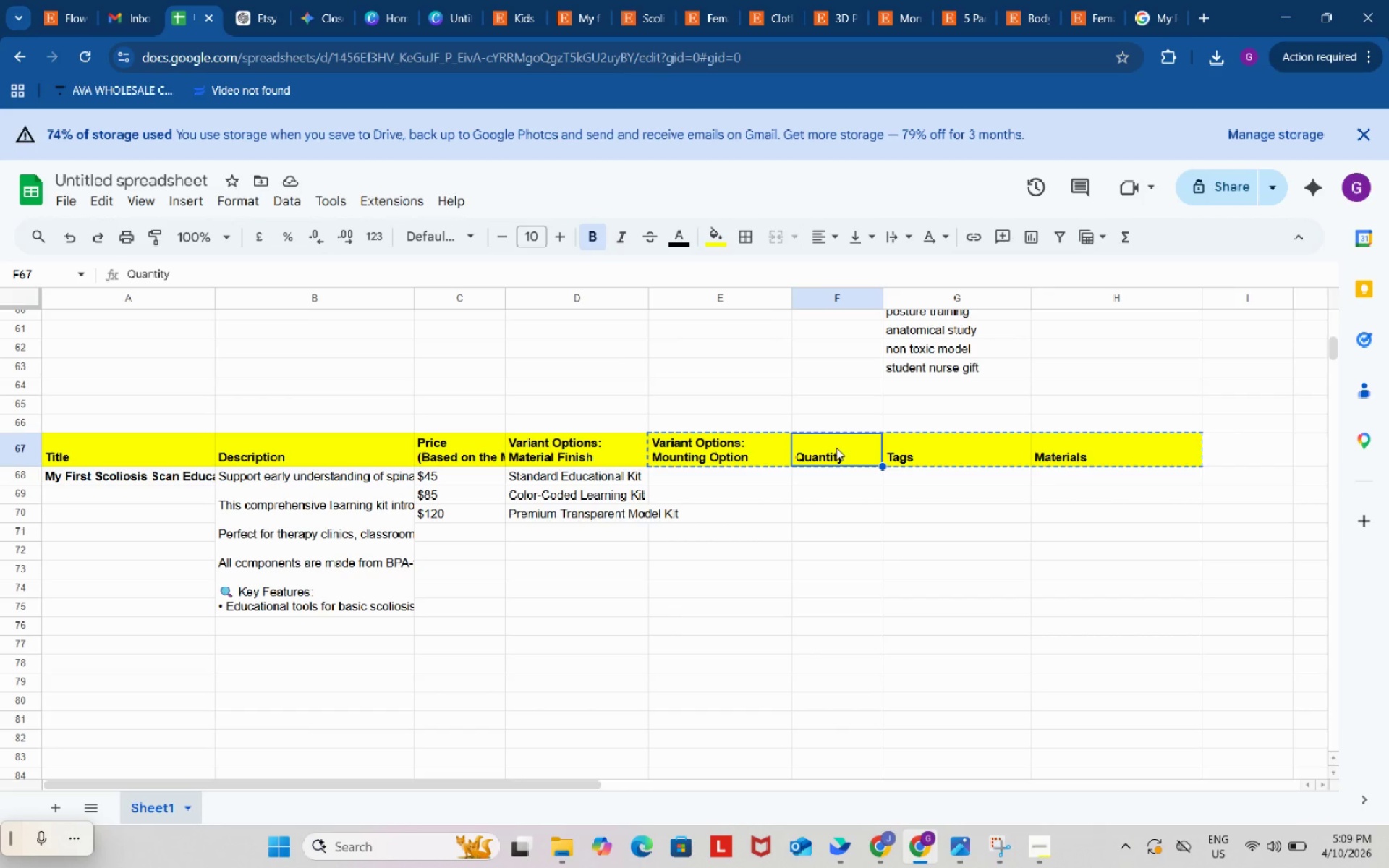 
left_click_drag(start_coordinate=[836, 448], to_coordinate=[1074, 448])
 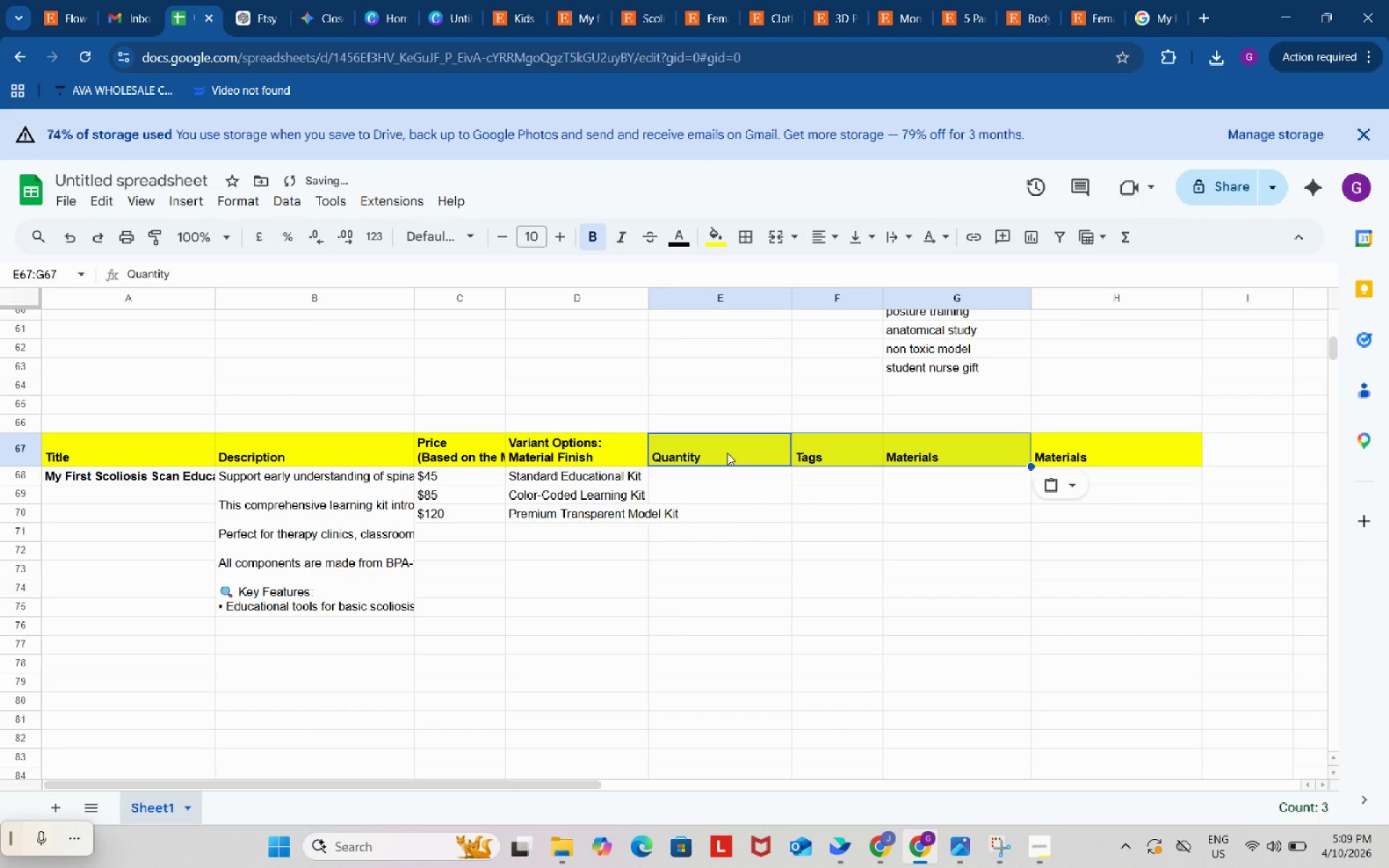 
key(Control+ControlLeft)
 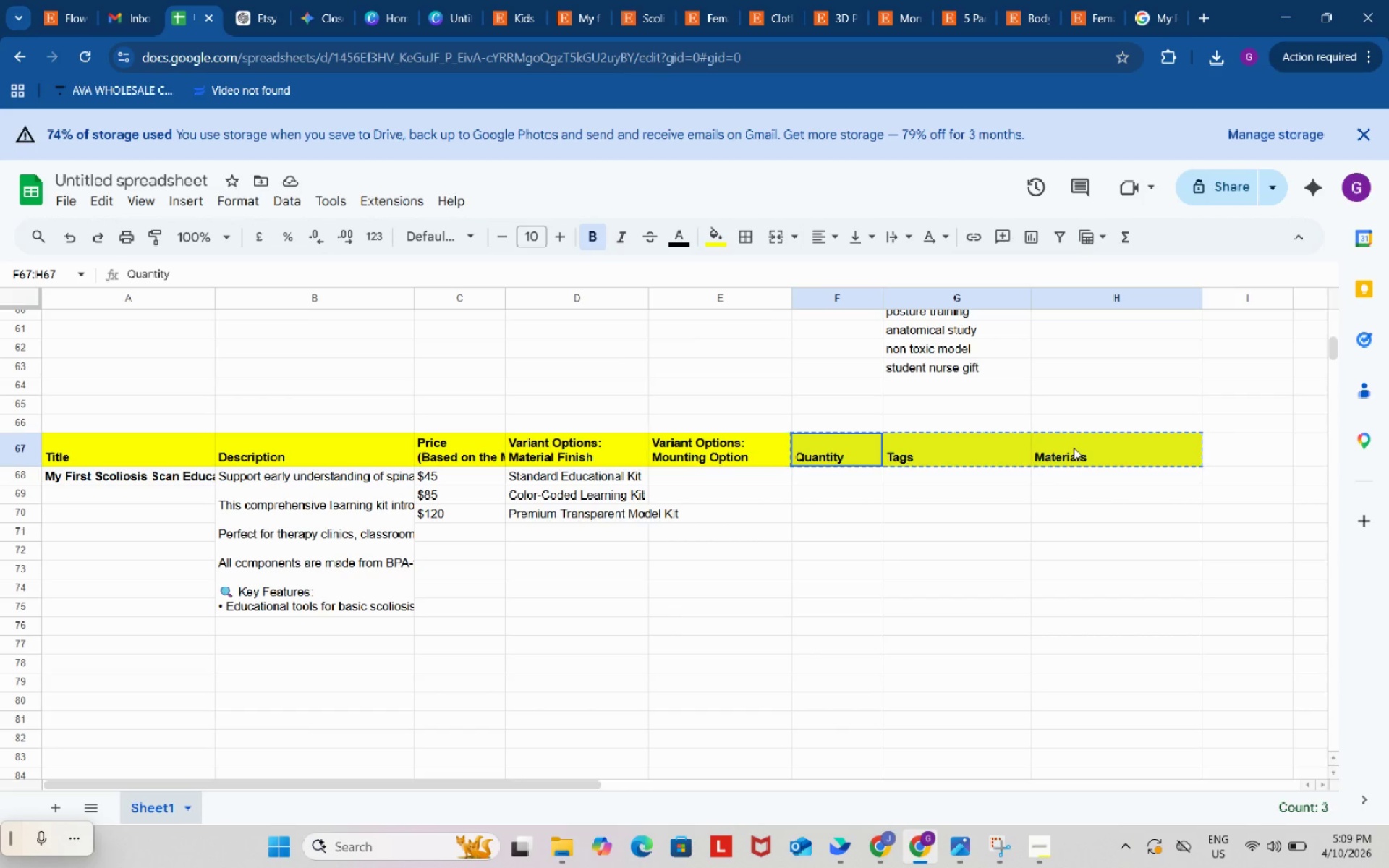 
key(Control+C)
 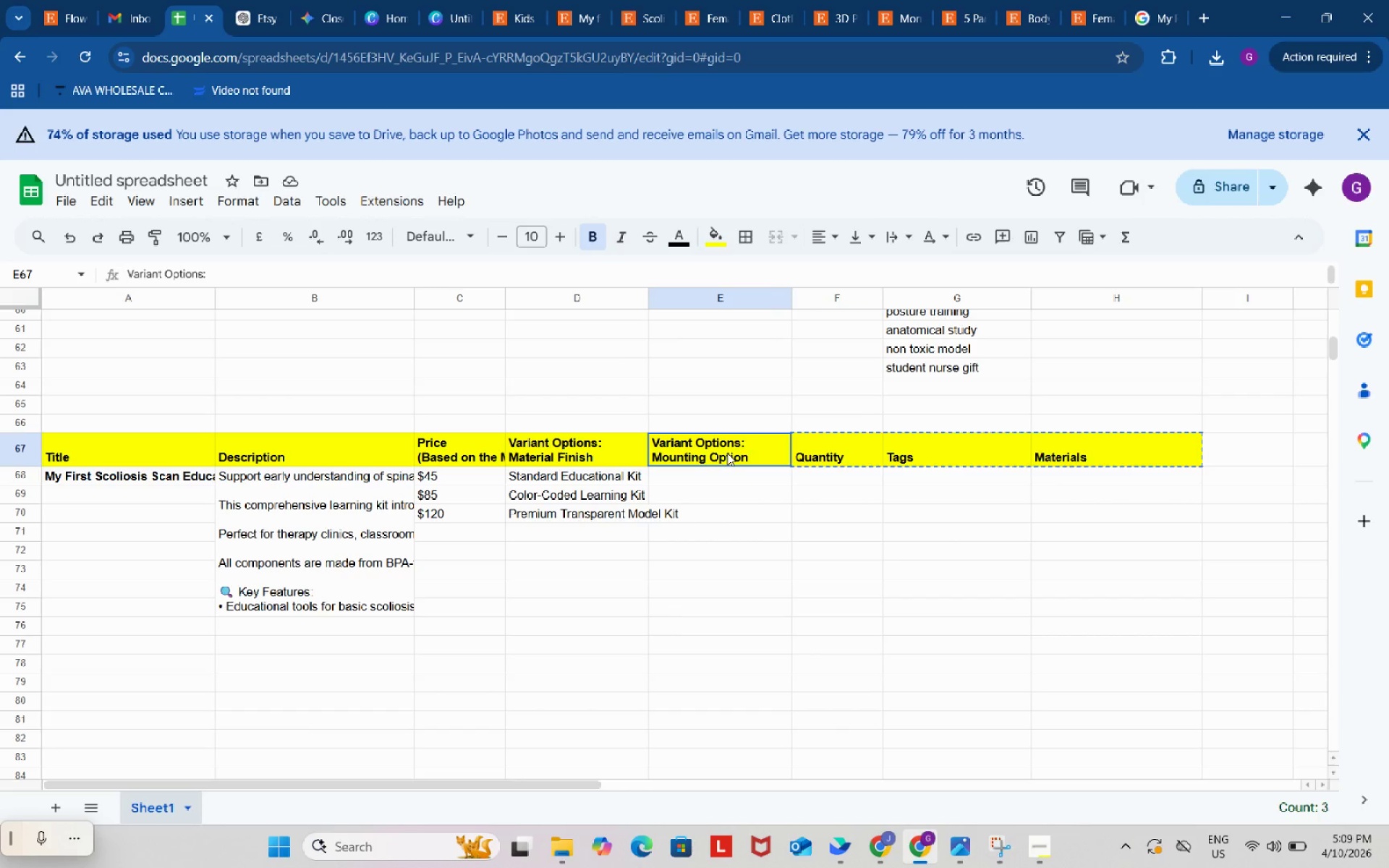 
left_click([727, 453])
 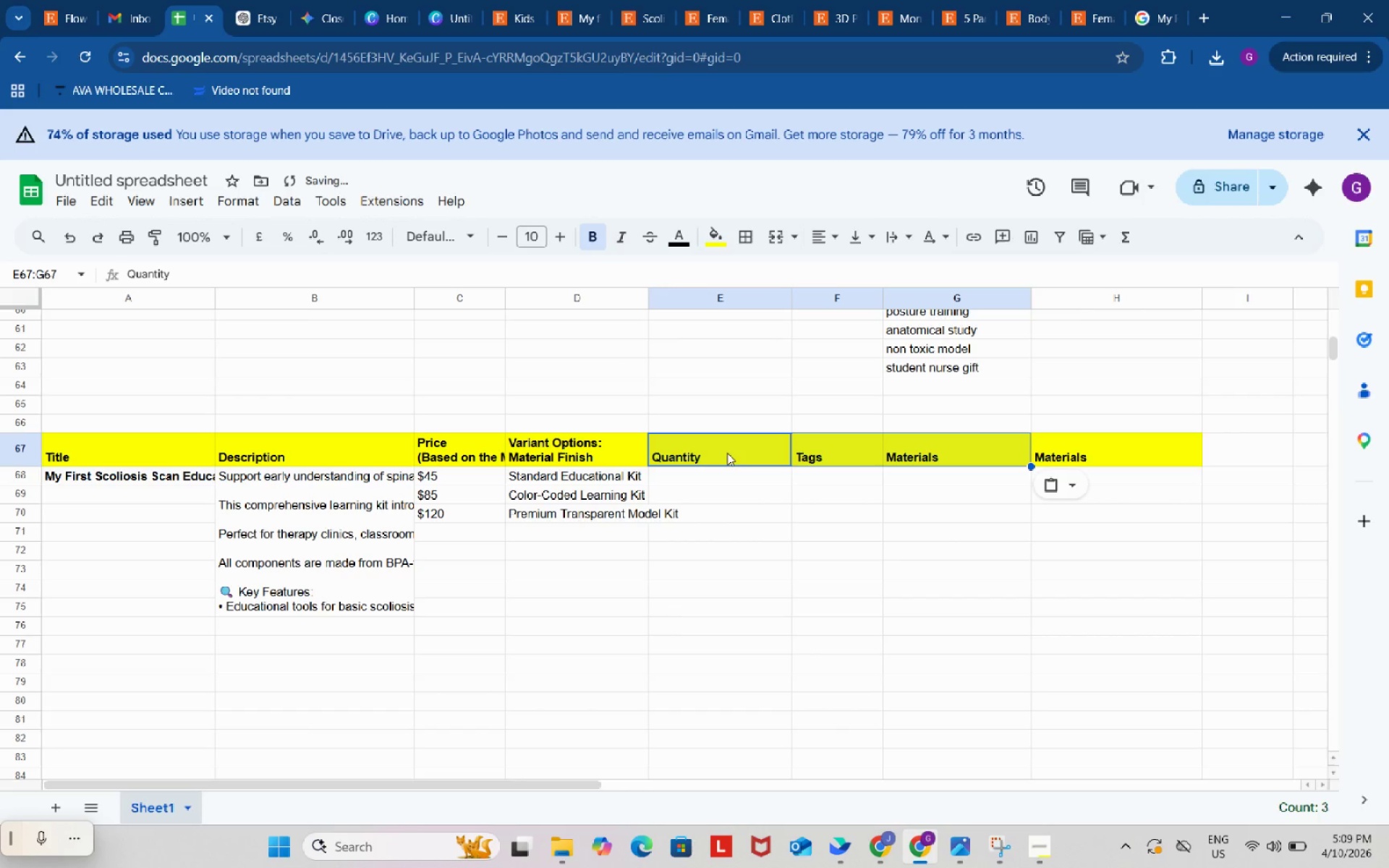 
key(Control+ControlLeft)
 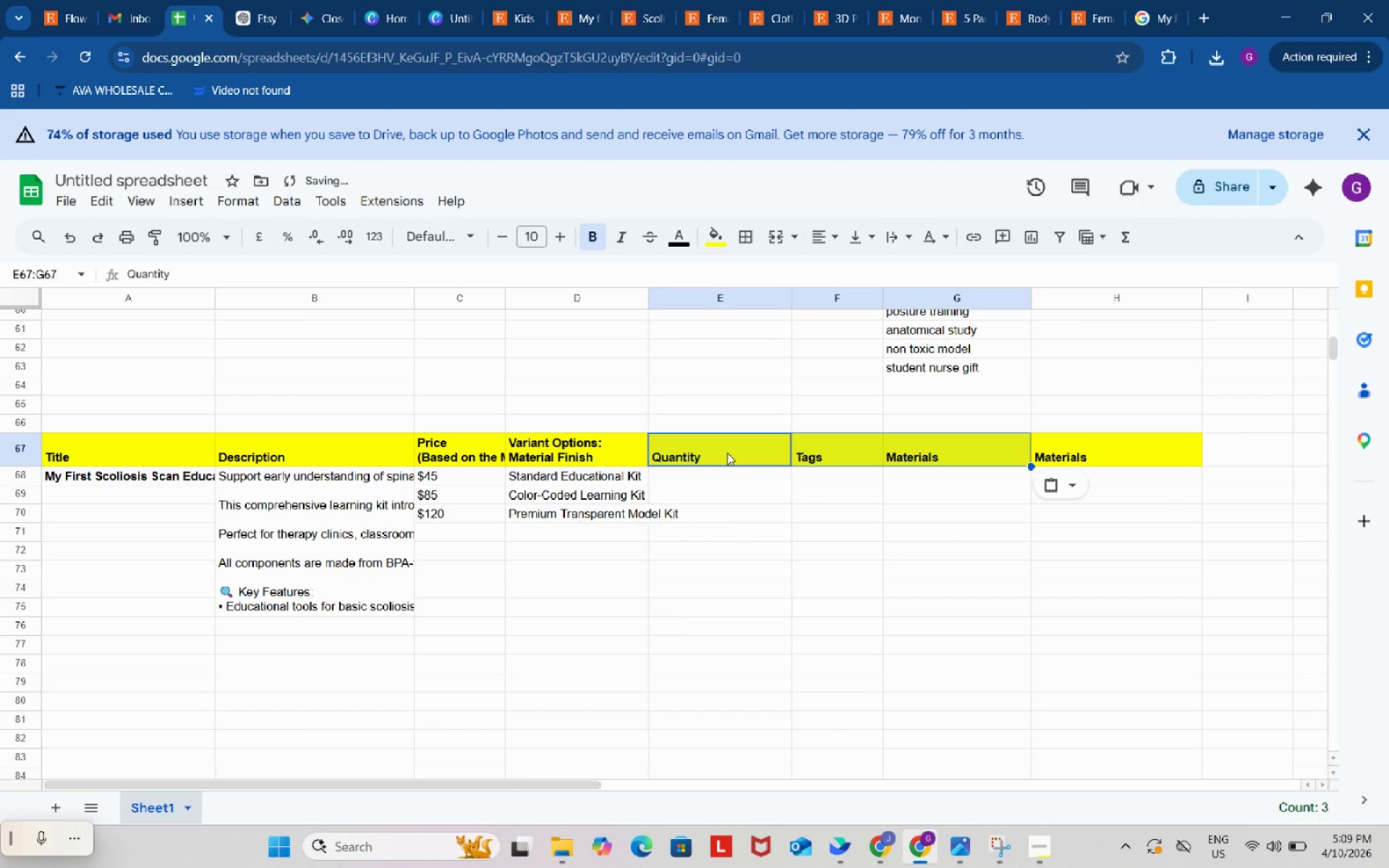 
key(Control+V)
 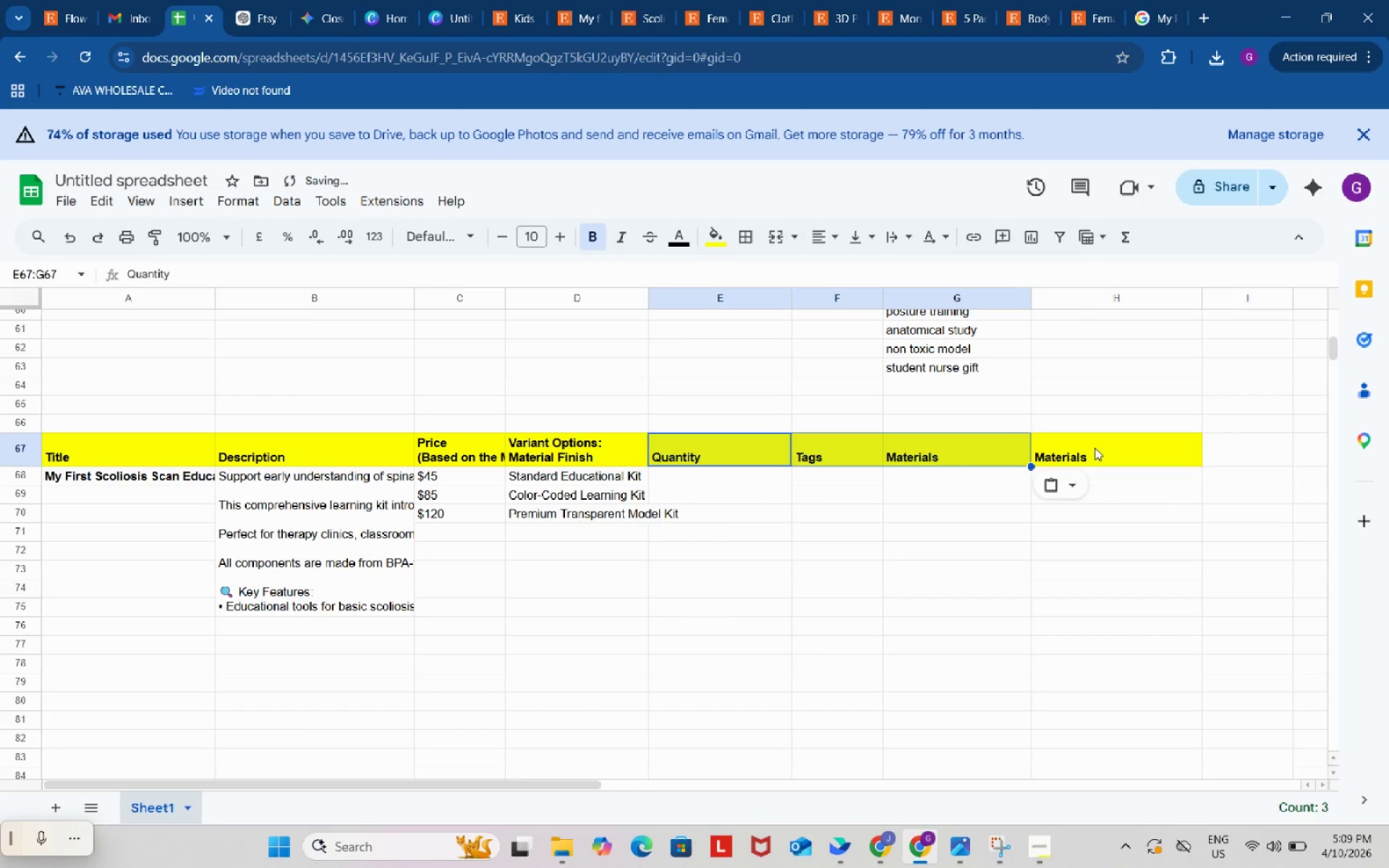 
left_click([1096, 448])
 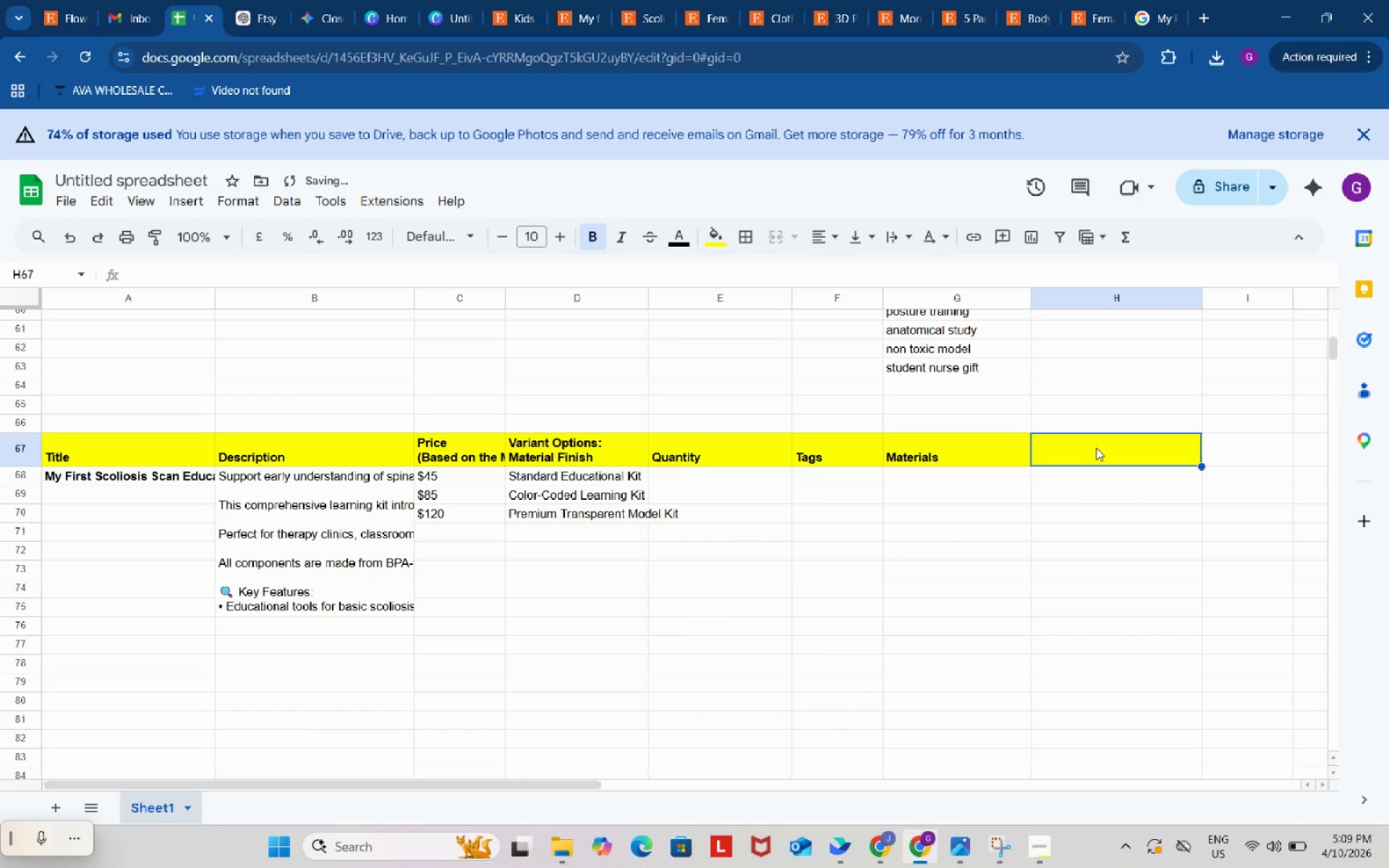 
key(Backspace)
 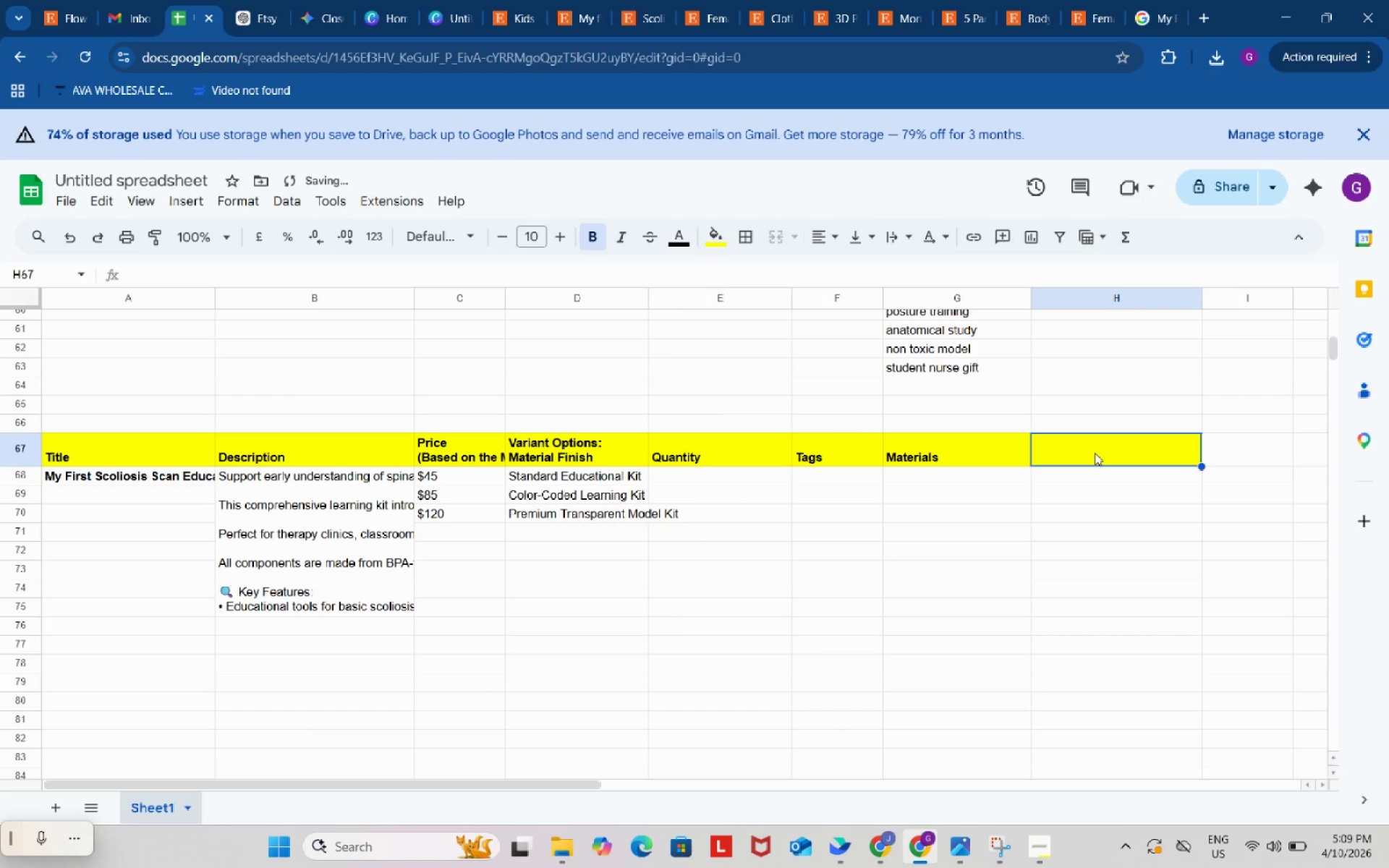 
left_click([1095, 453])
 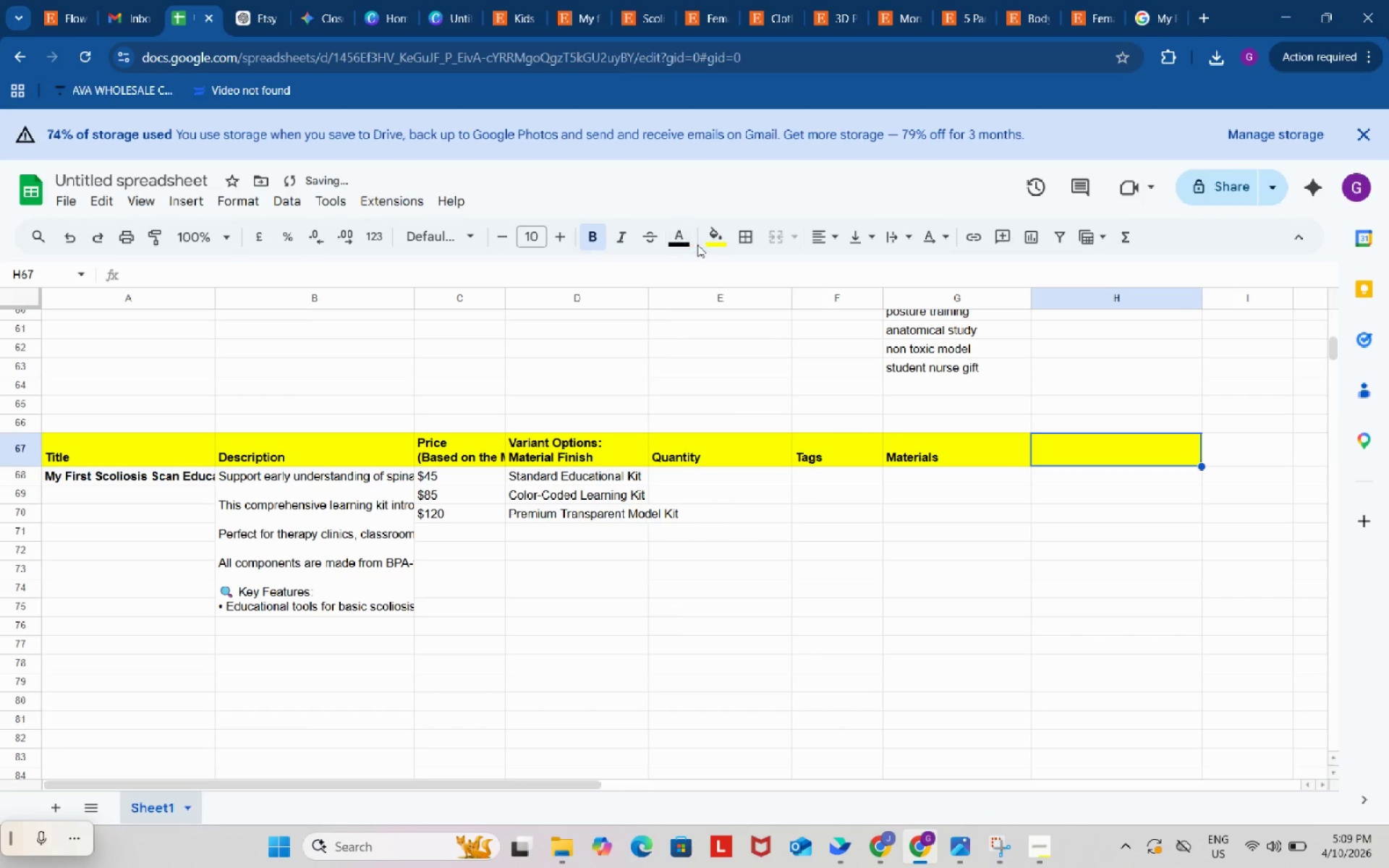 
left_click([722, 236])
 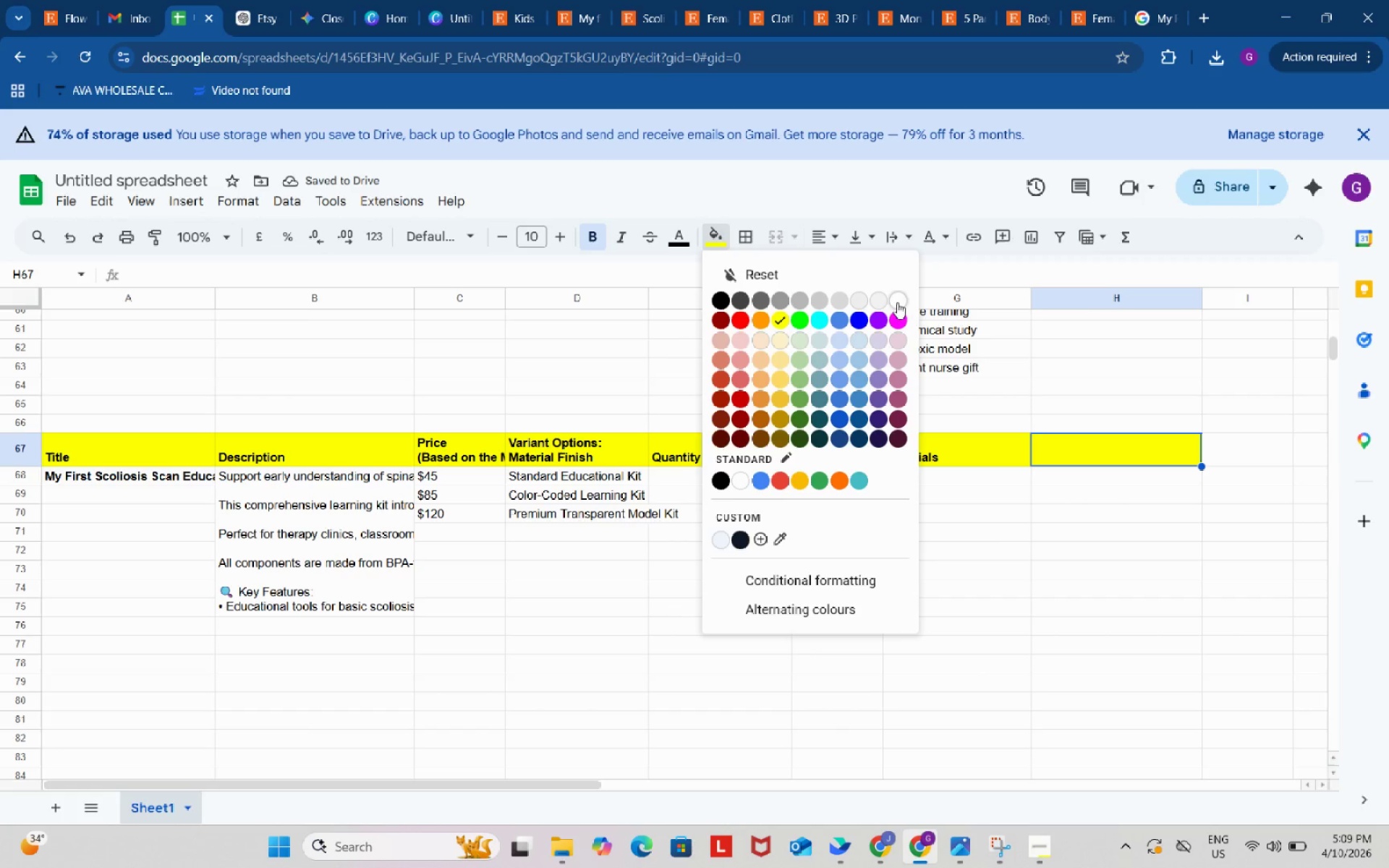 
left_click([902, 303])
 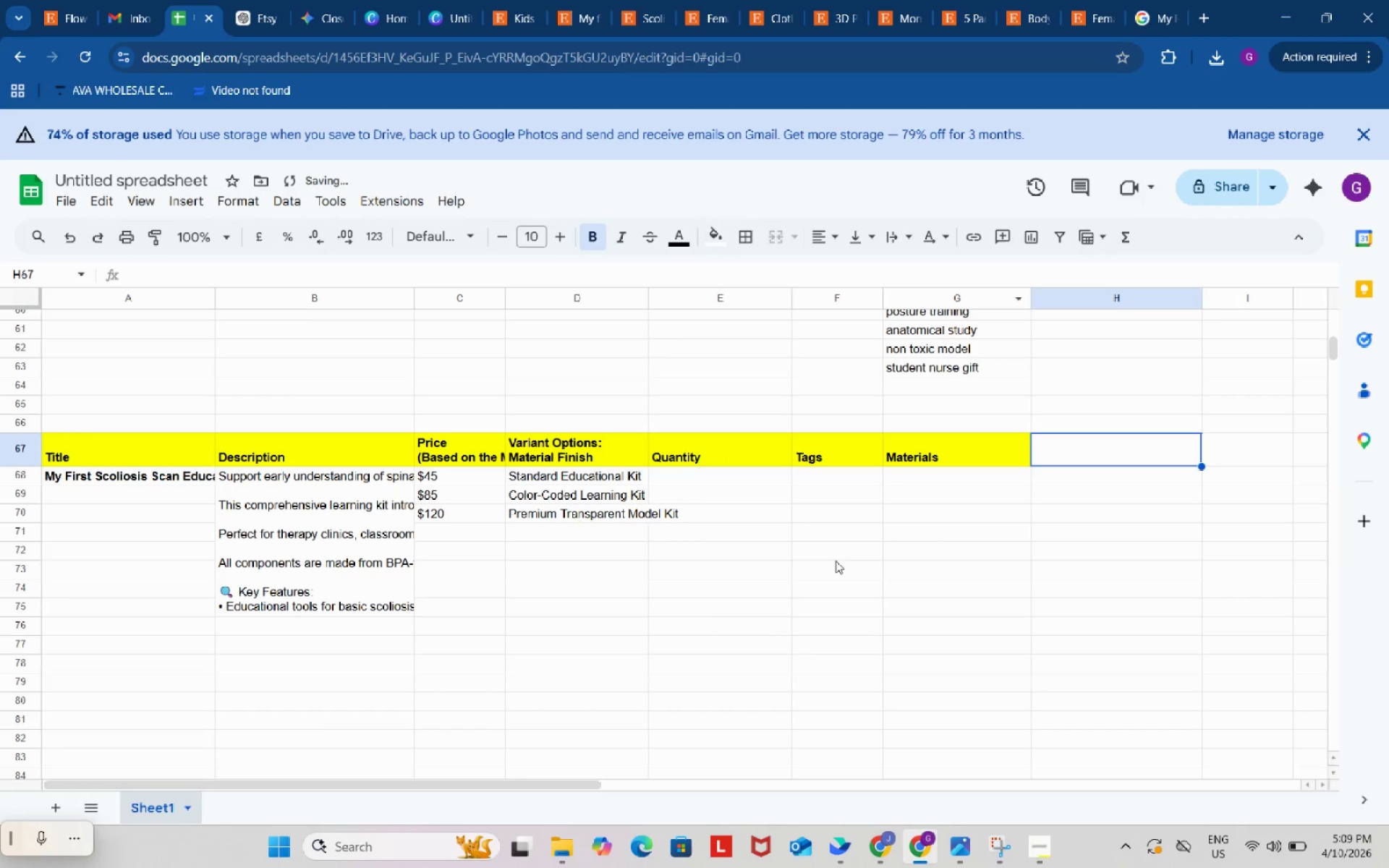 
left_click([836, 561])
 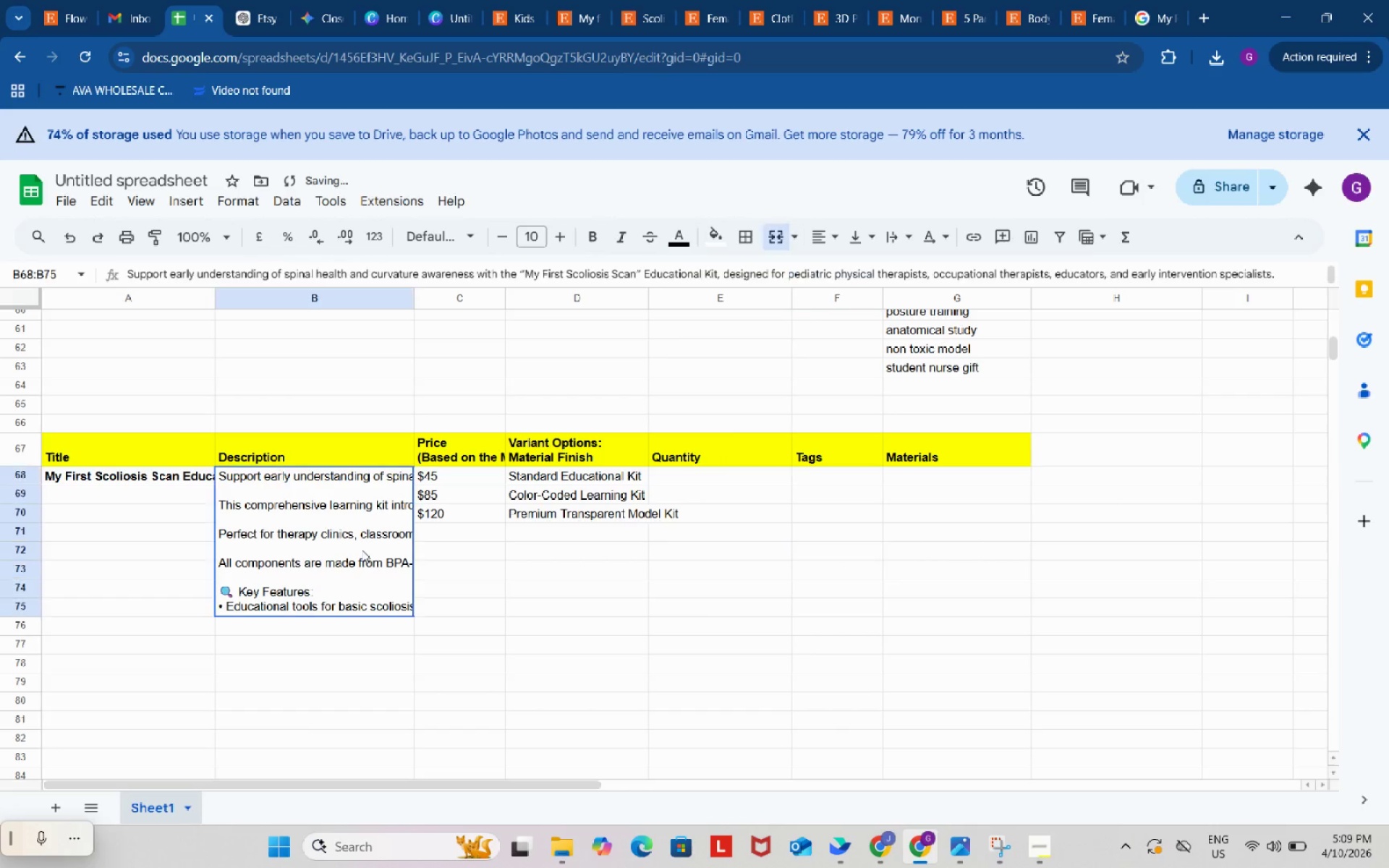 
double_click([362, 550])
 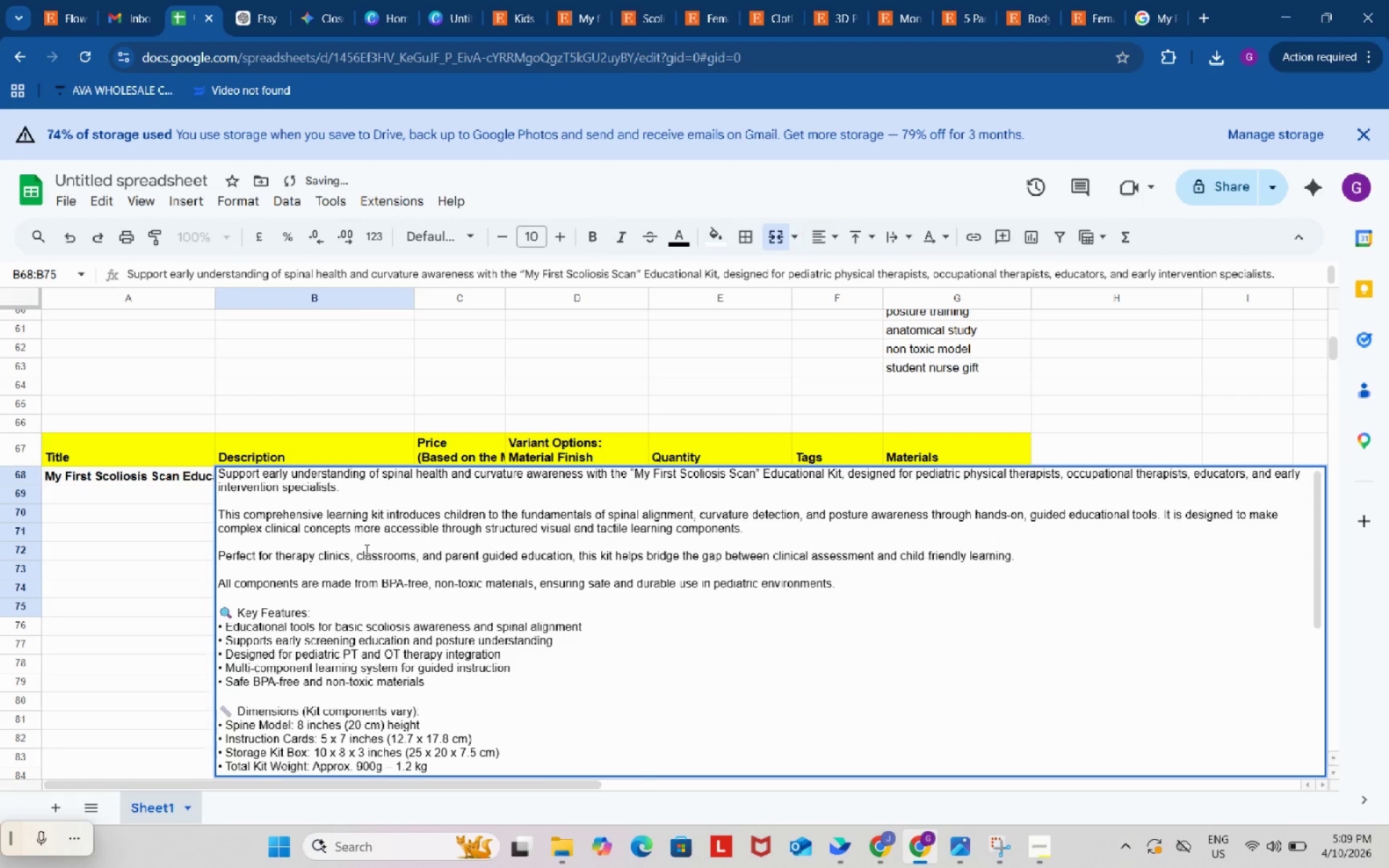 
scroll: coordinate [365, 549], scroll_direction: down, amount: 6.0
 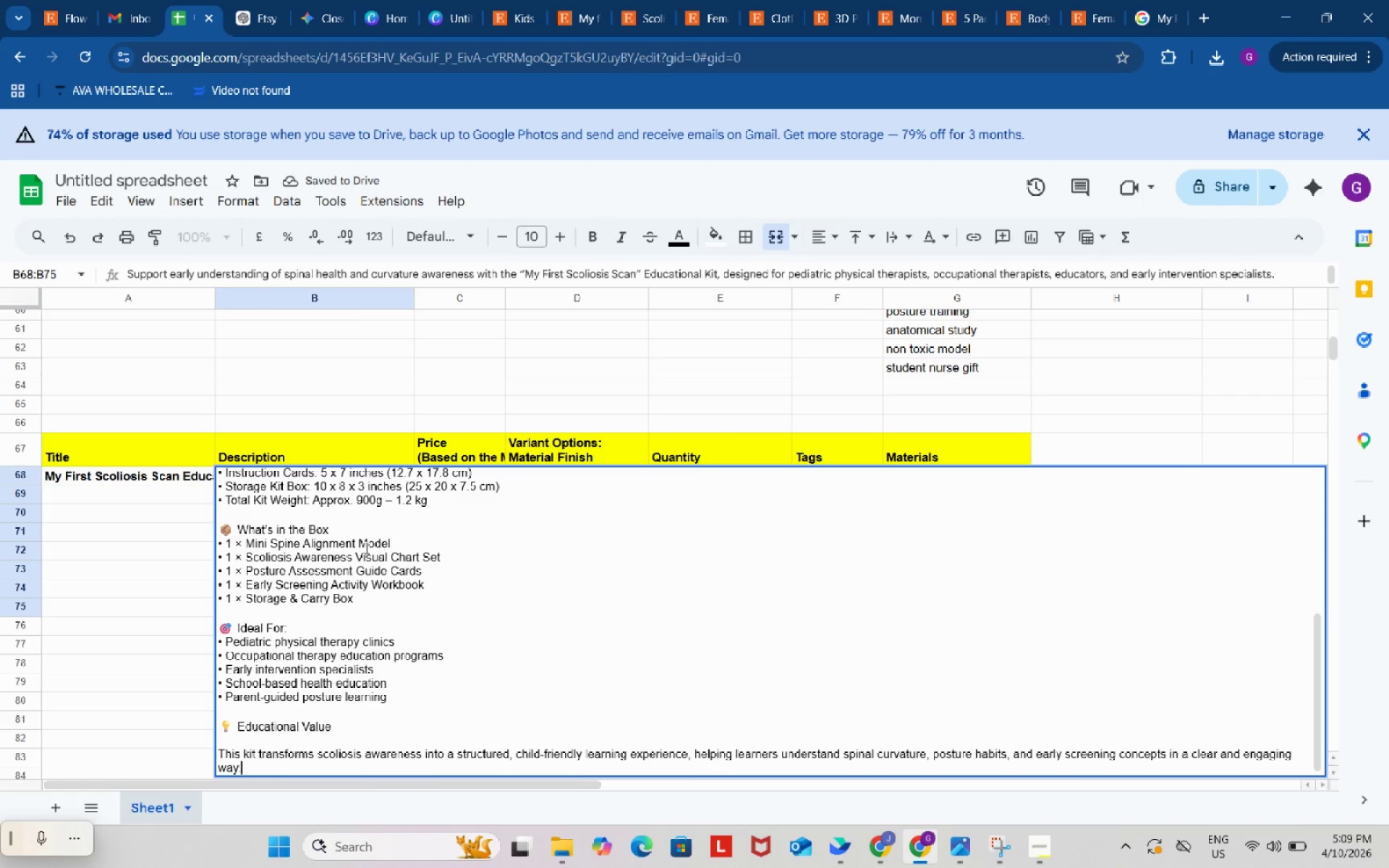 
scroll: coordinate [365, 546], scroll_direction: up, amount: 2.0
 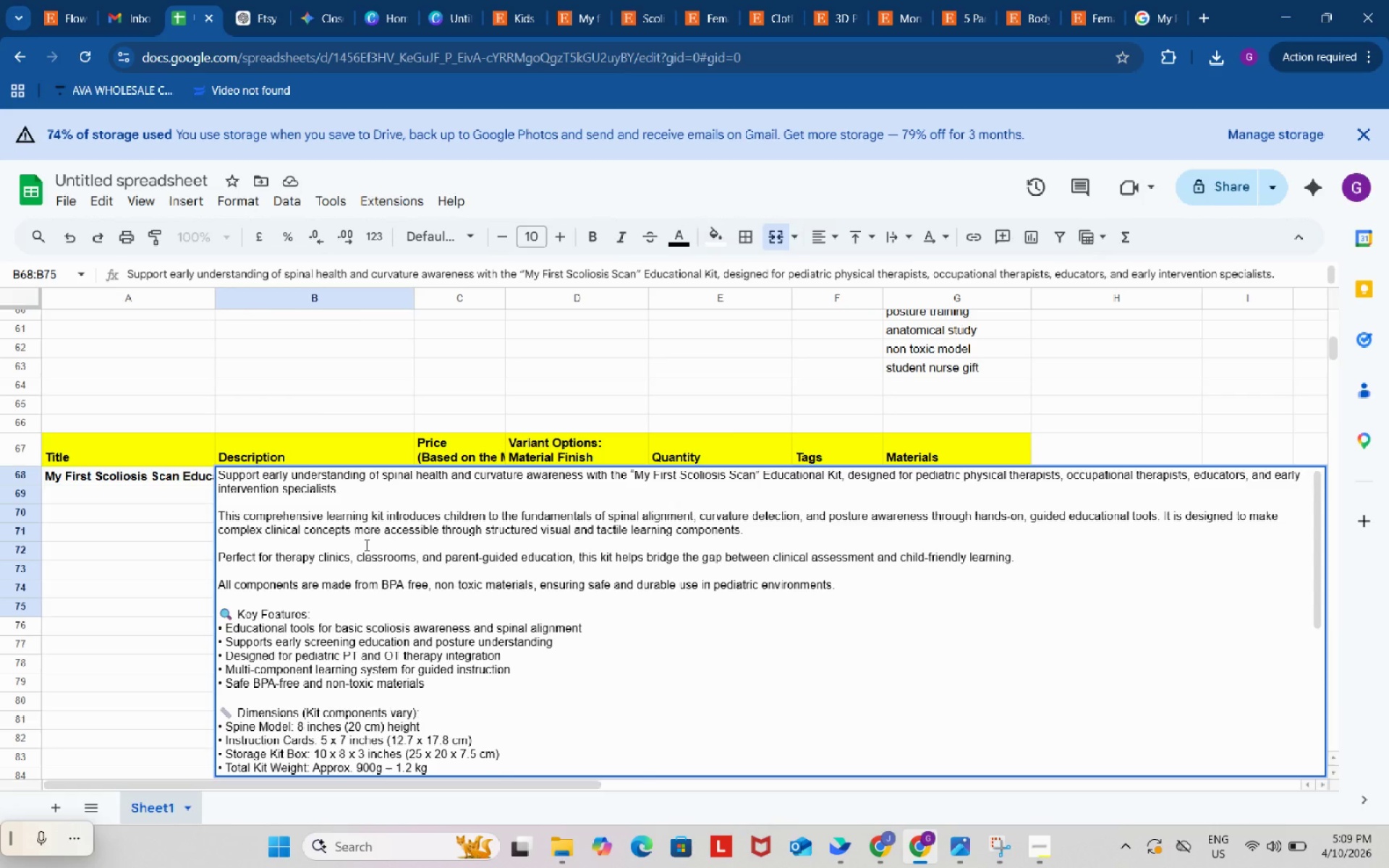 
scroll: coordinate [349, 632], scroll_direction: down, amount: 5.0
 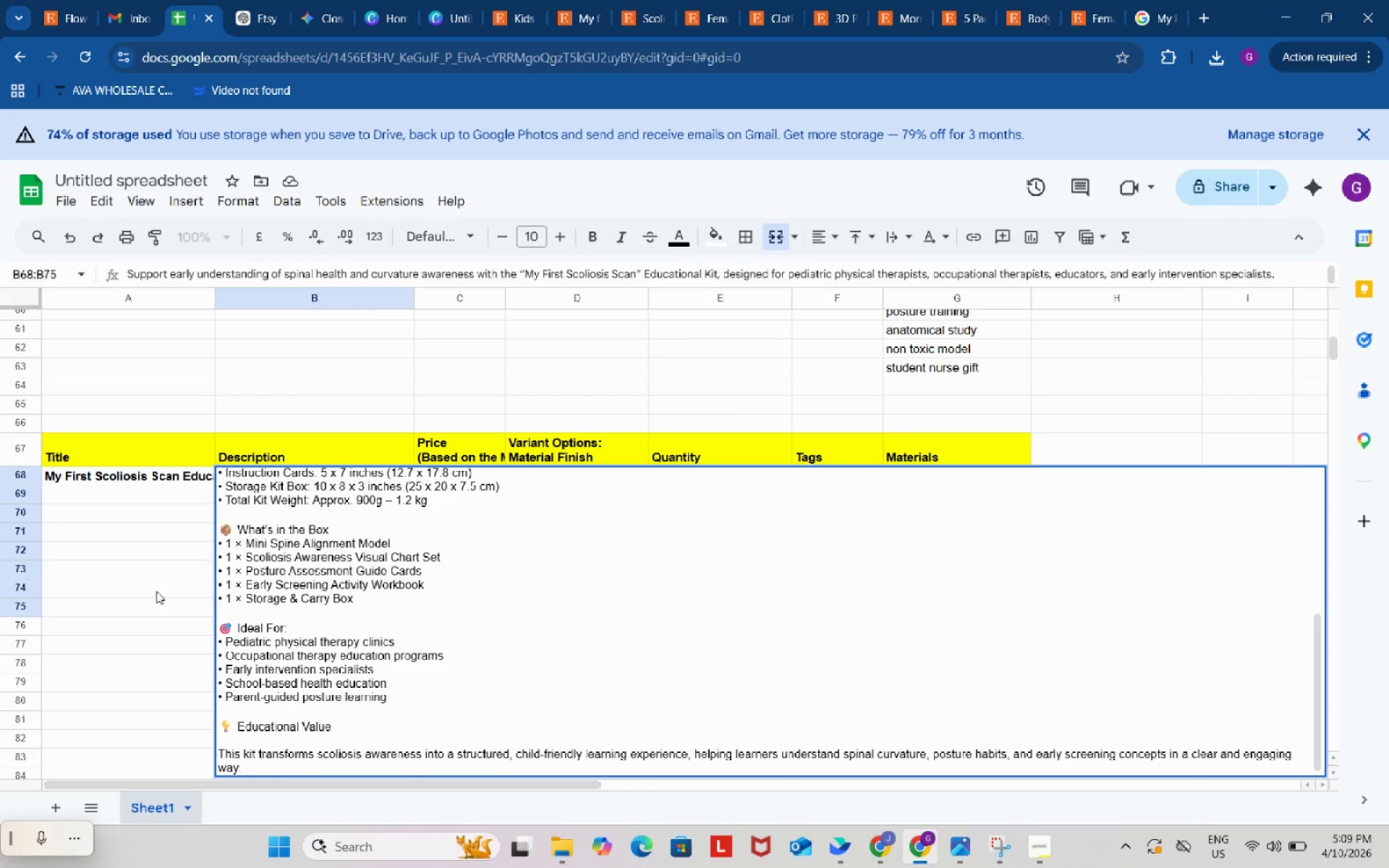 
left_click([156, 578])
 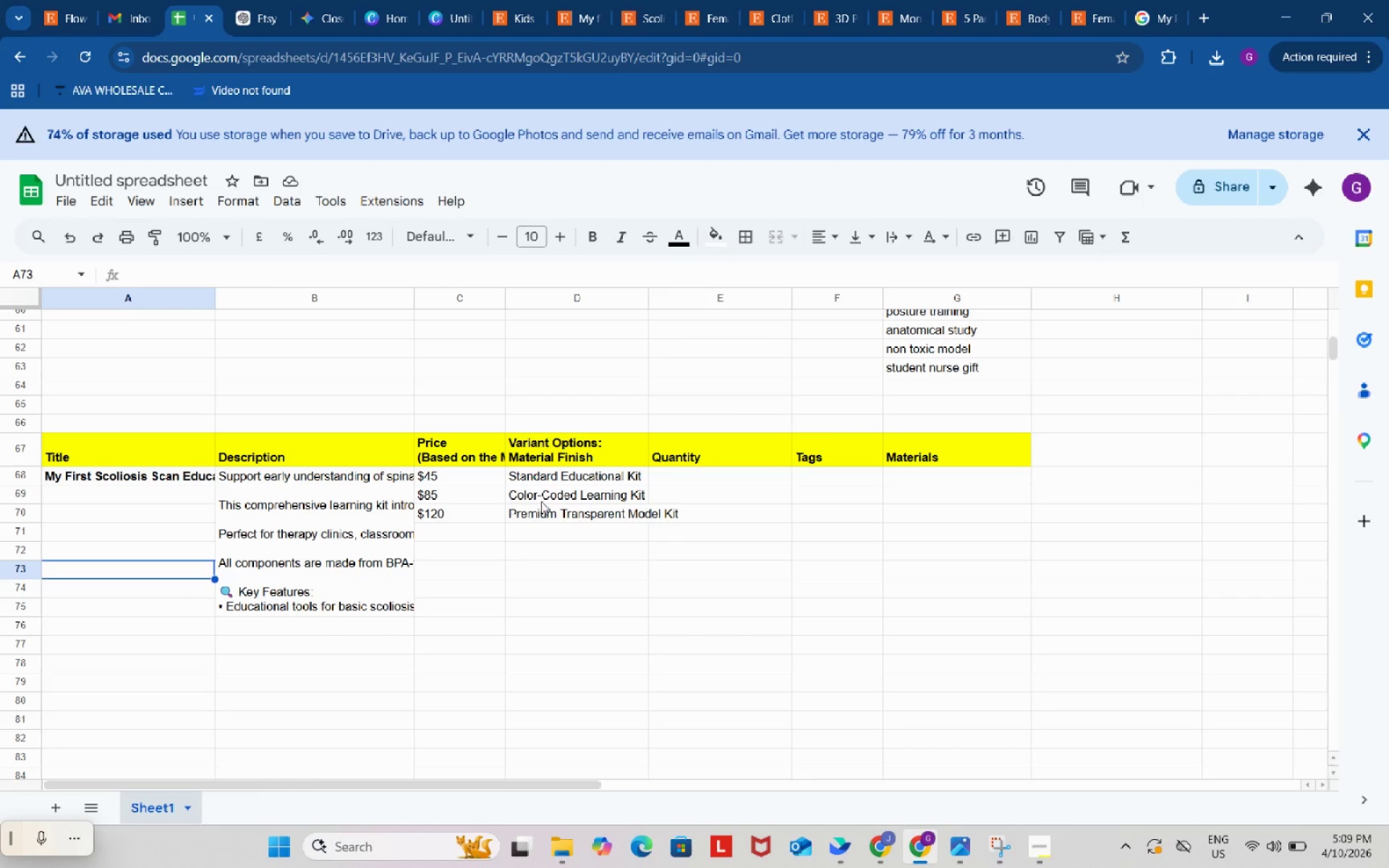 
left_click([547, 491])
 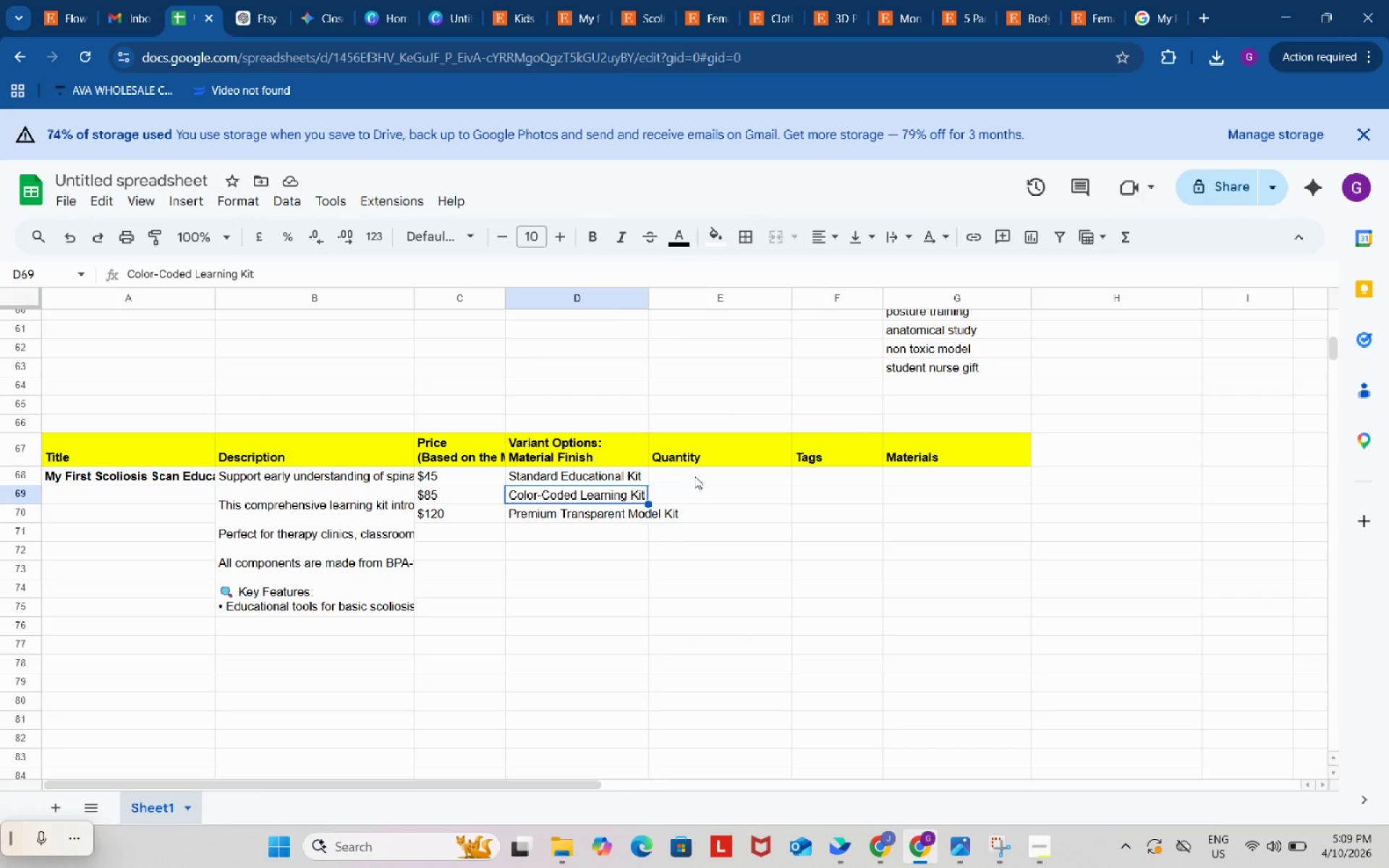 
left_click([694, 476])
 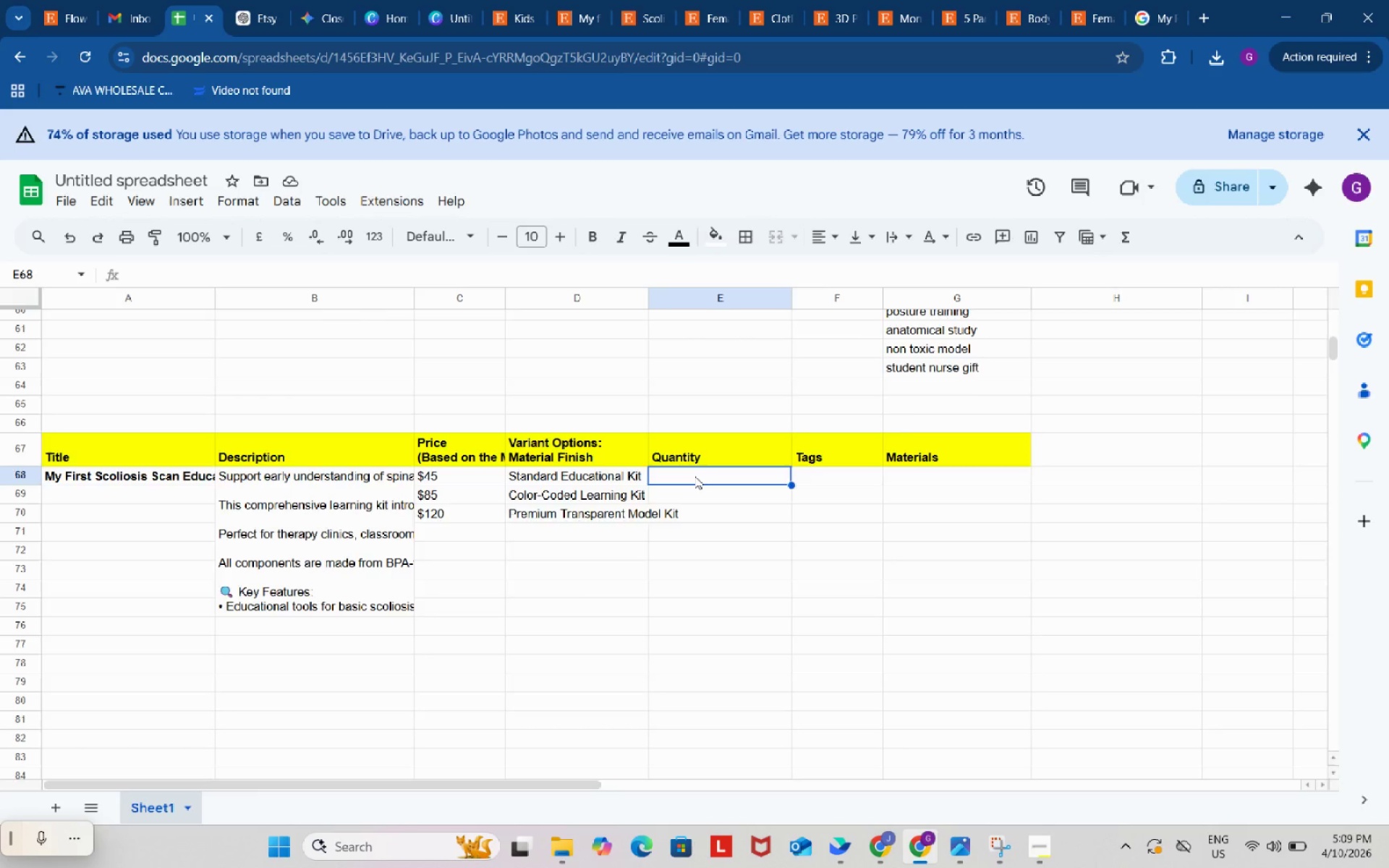 
scroll: coordinate [724, 402], scroll_direction: up, amount: 4.0
 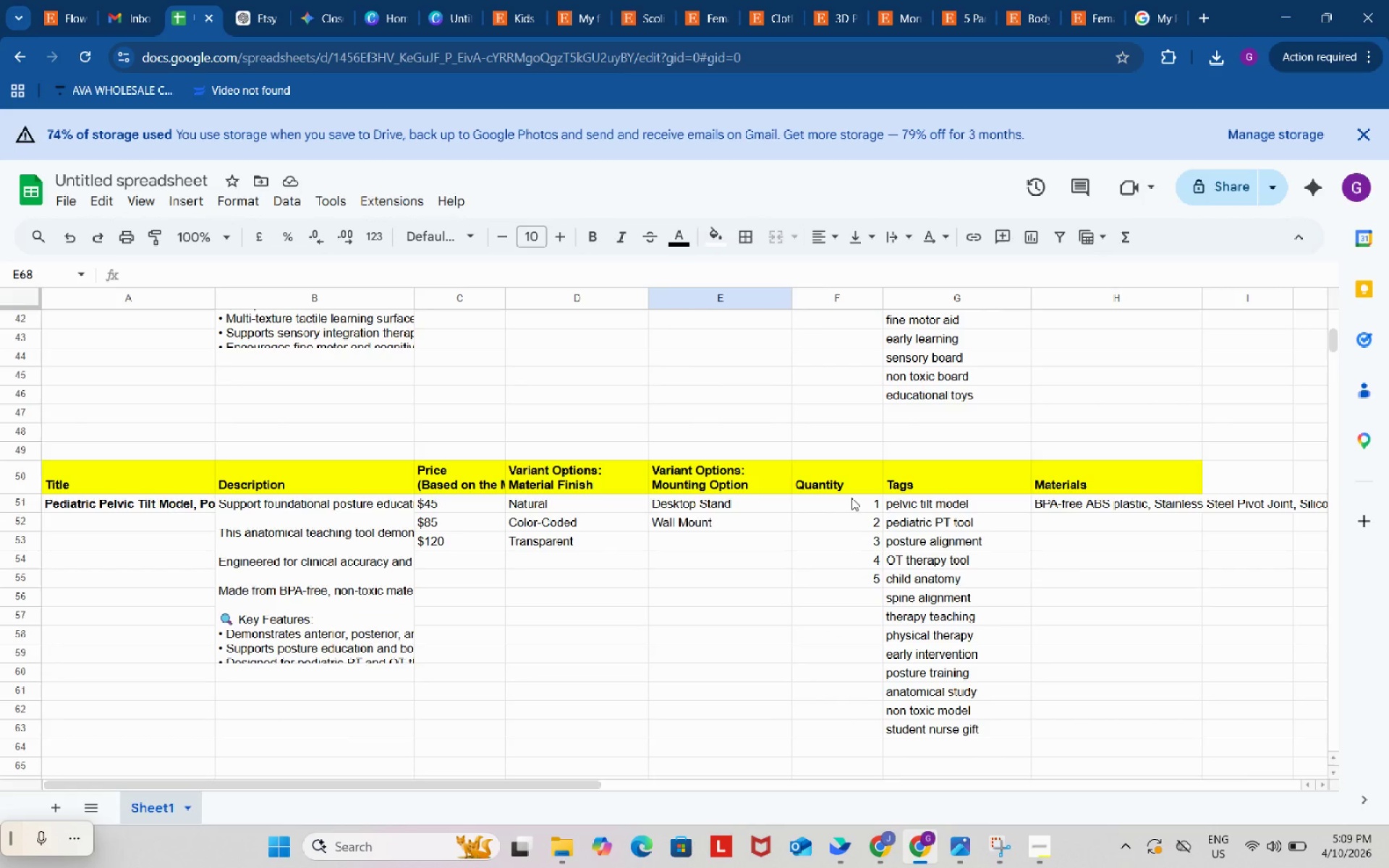 
left_click_drag(start_coordinate=[852, 501], to_coordinate=[860, 574])
 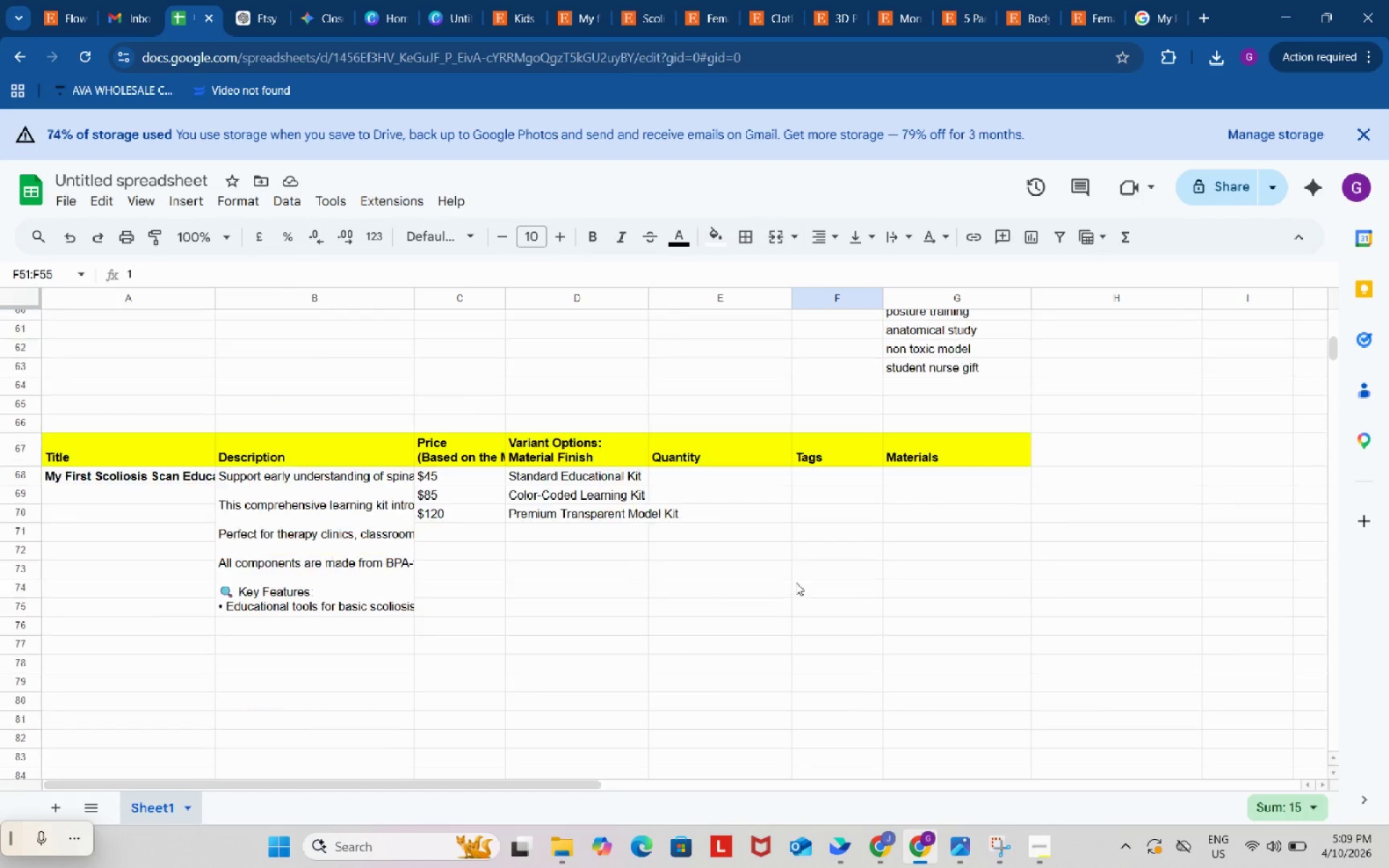 
key(Control+ControlLeft)
 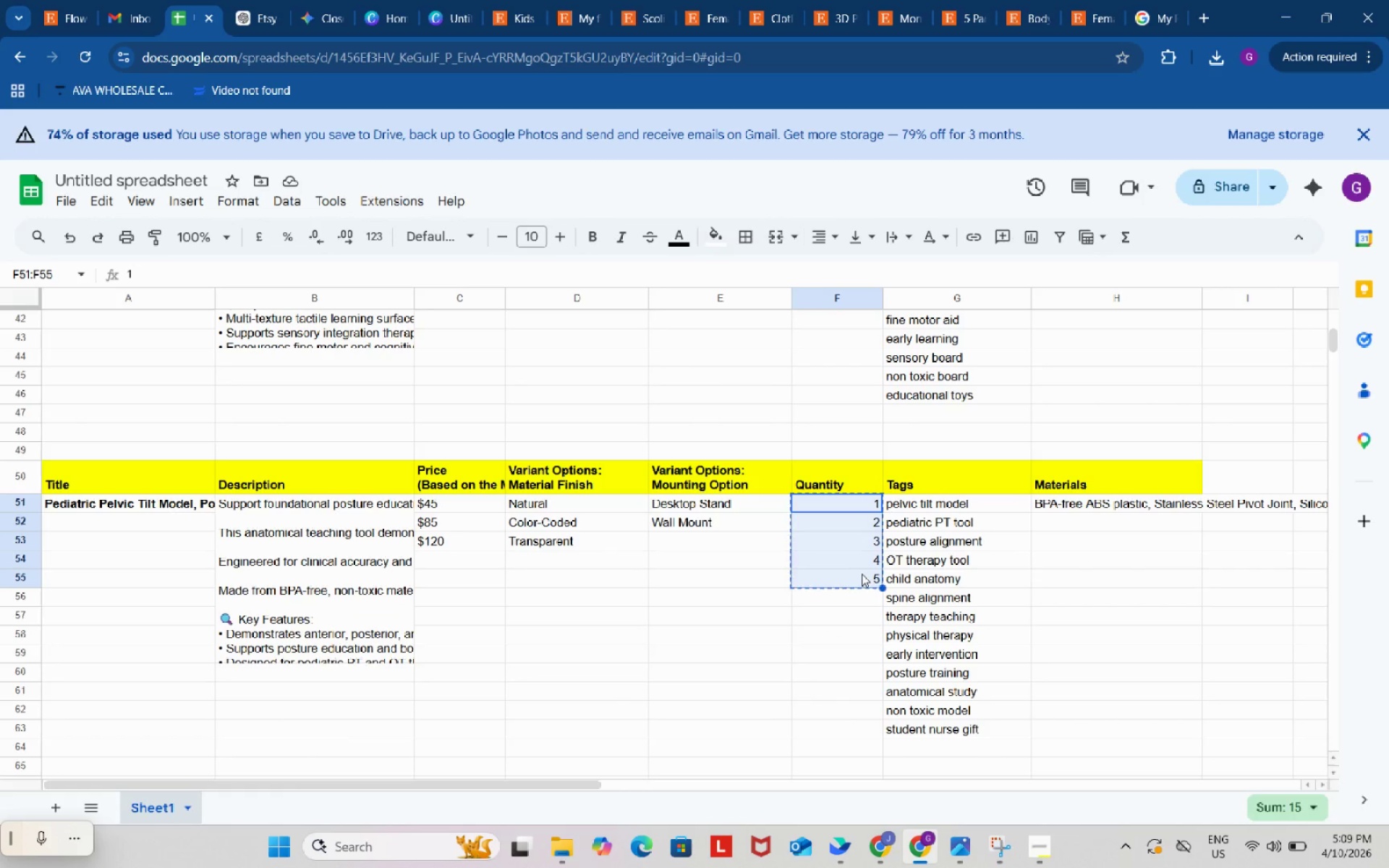 
key(Control+C)
 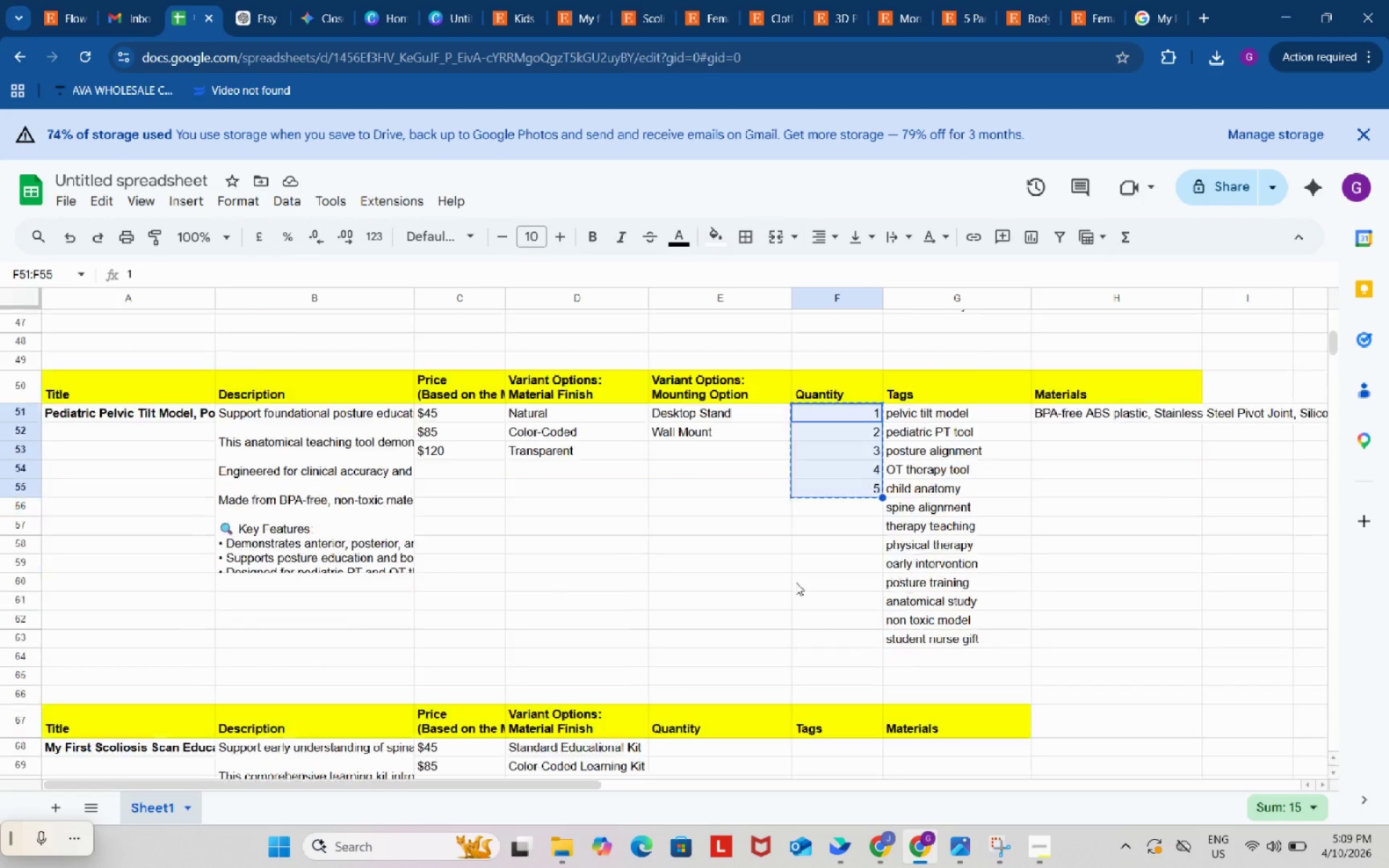 
key(Control+ControlLeft)
 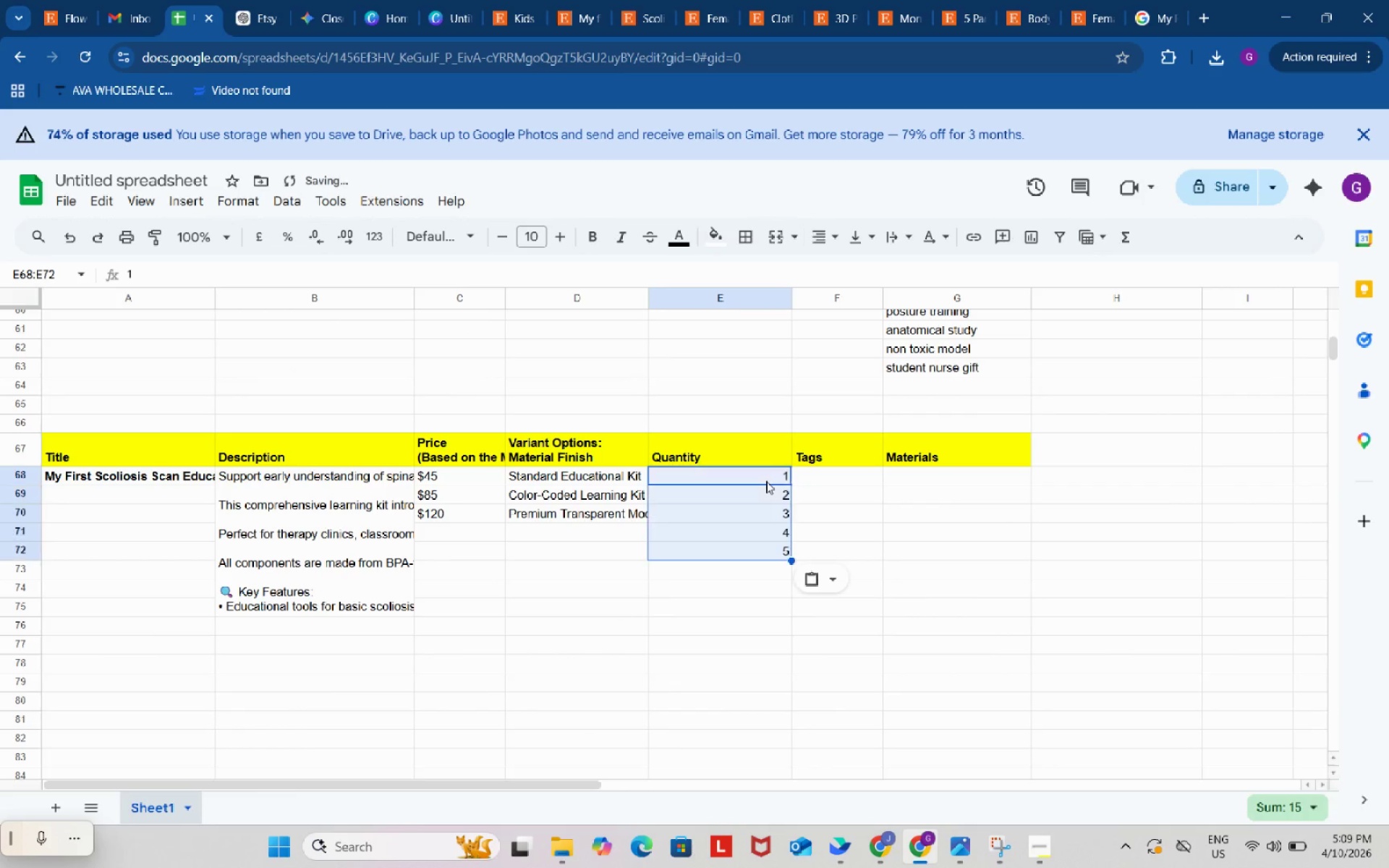 
key(Control+V)
 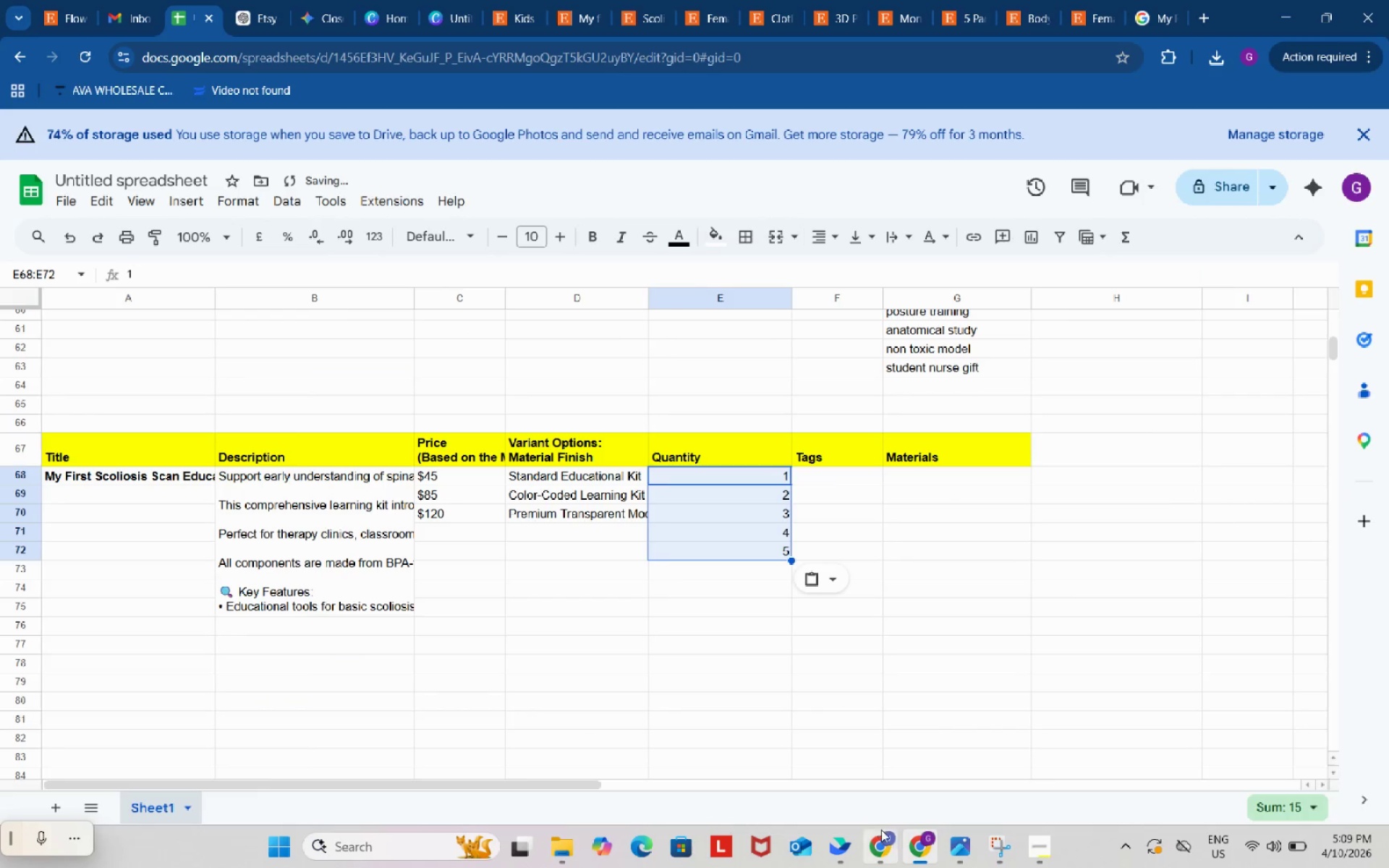 
scroll: coordinate [796, 582], scroll_direction: down, amount: 4.0
 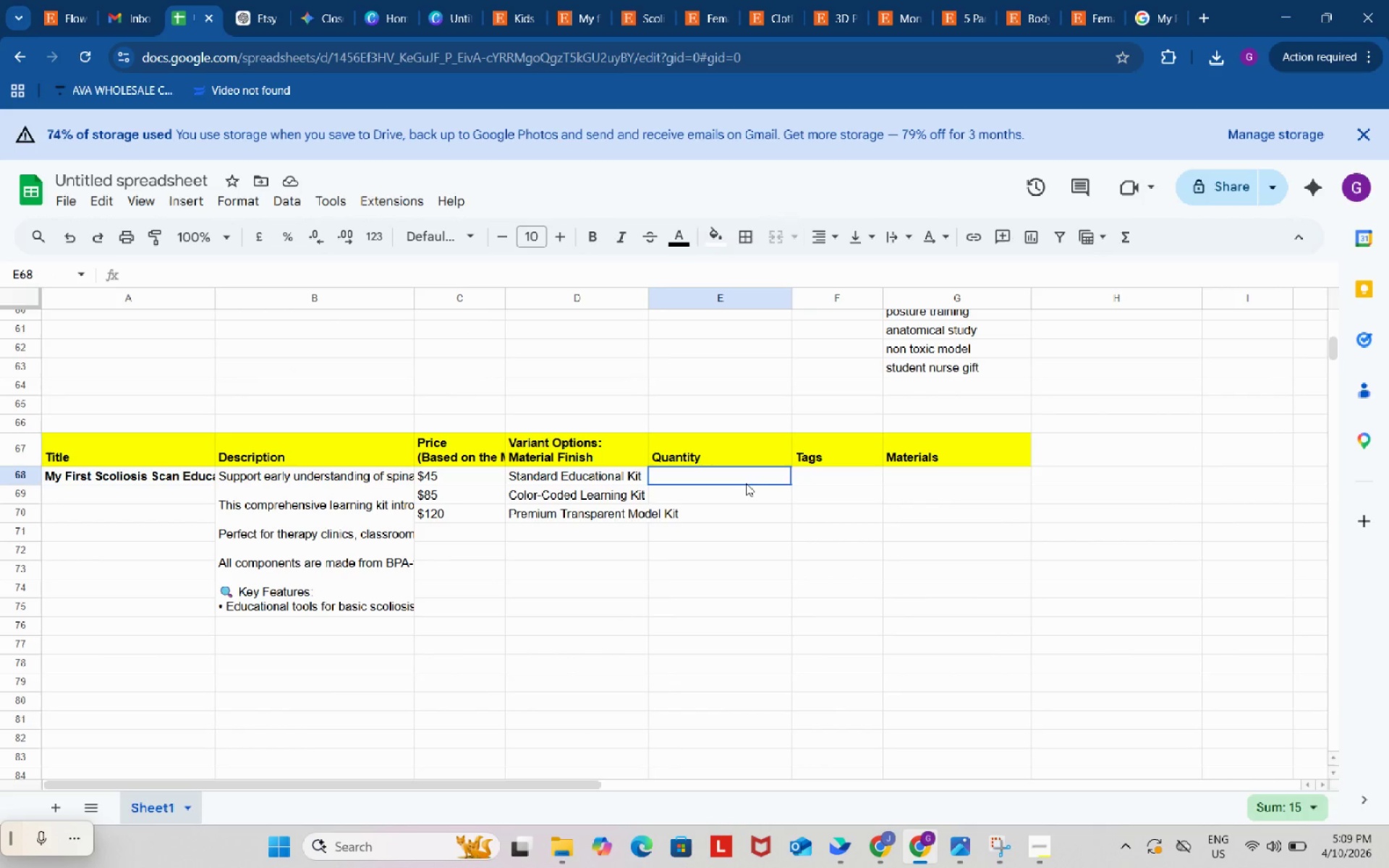 
left_click([888, 835])
 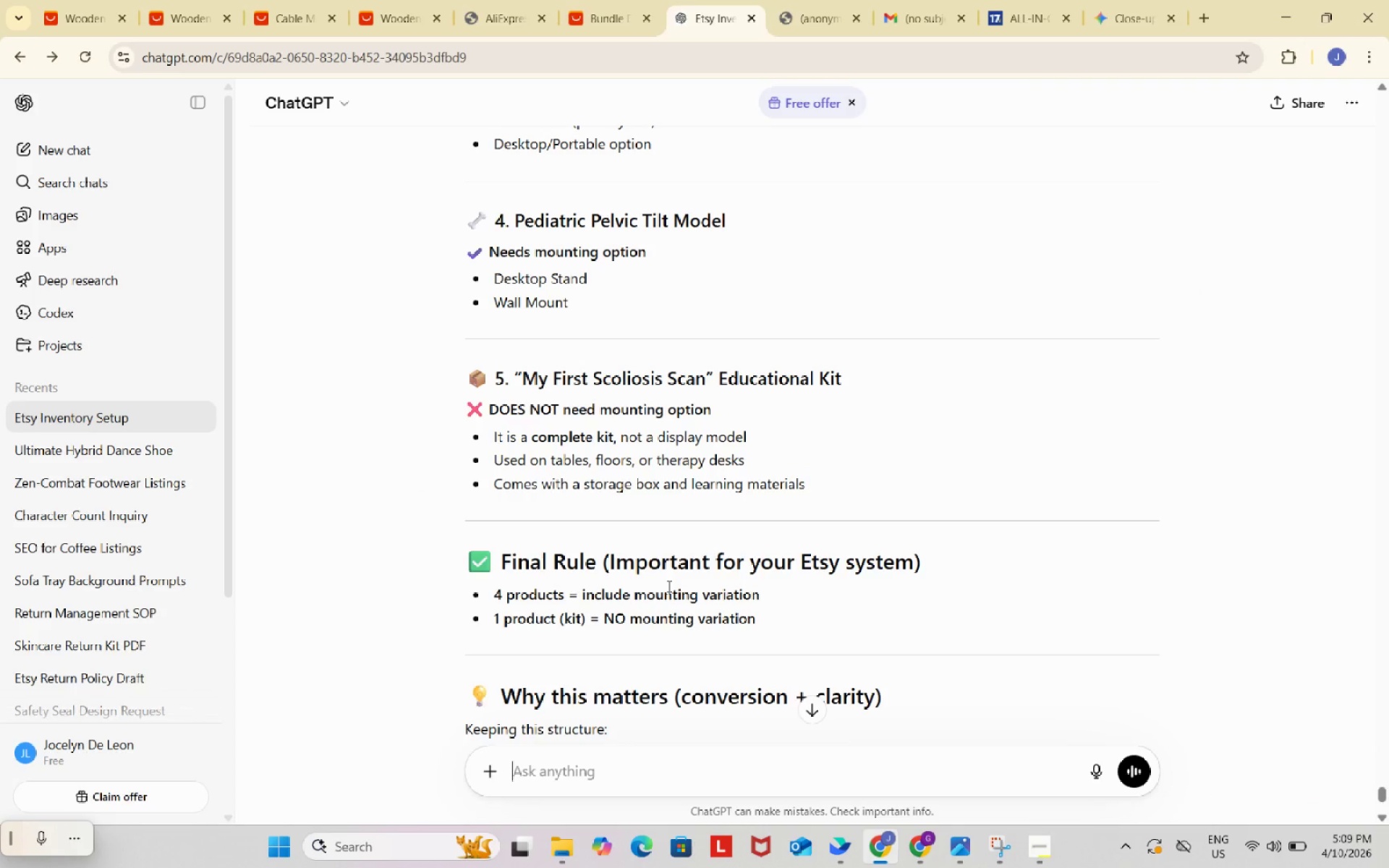 
scroll: coordinate [640, 540], scroll_direction: up, amount: 33.0
 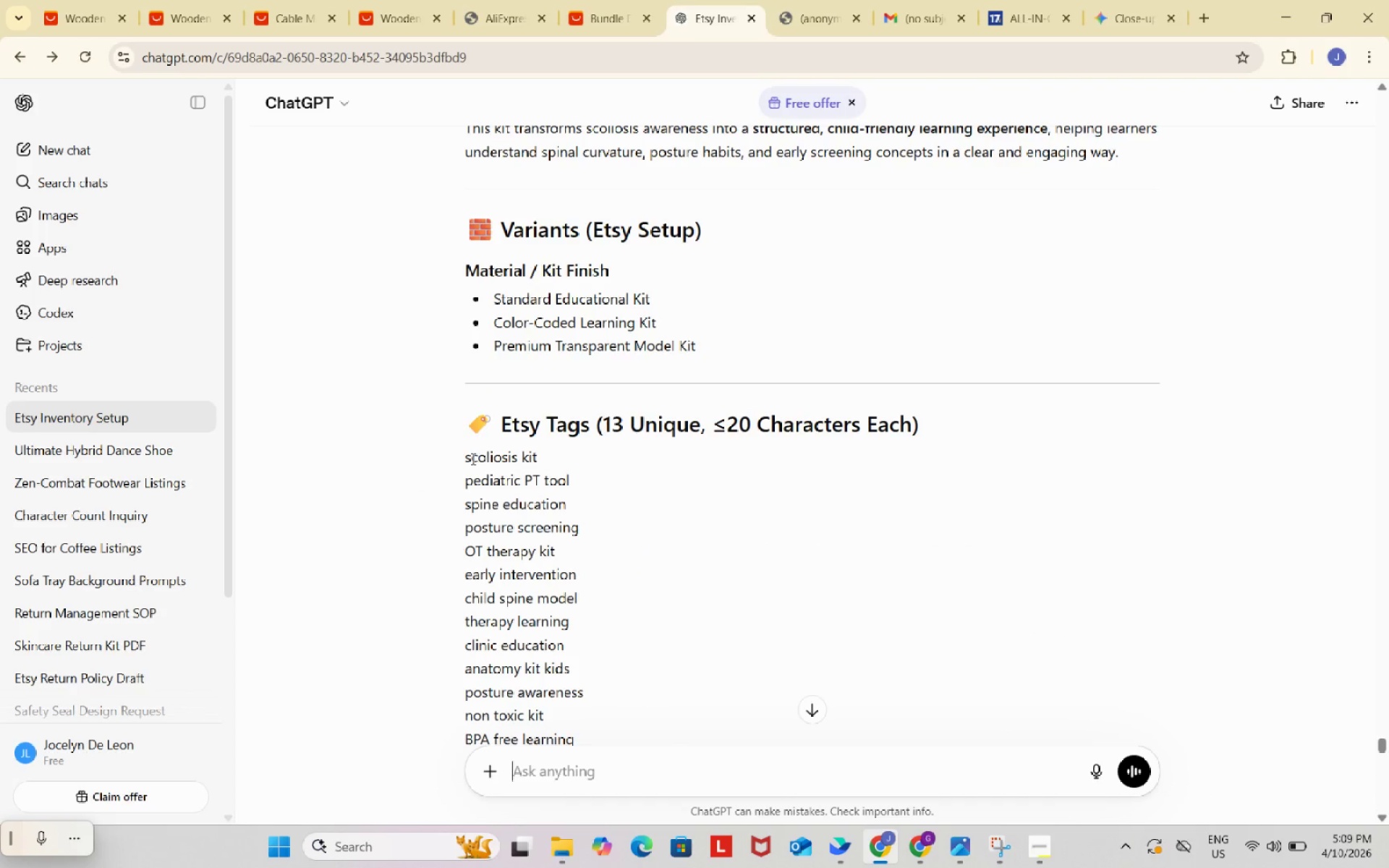 
left_click_drag(start_coordinate=[464, 459], to_coordinate=[544, 456])
 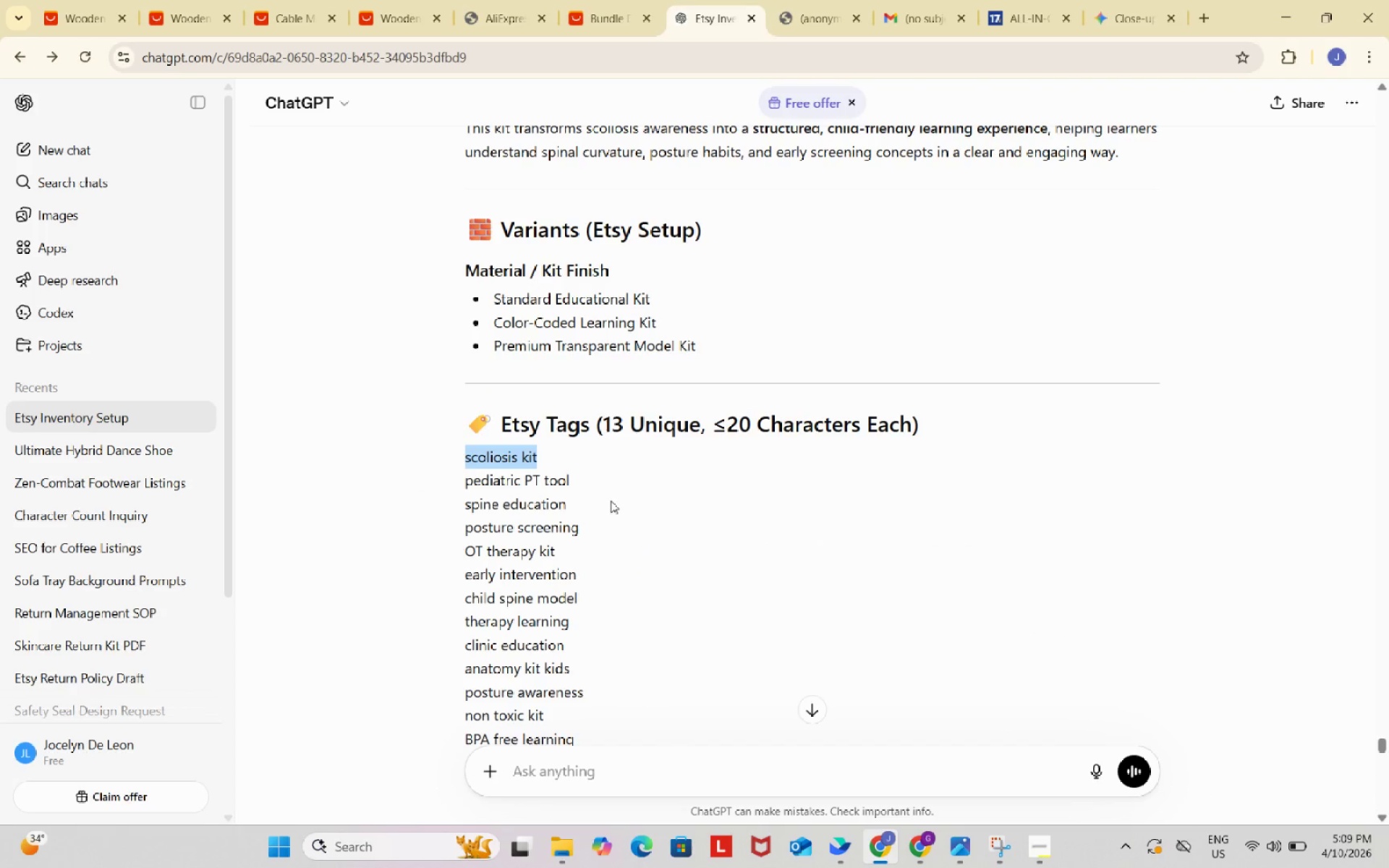 
key(Control+ControlLeft)
 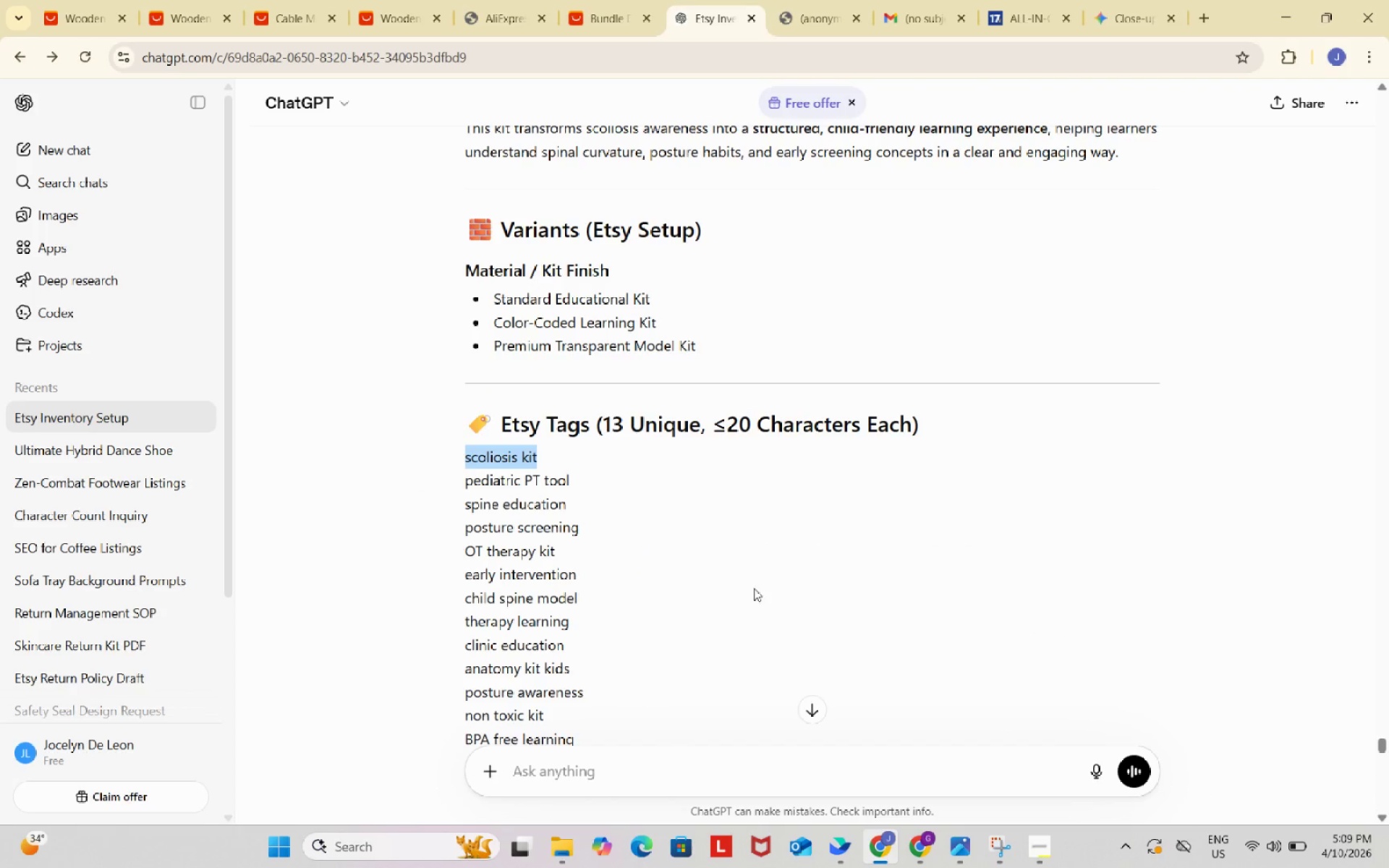 
key(Control+C)
 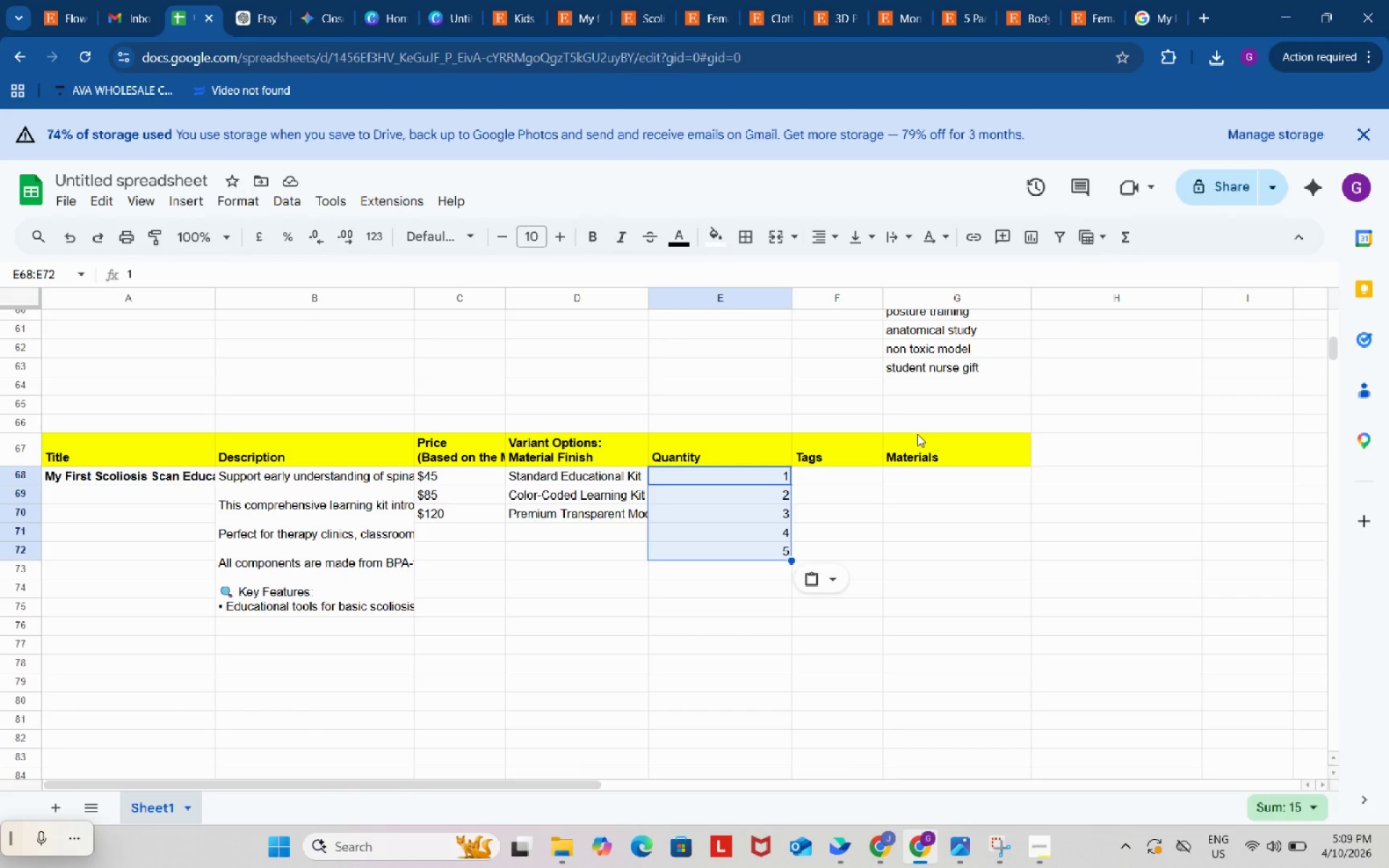 
double_click([878, 482])
 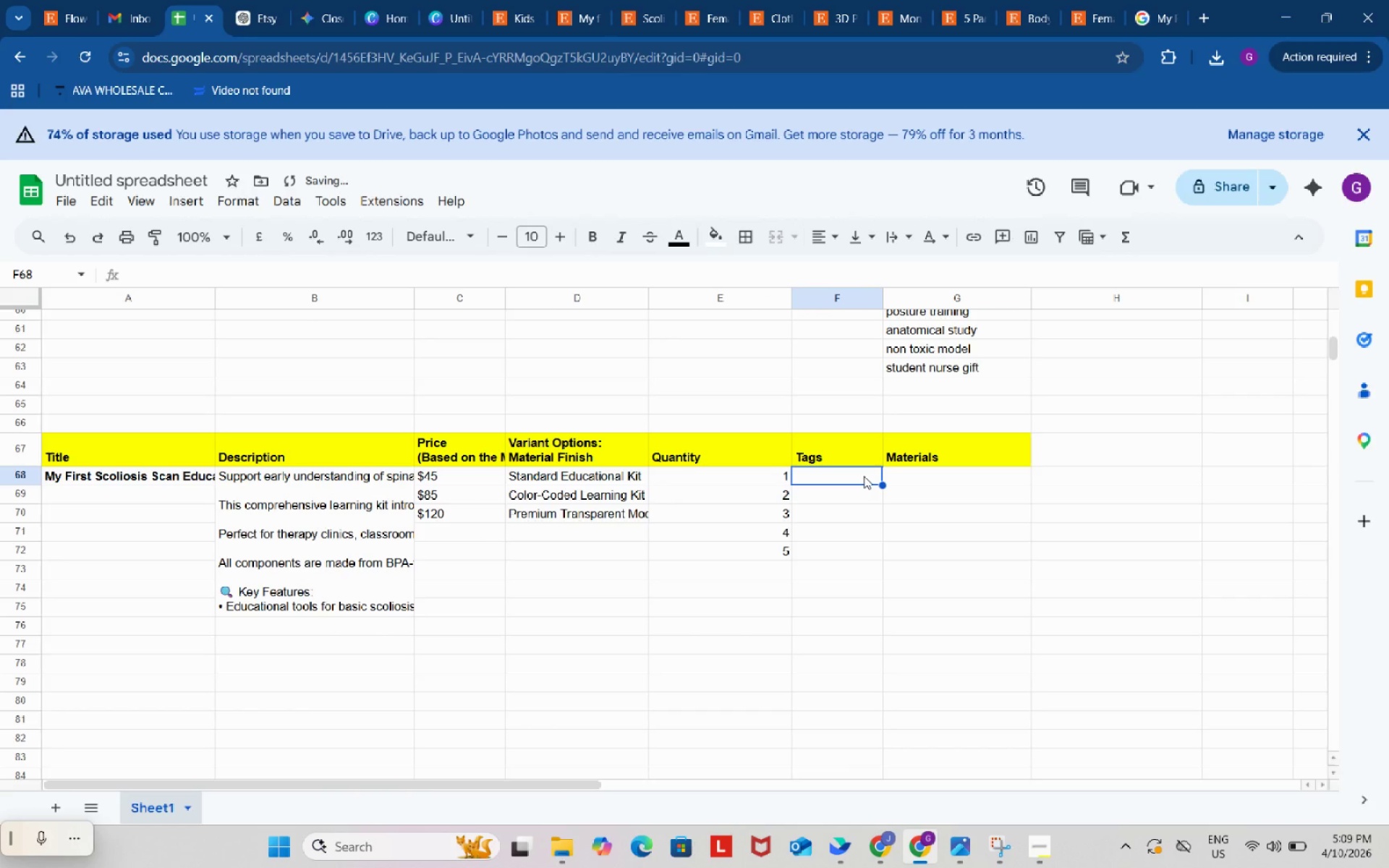 
left_click([864, 476])
 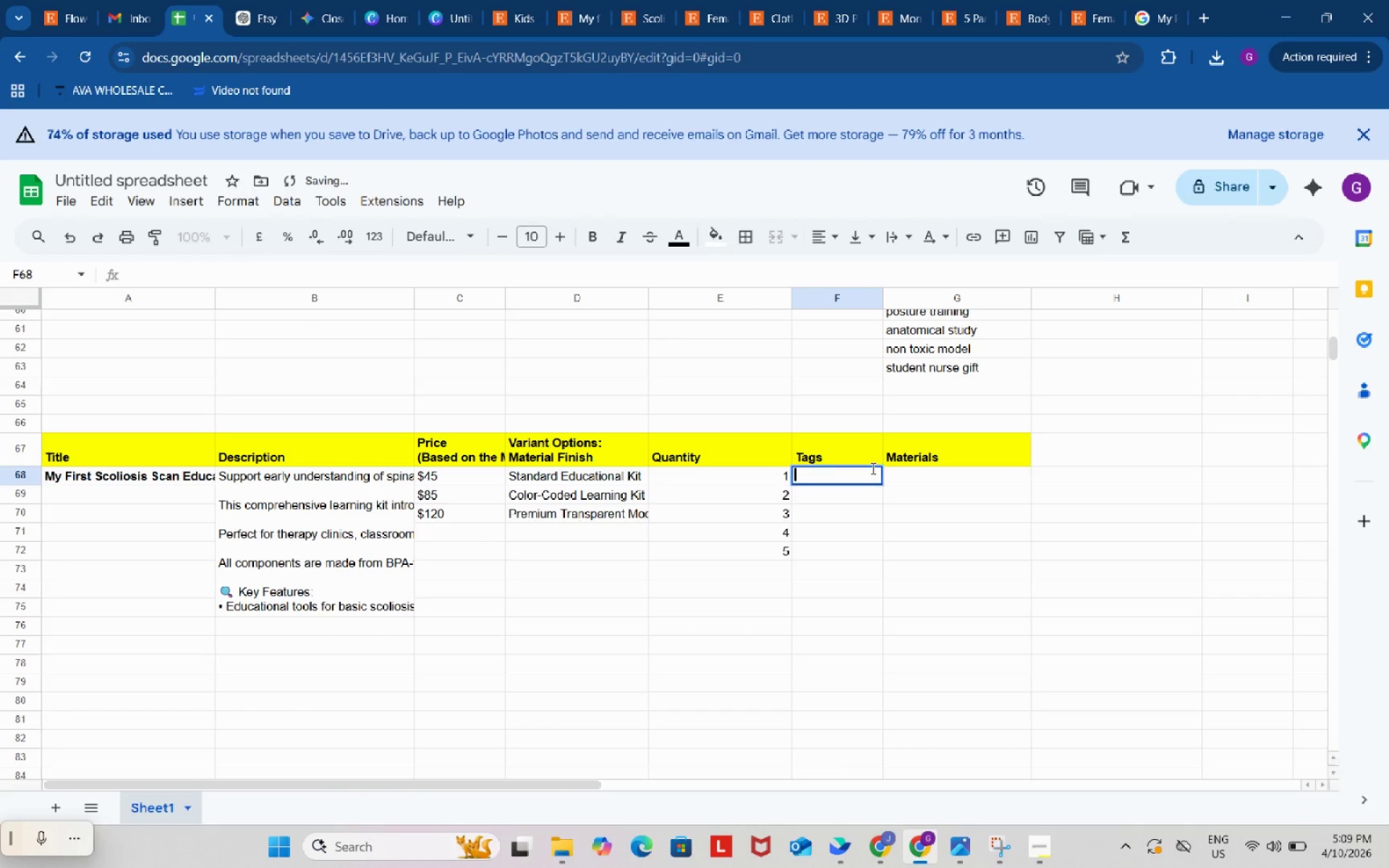 
key(Control+ControlLeft)
 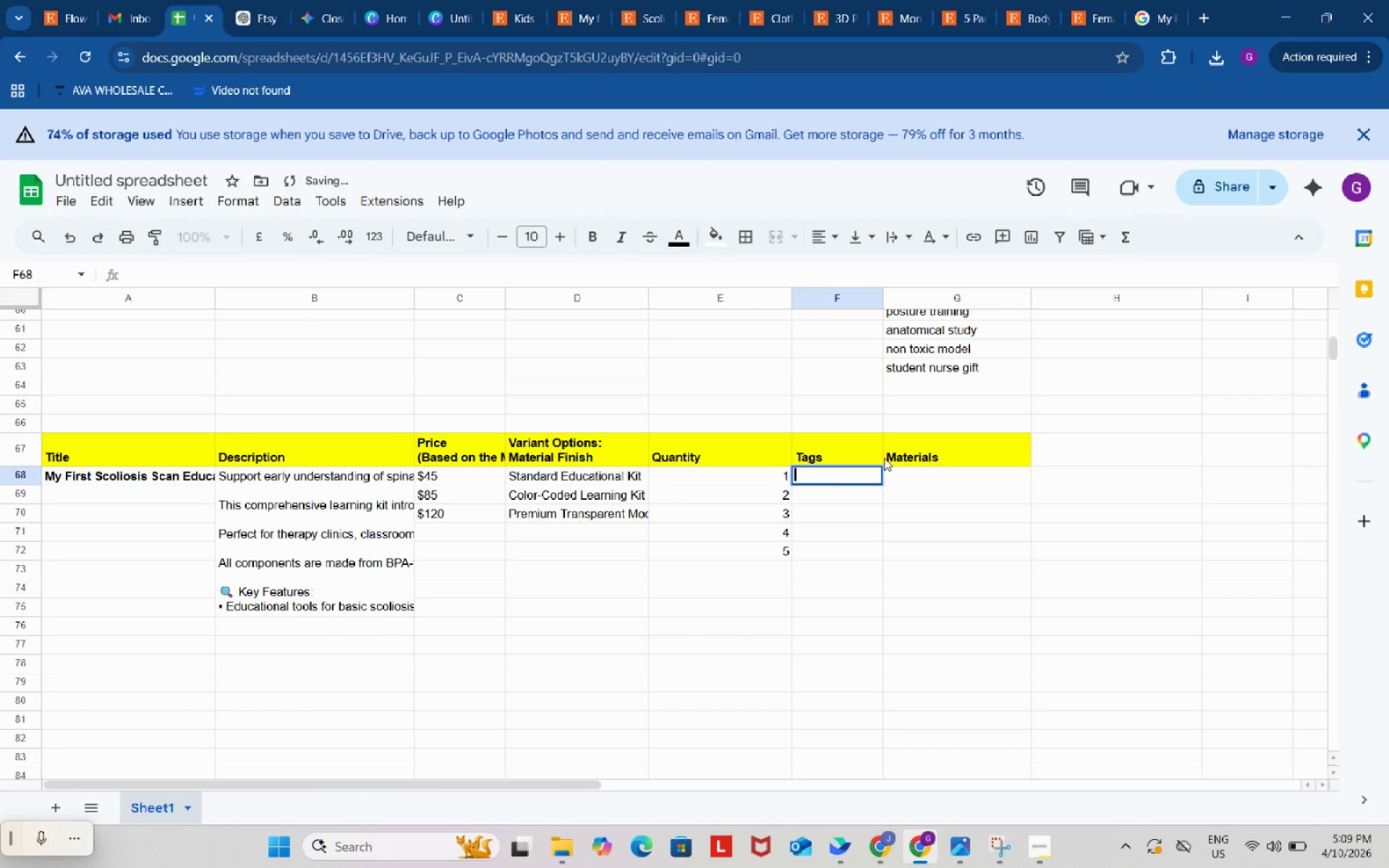 
key(Control+V)
 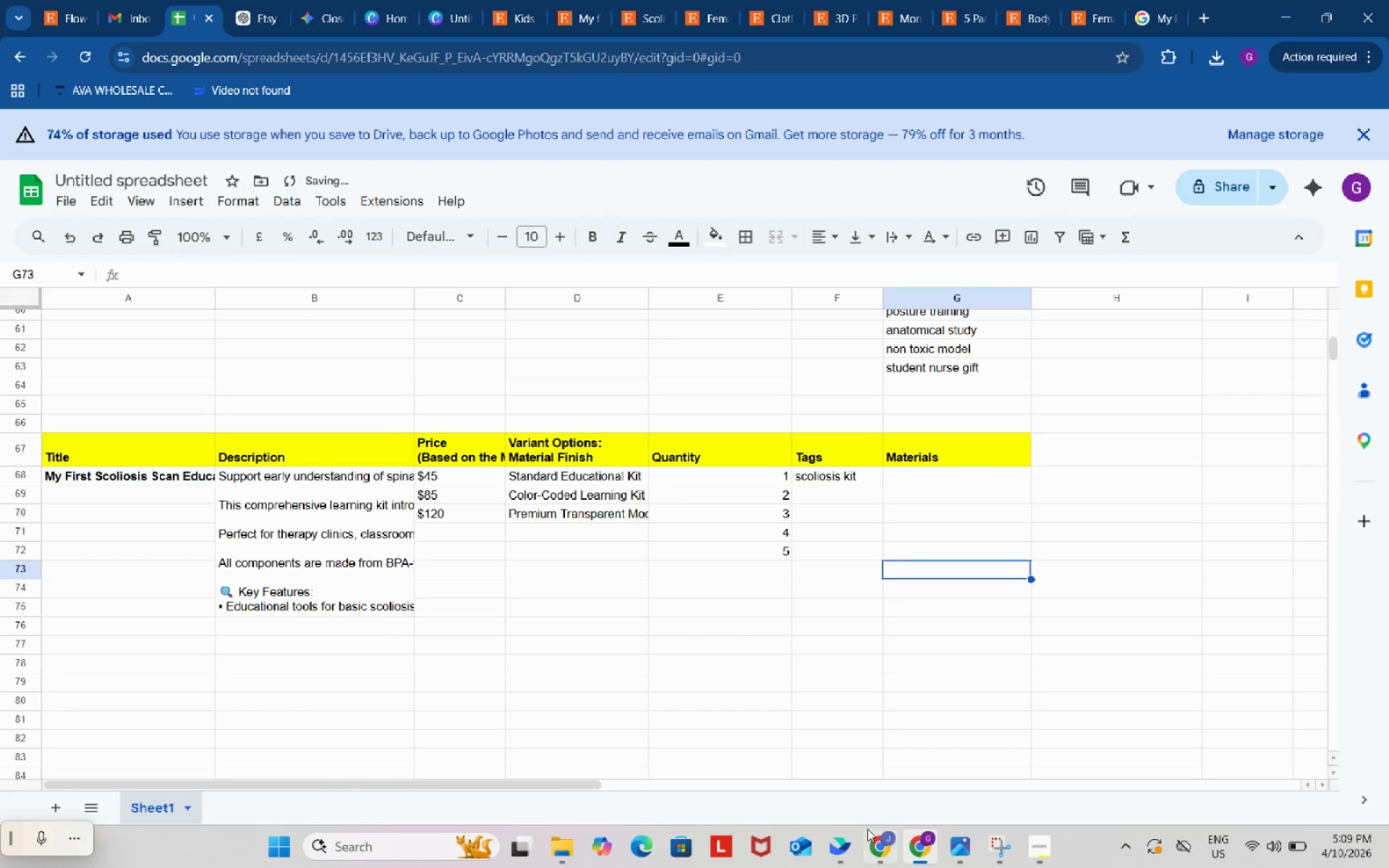 
left_click([888, 845])
 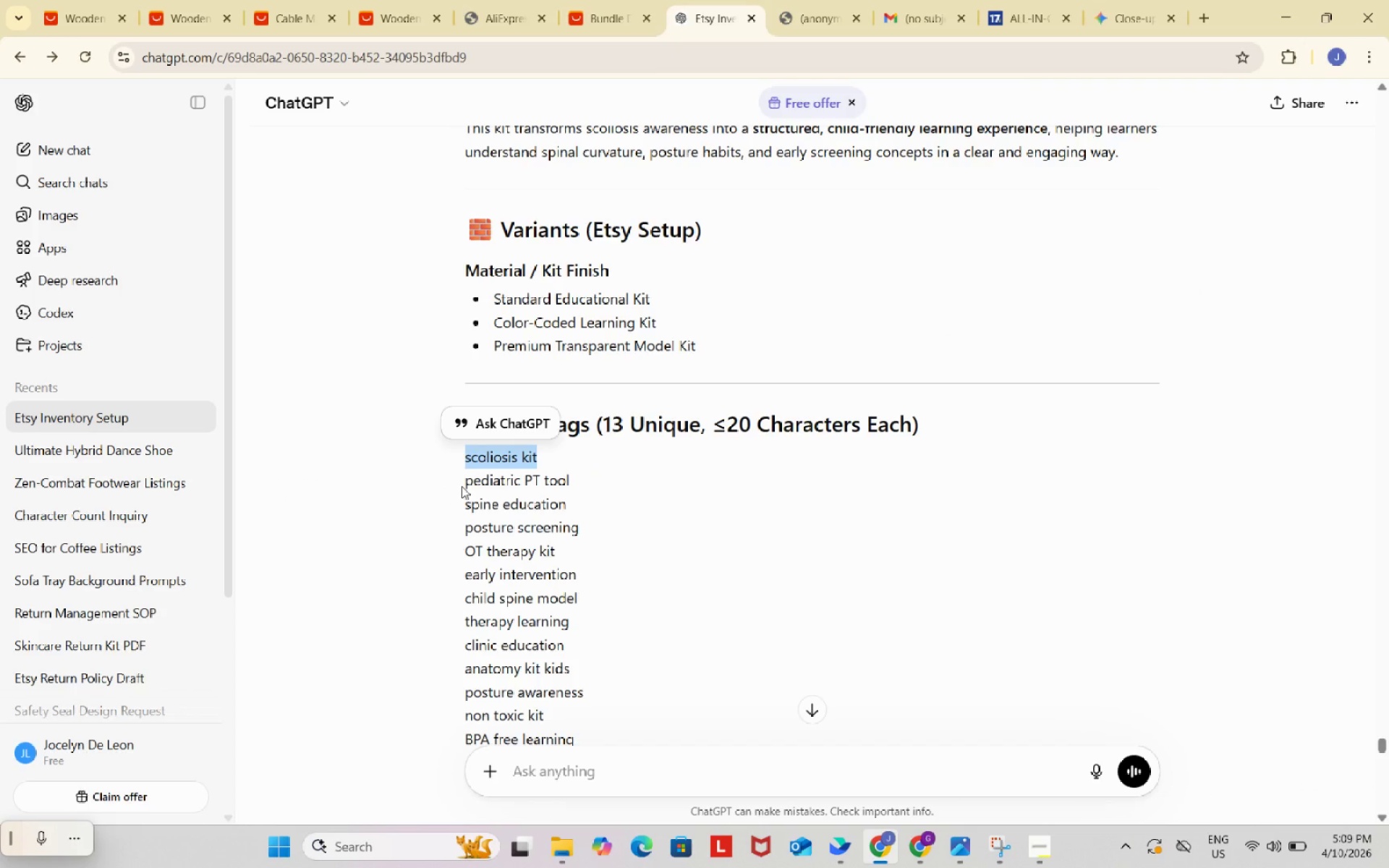 
left_click_drag(start_coordinate=[462, 486], to_coordinate=[585, 505])
 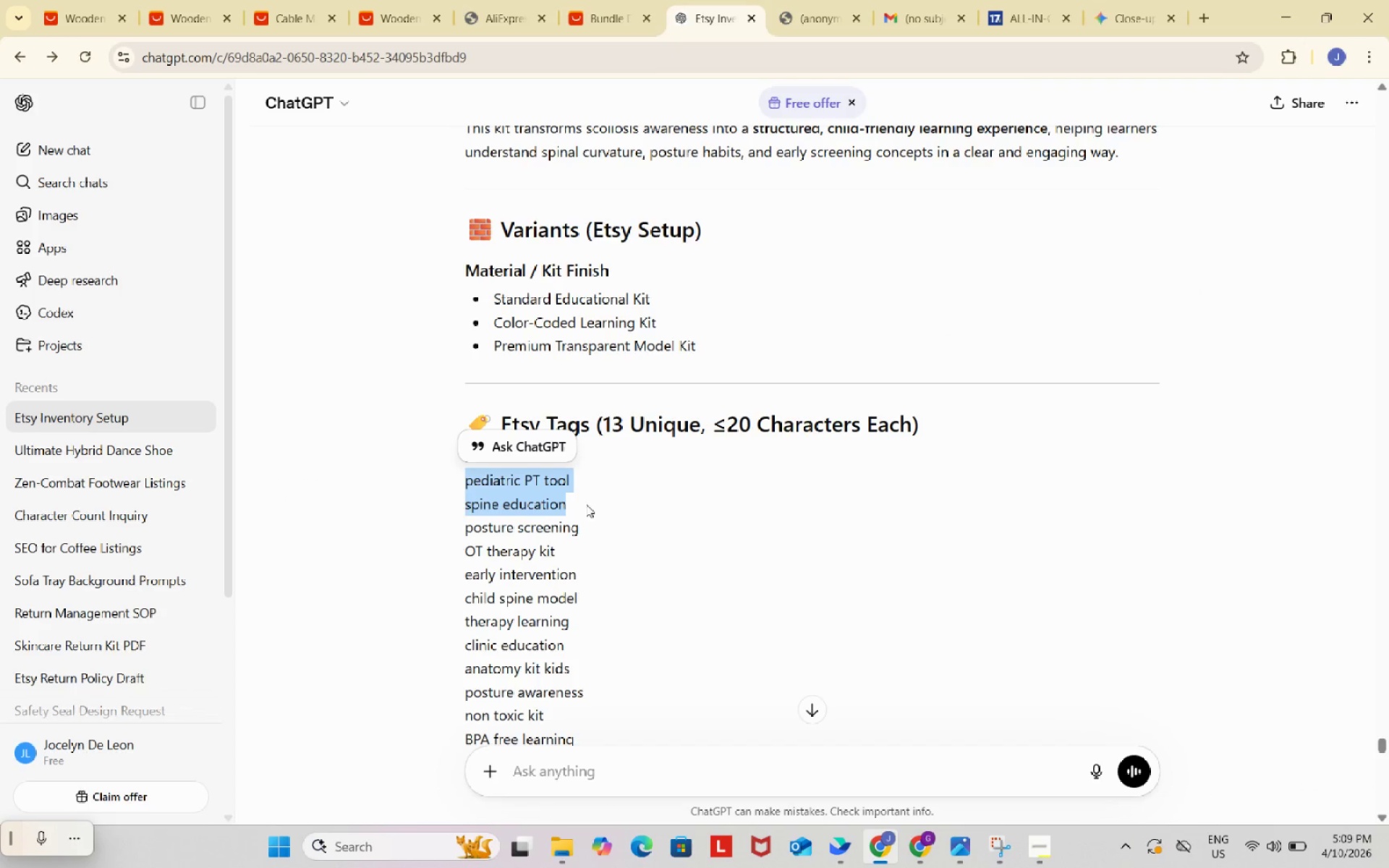 
key(Control+ControlLeft)
 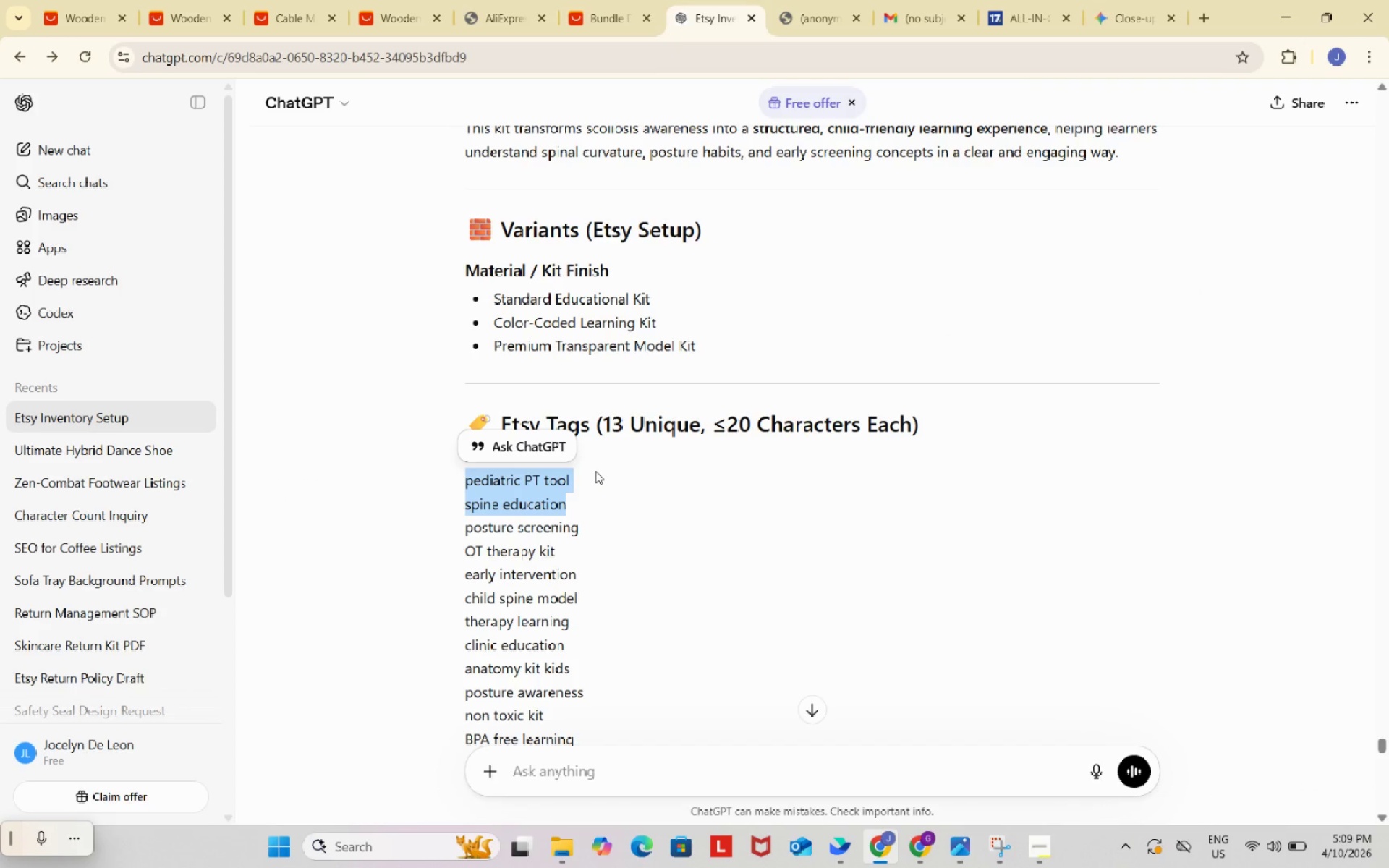 
left_click([595, 471])
 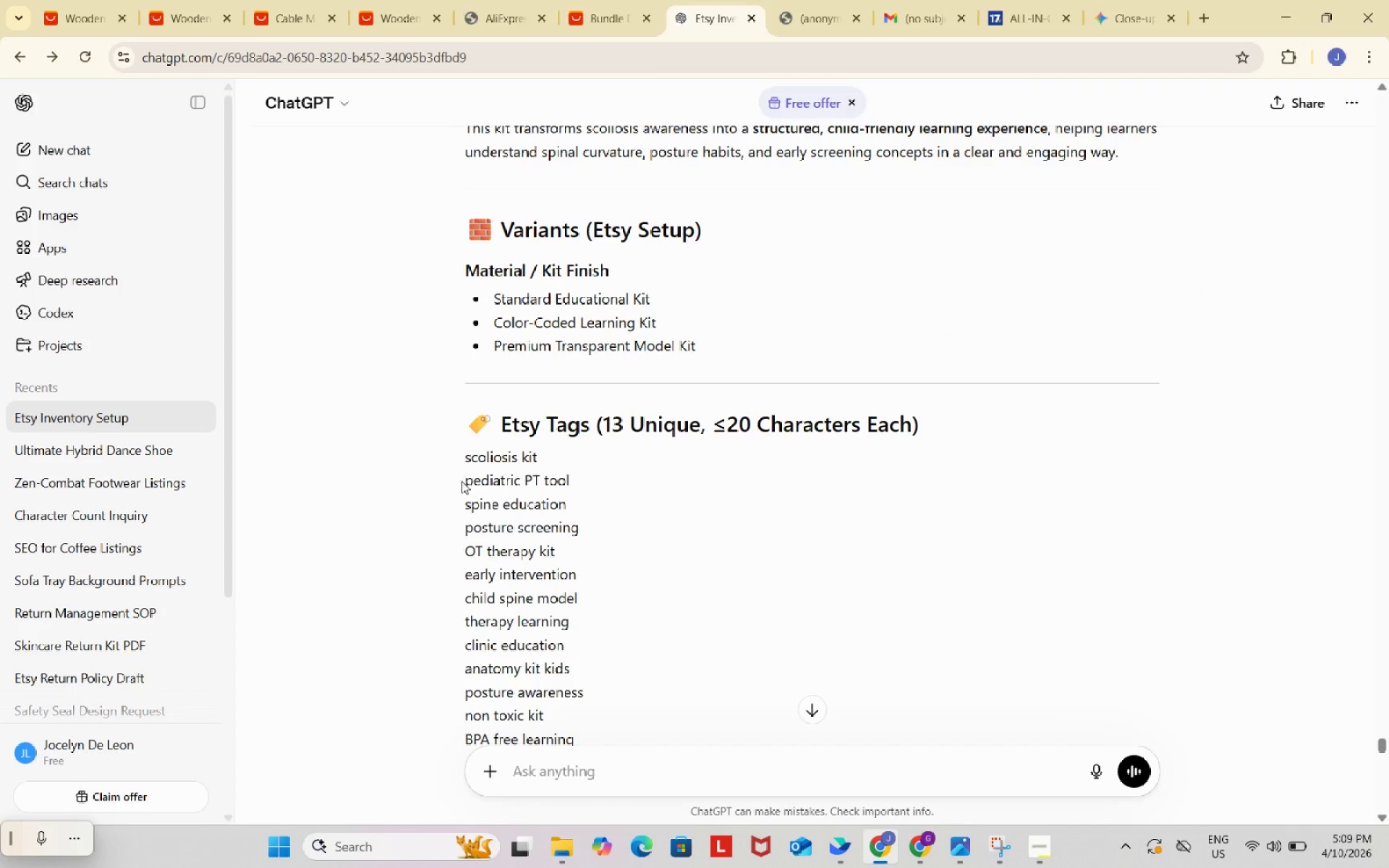 
left_click_drag(start_coordinate=[462, 481], to_coordinate=[577, 481])
 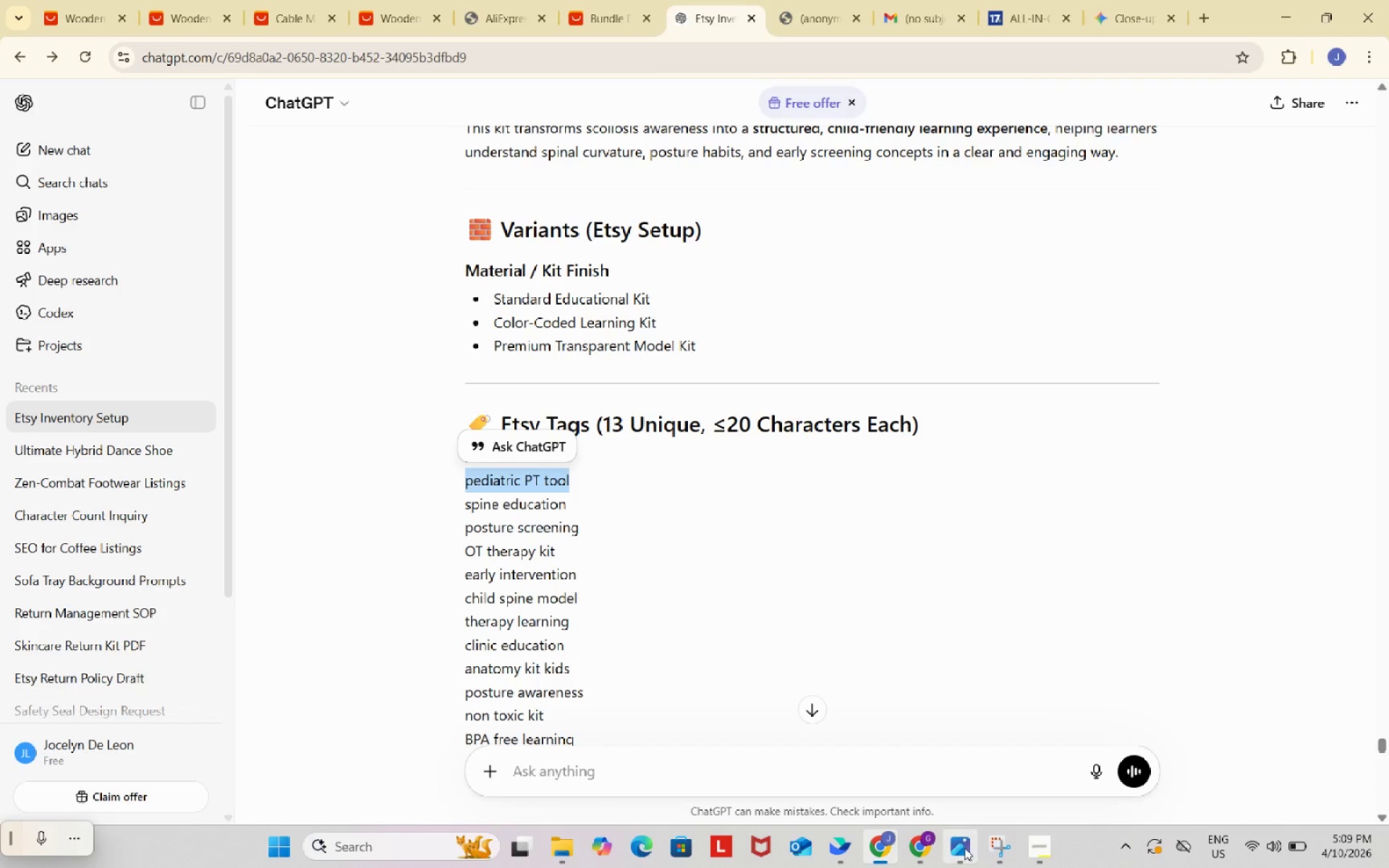 
key(Control+ControlLeft)
 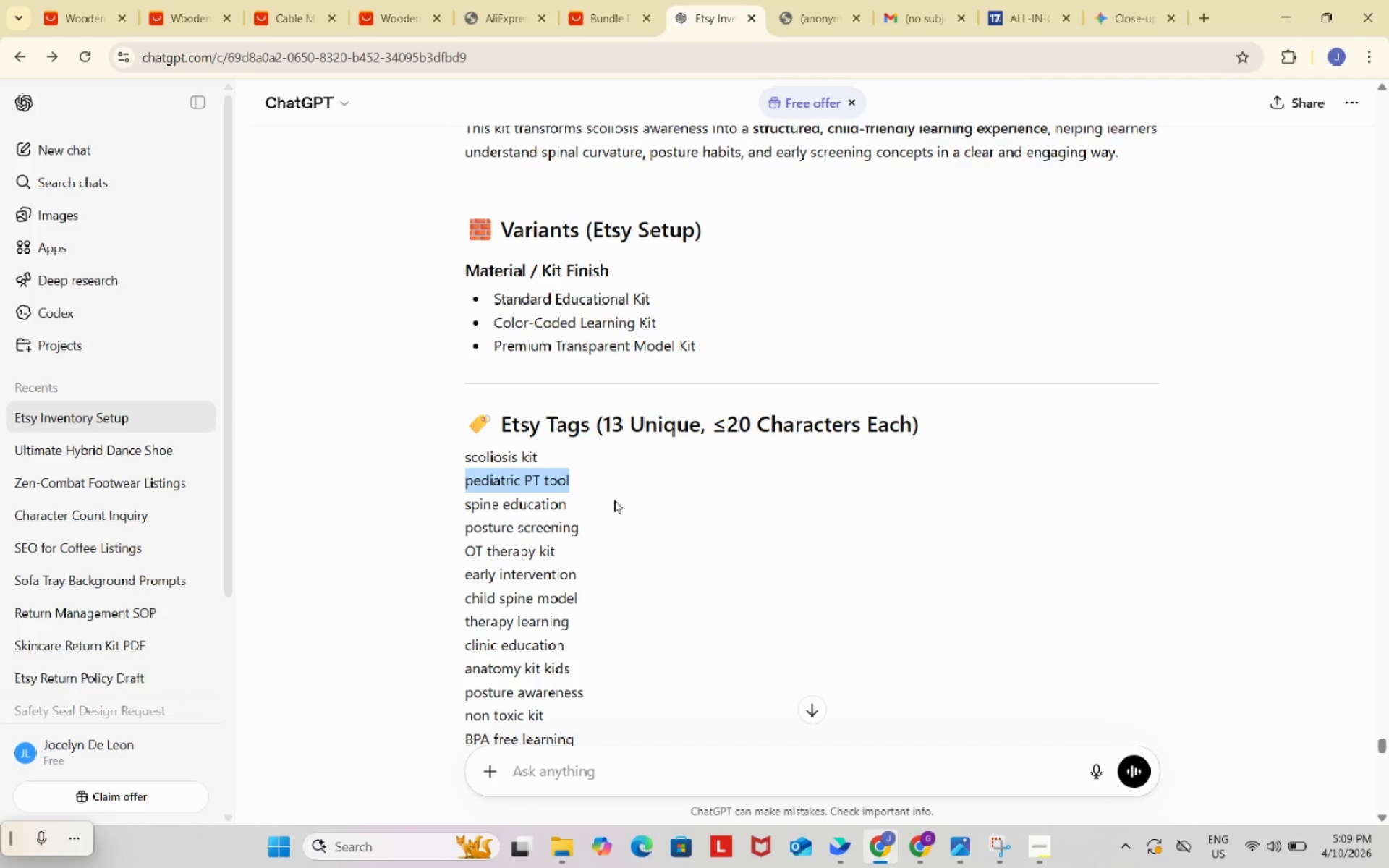 
key(Control+C)
 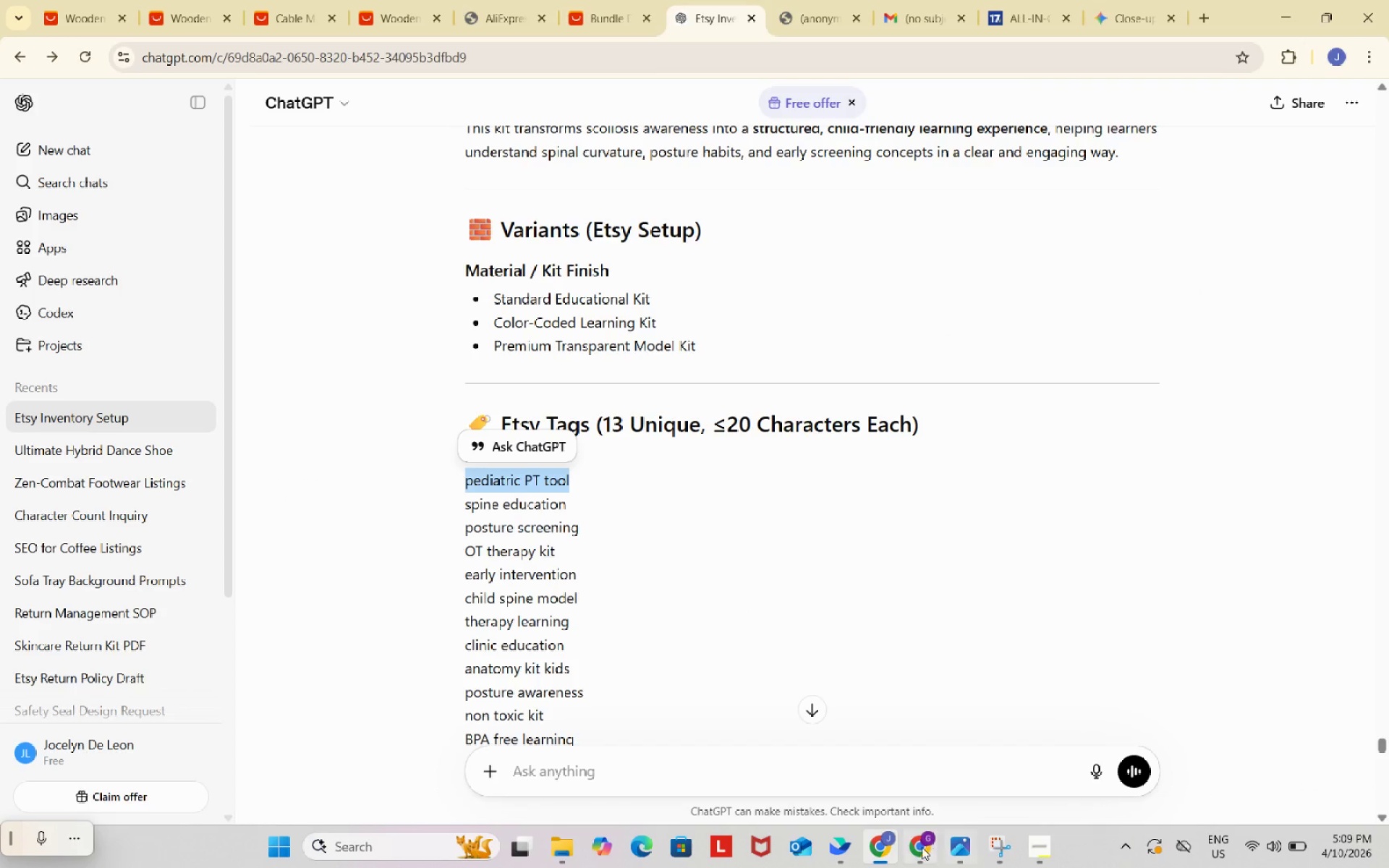 
left_click([914, 846])
 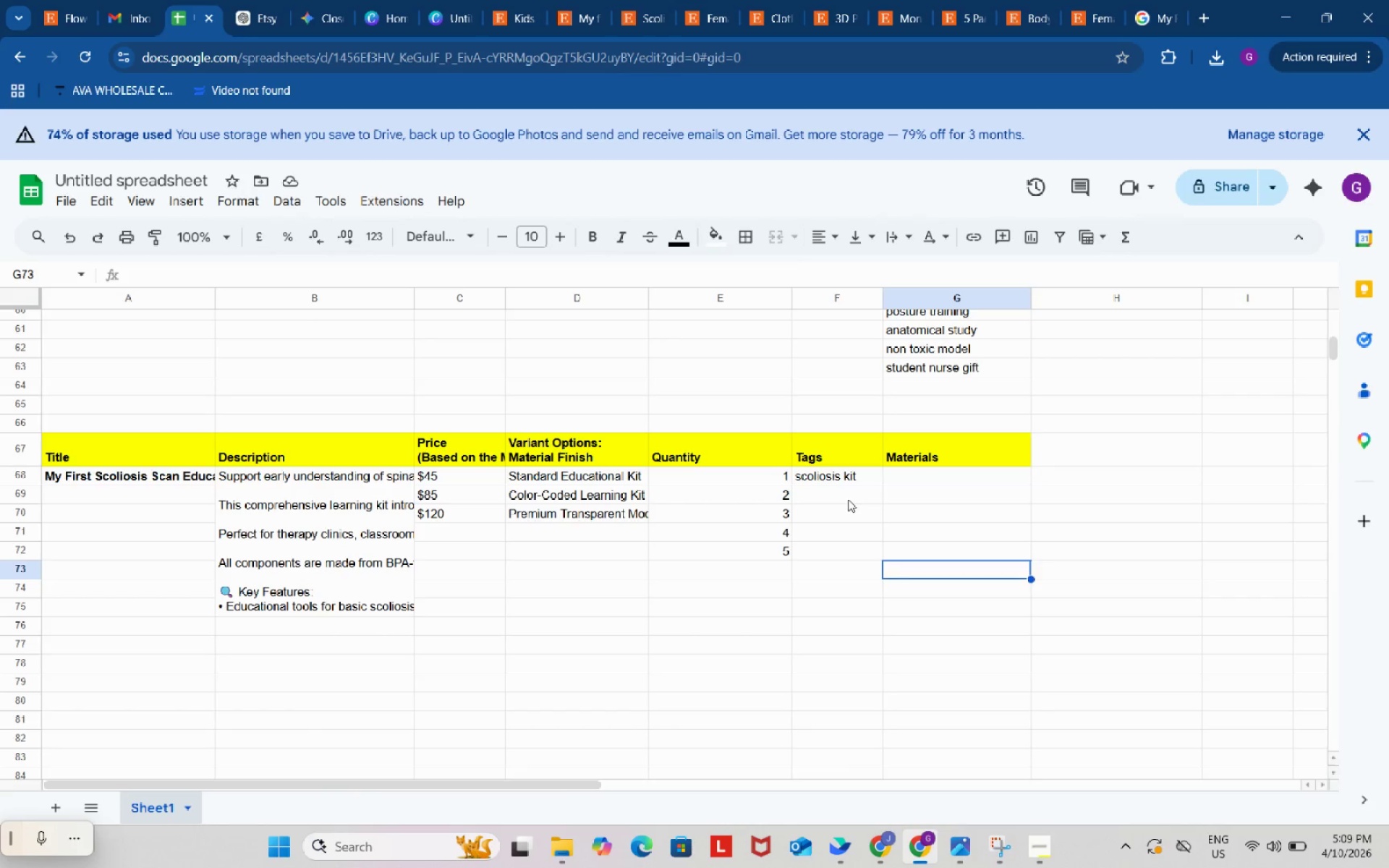 
double_click([848, 499])
 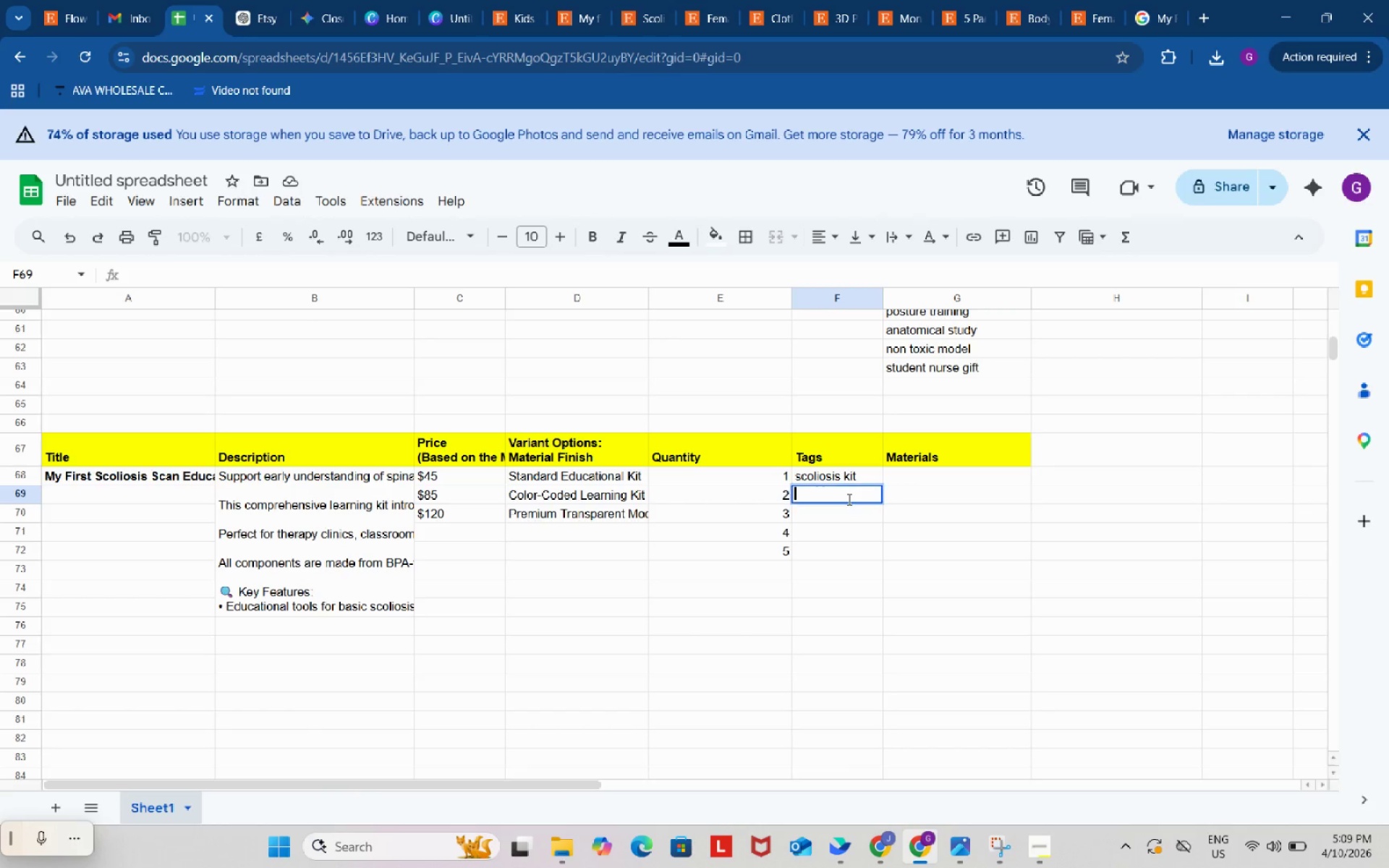 
key(Control+ControlLeft)
 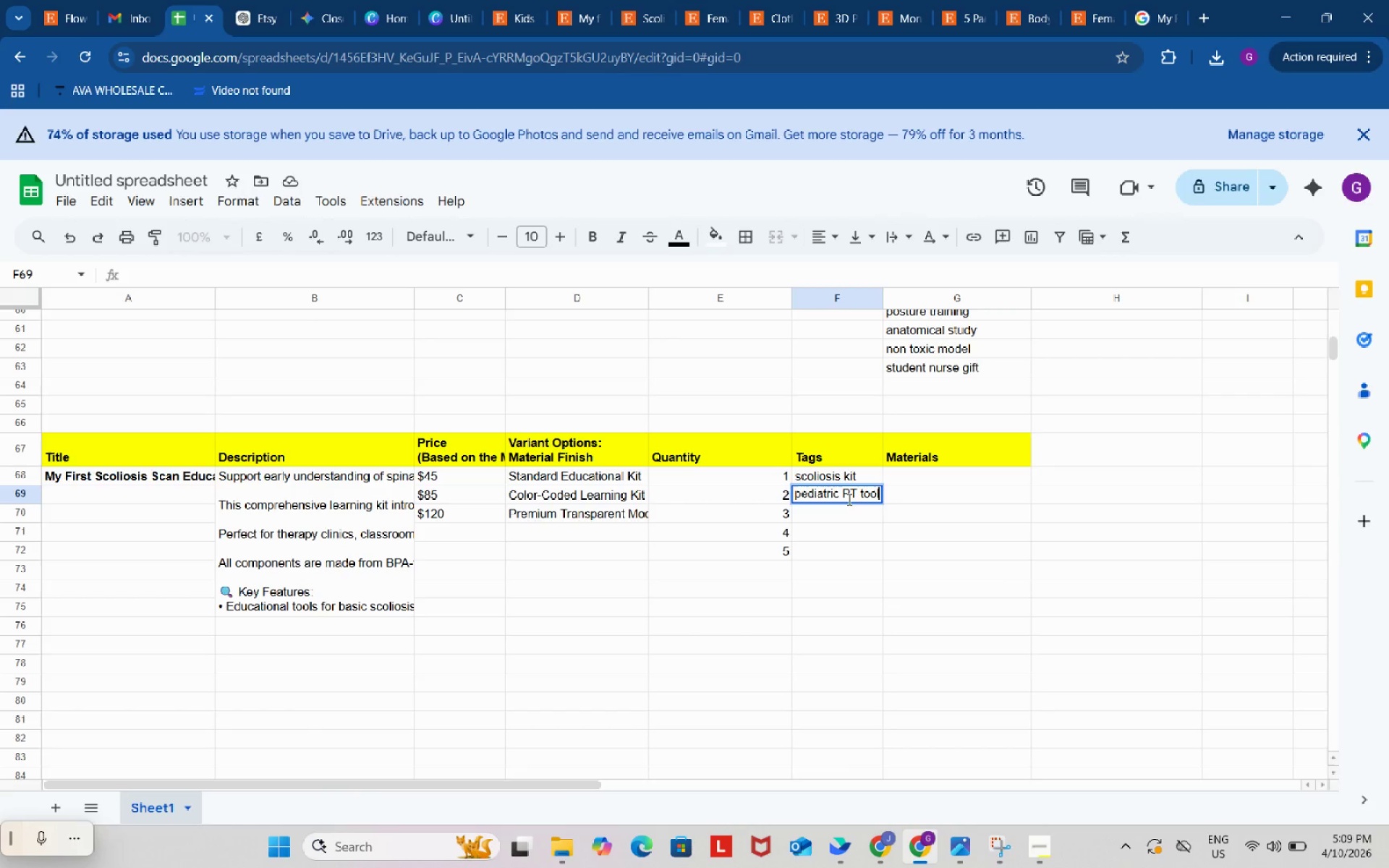 
key(Control+V)
 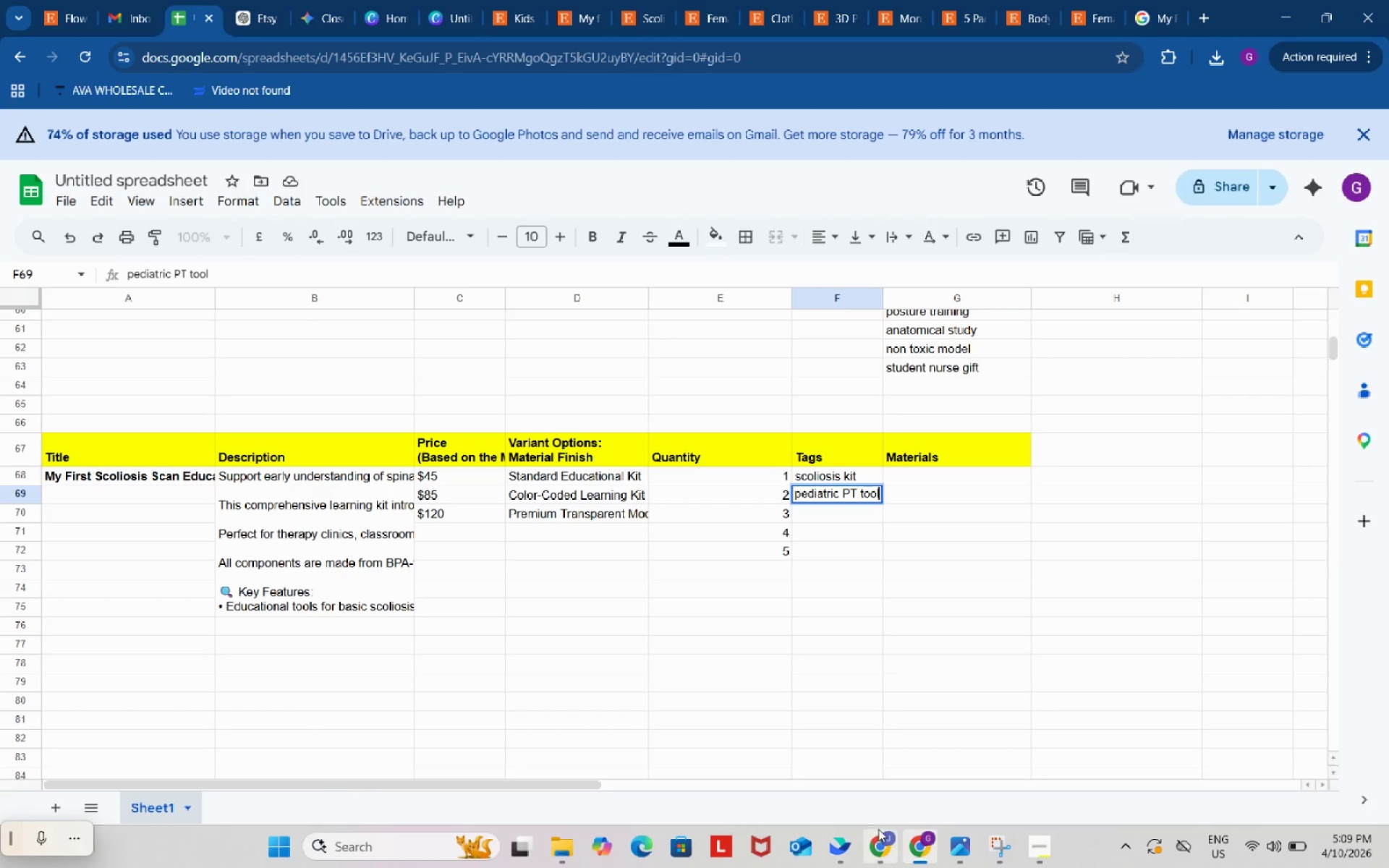 
left_click([882, 828])
 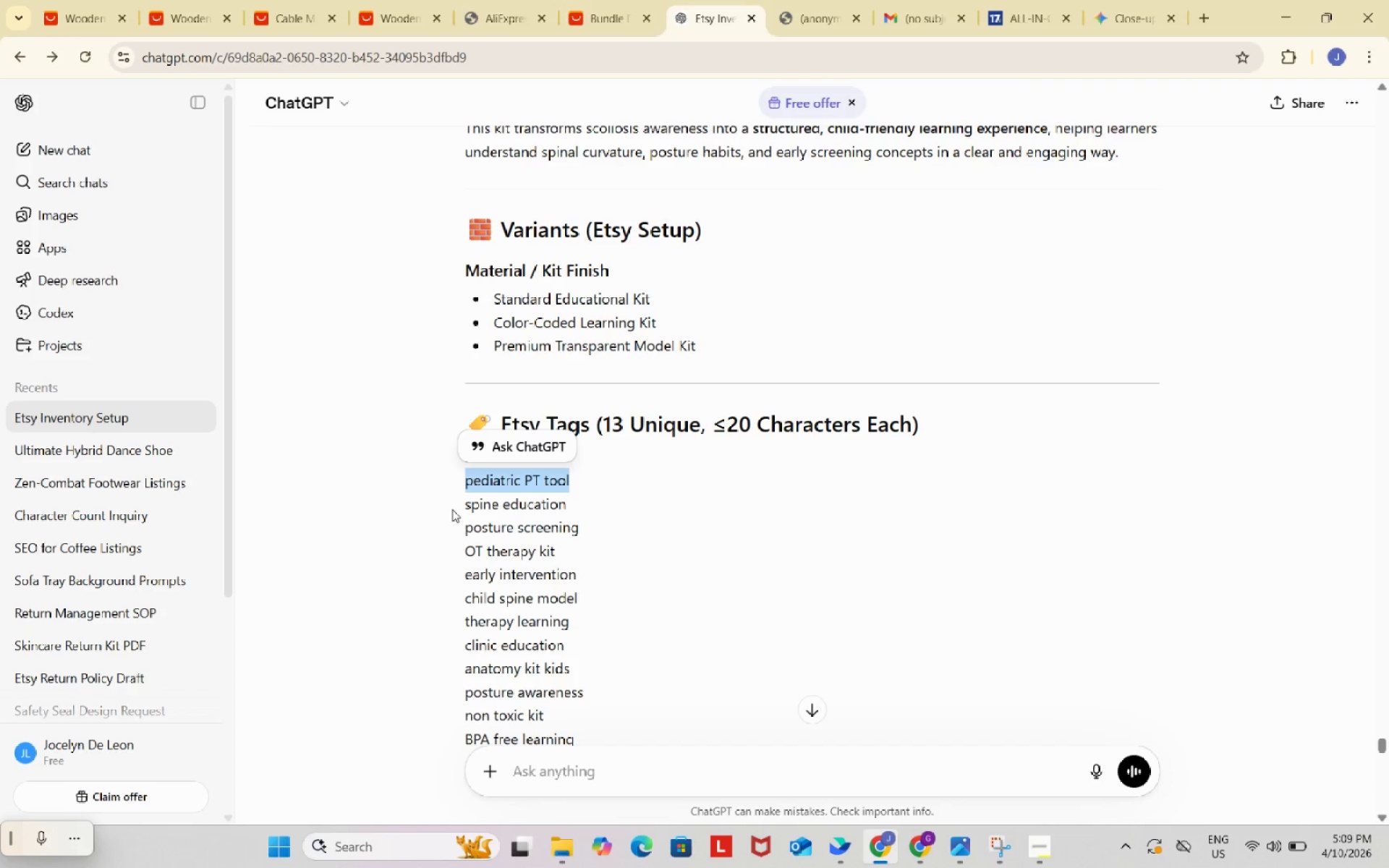 
left_click_drag(start_coordinate=[464, 506], to_coordinate=[572, 509])
 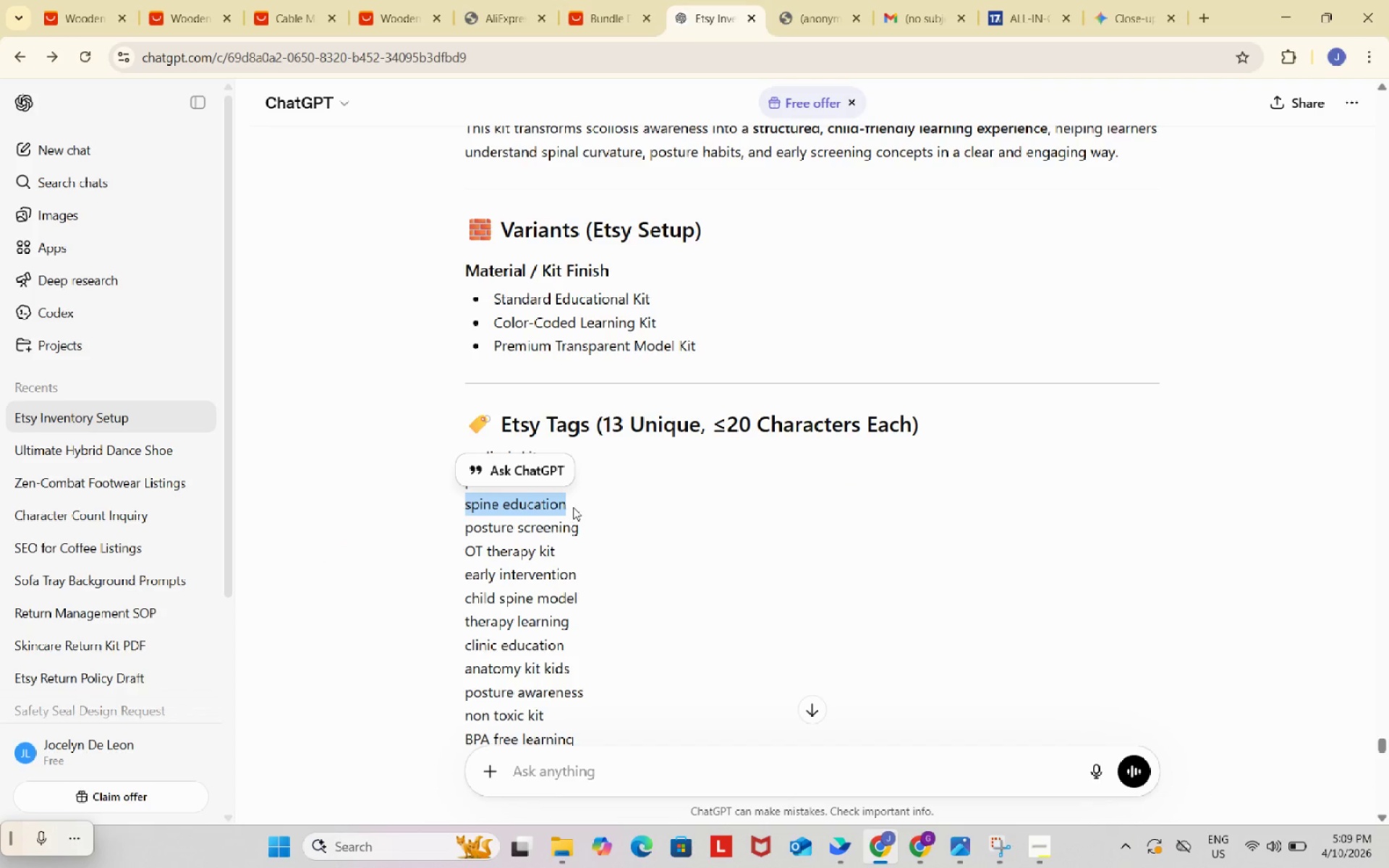 
key(Control+ControlLeft)
 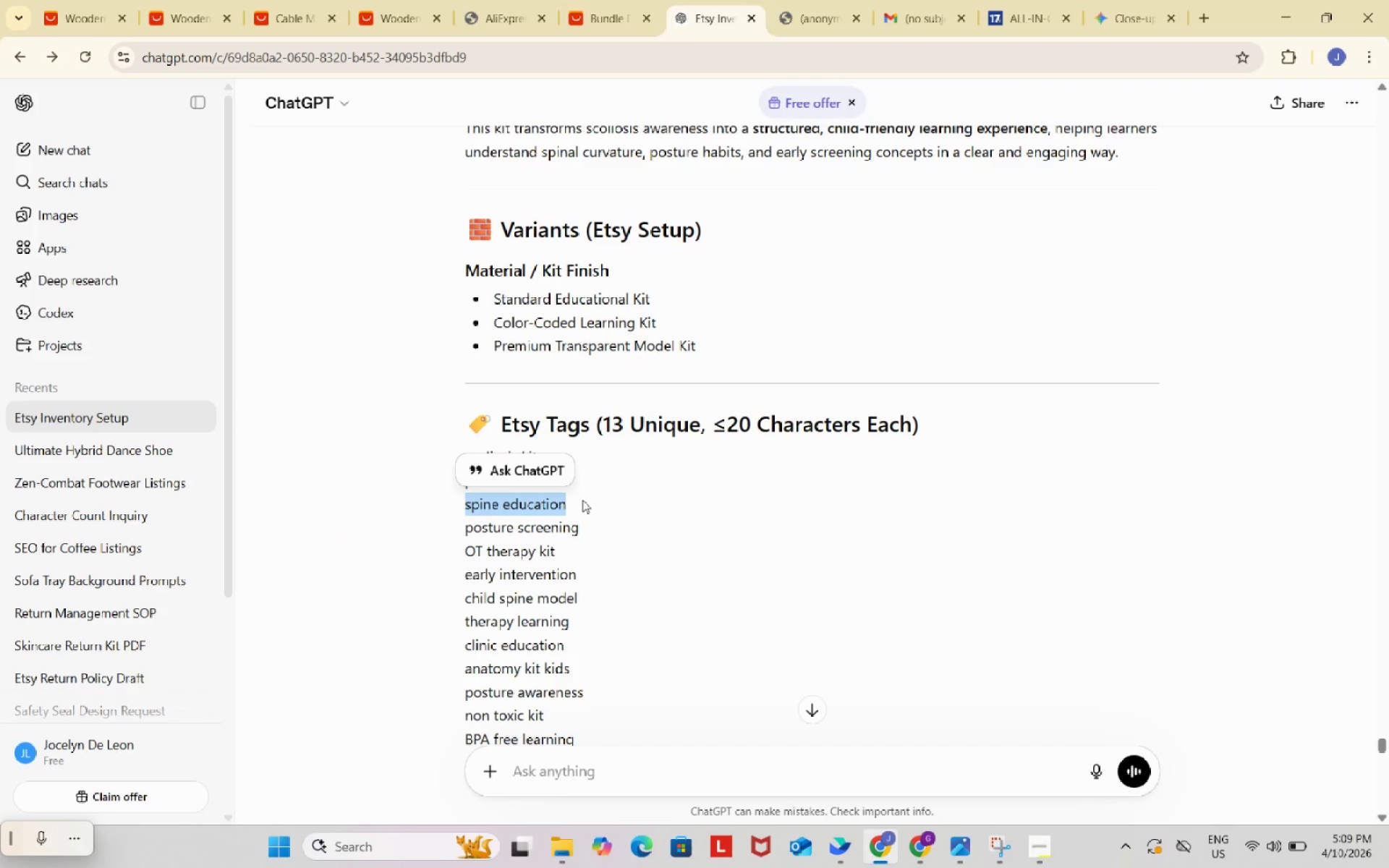 
key(Control+C)
 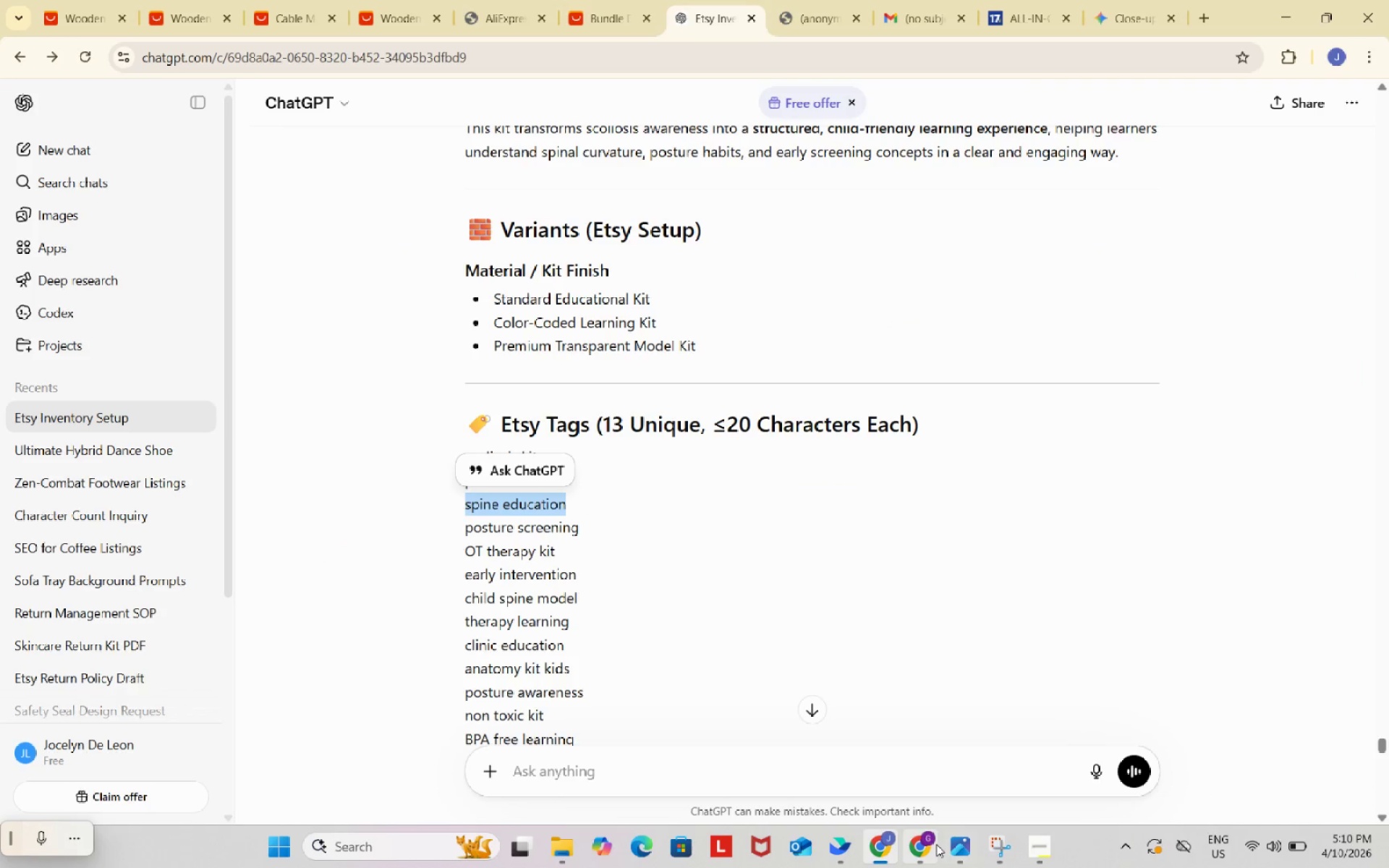 
left_click([935, 844])
 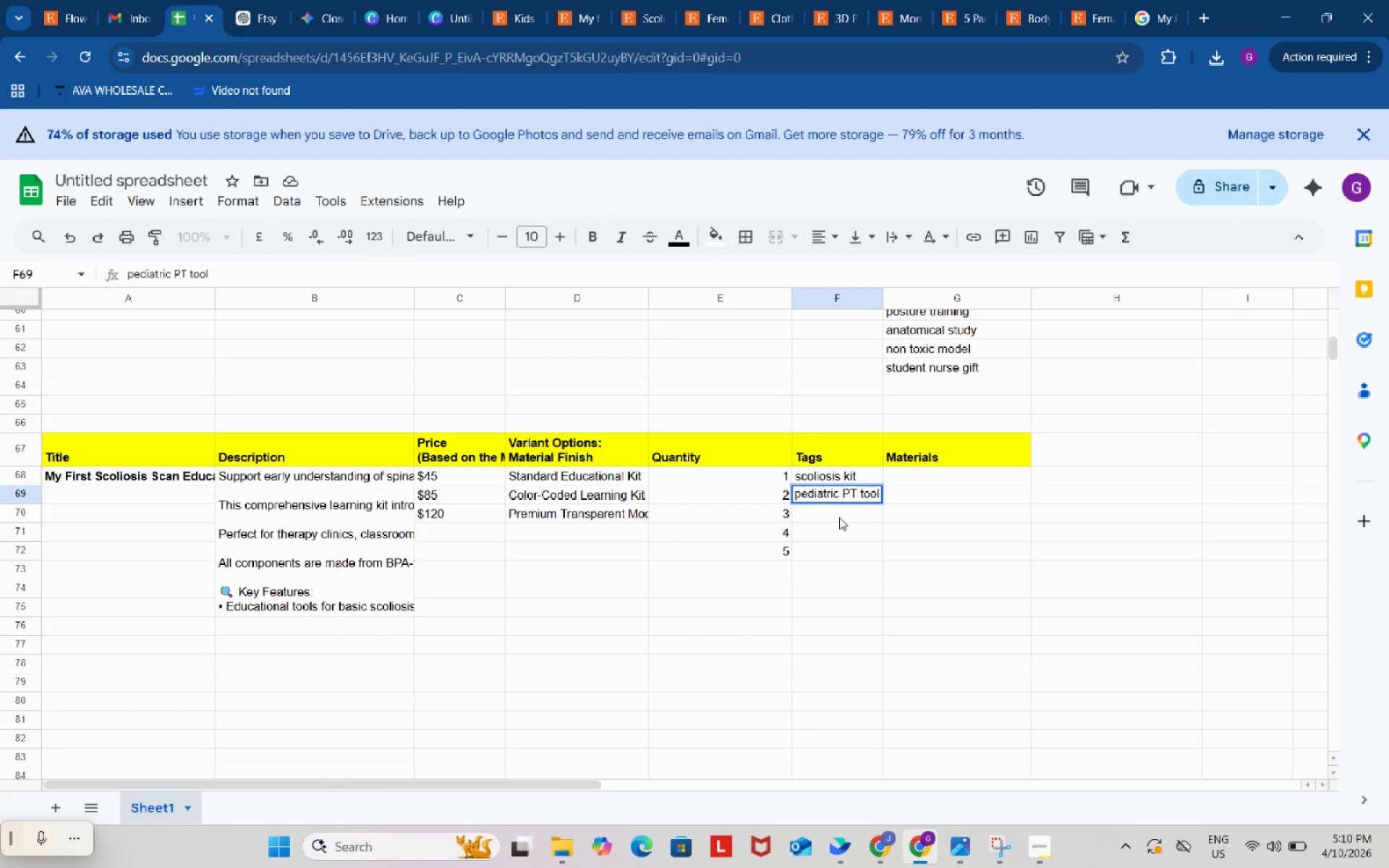 
double_click([839, 517])
 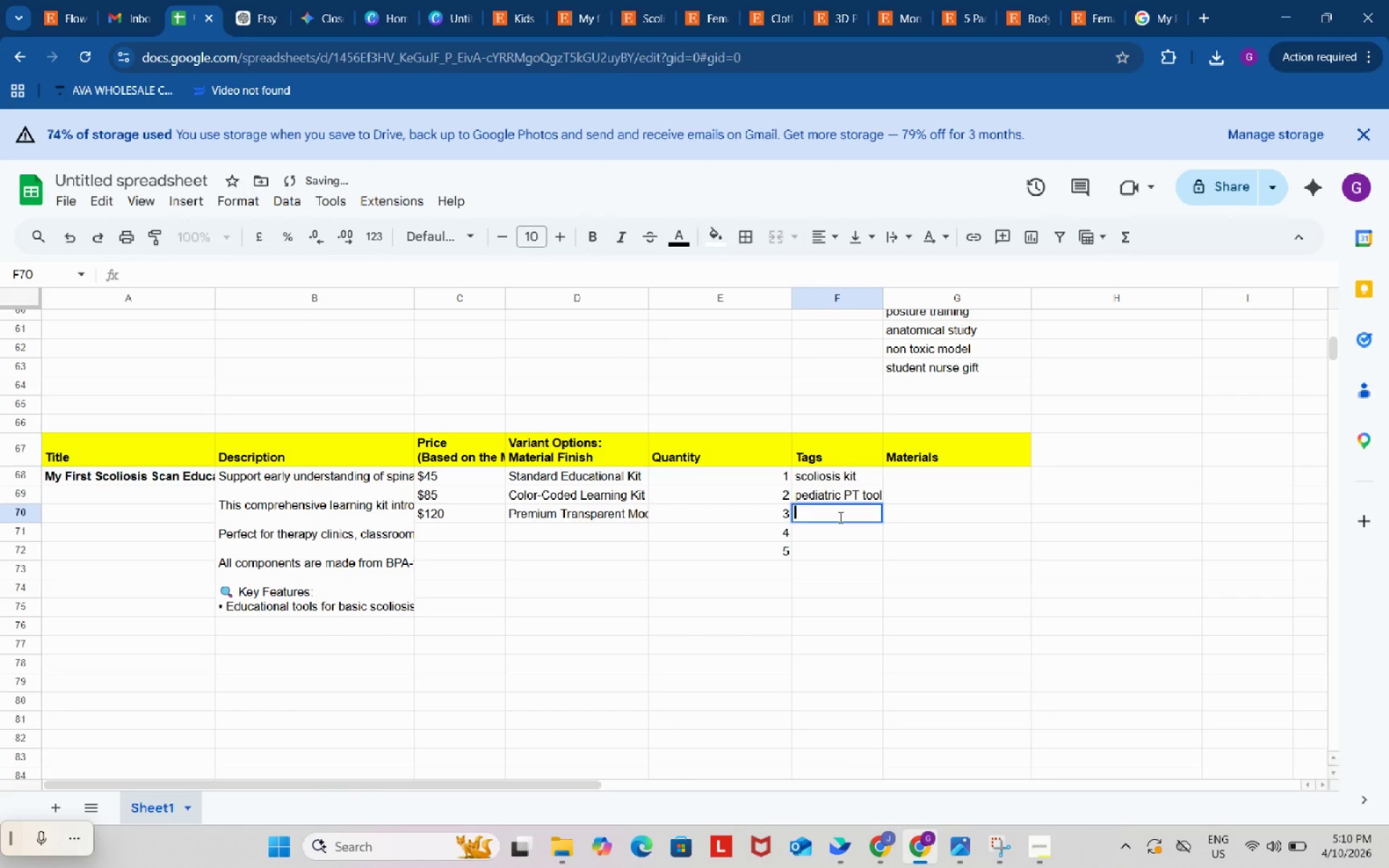 
key(Control+ControlLeft)
 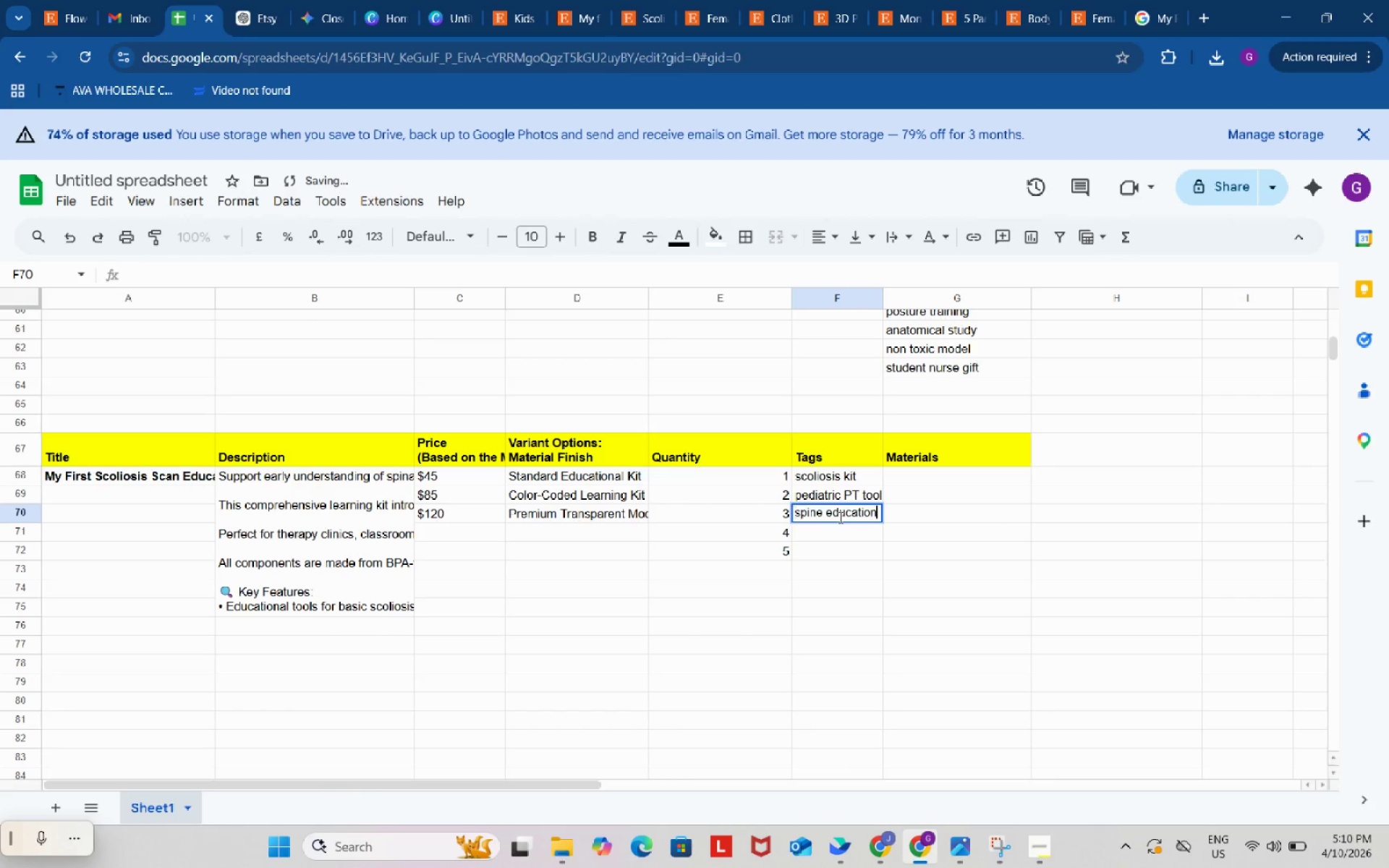 
key(Control+V)
 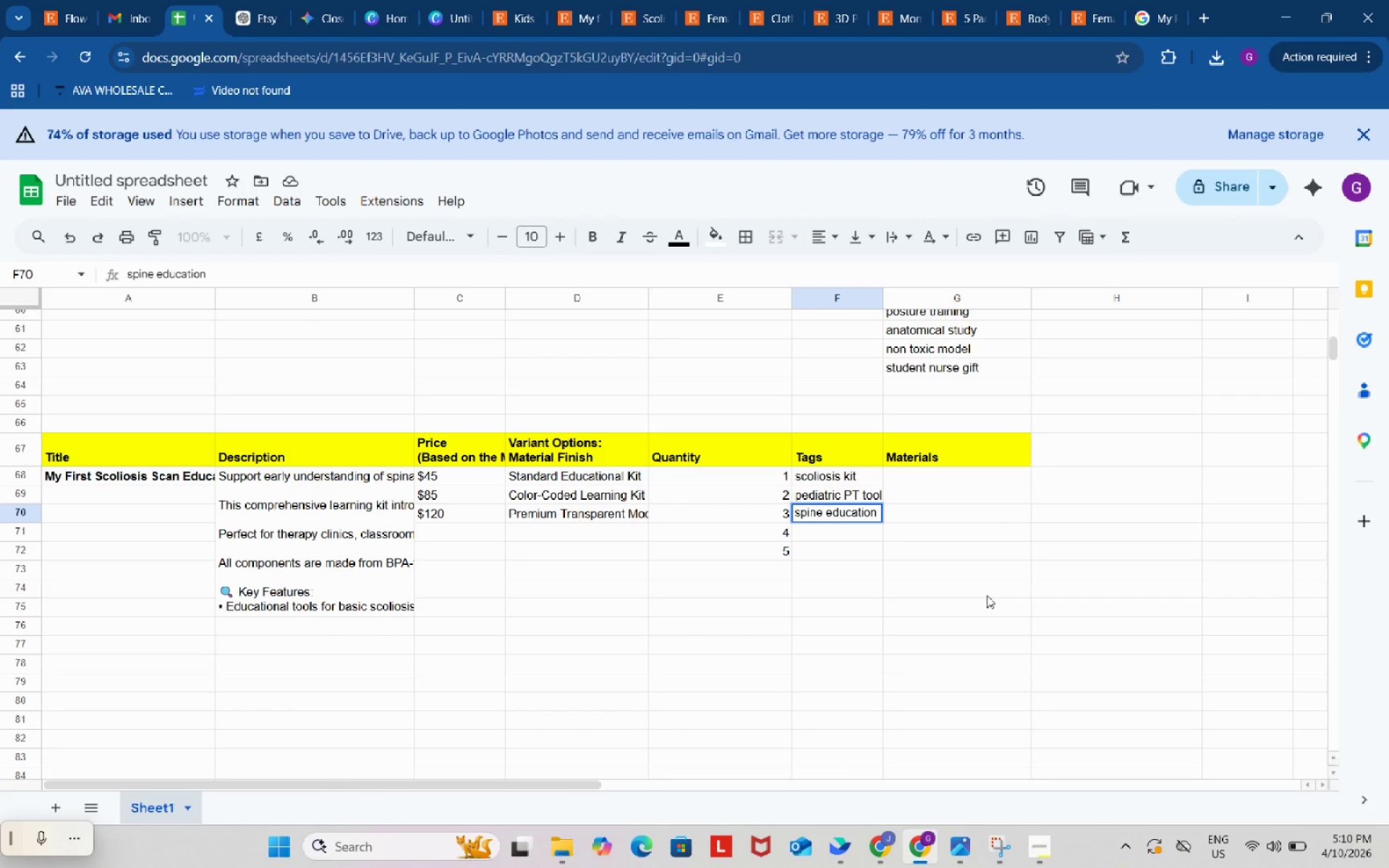 
wait(10.45)
 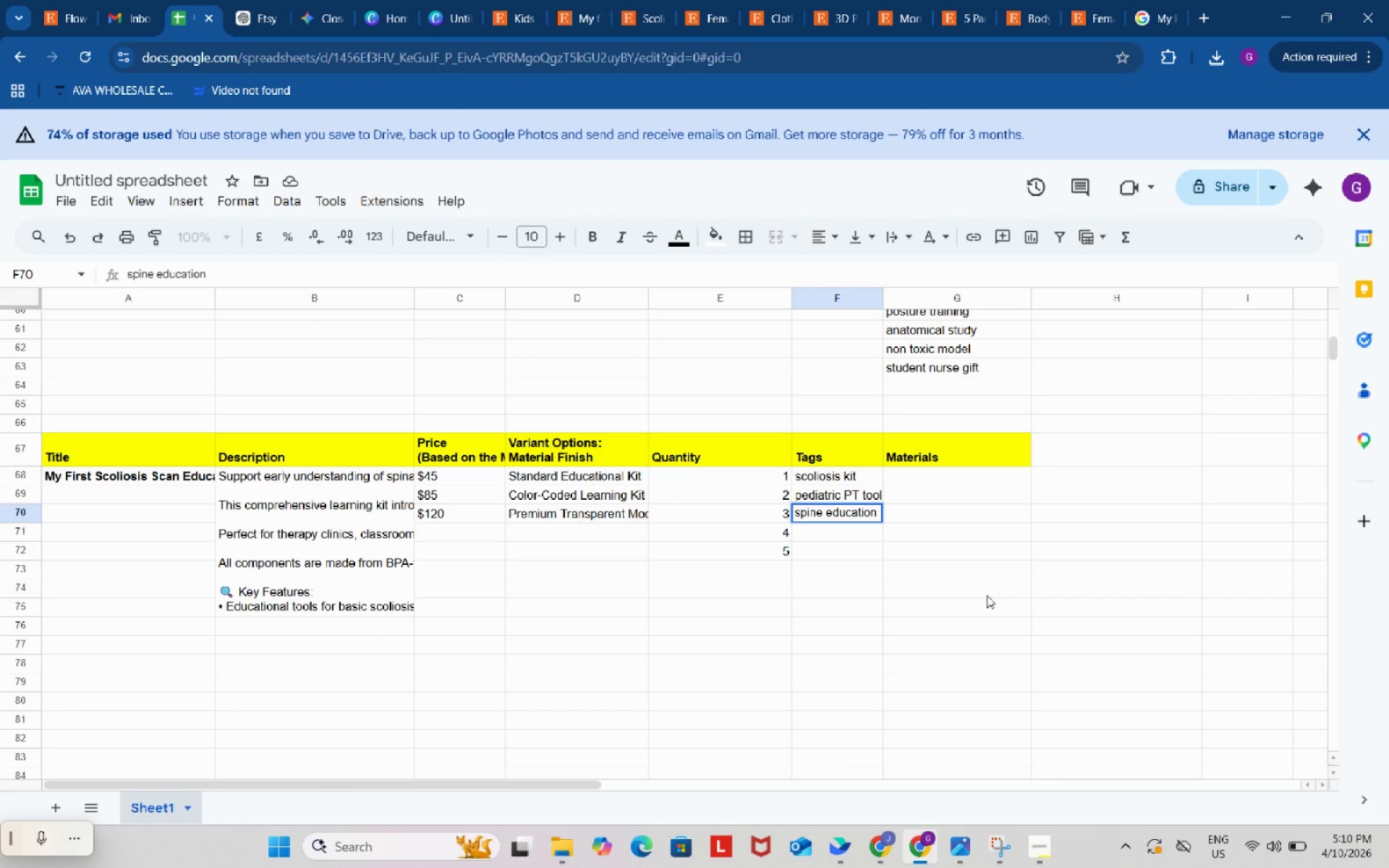 
left_click([987, 595])
 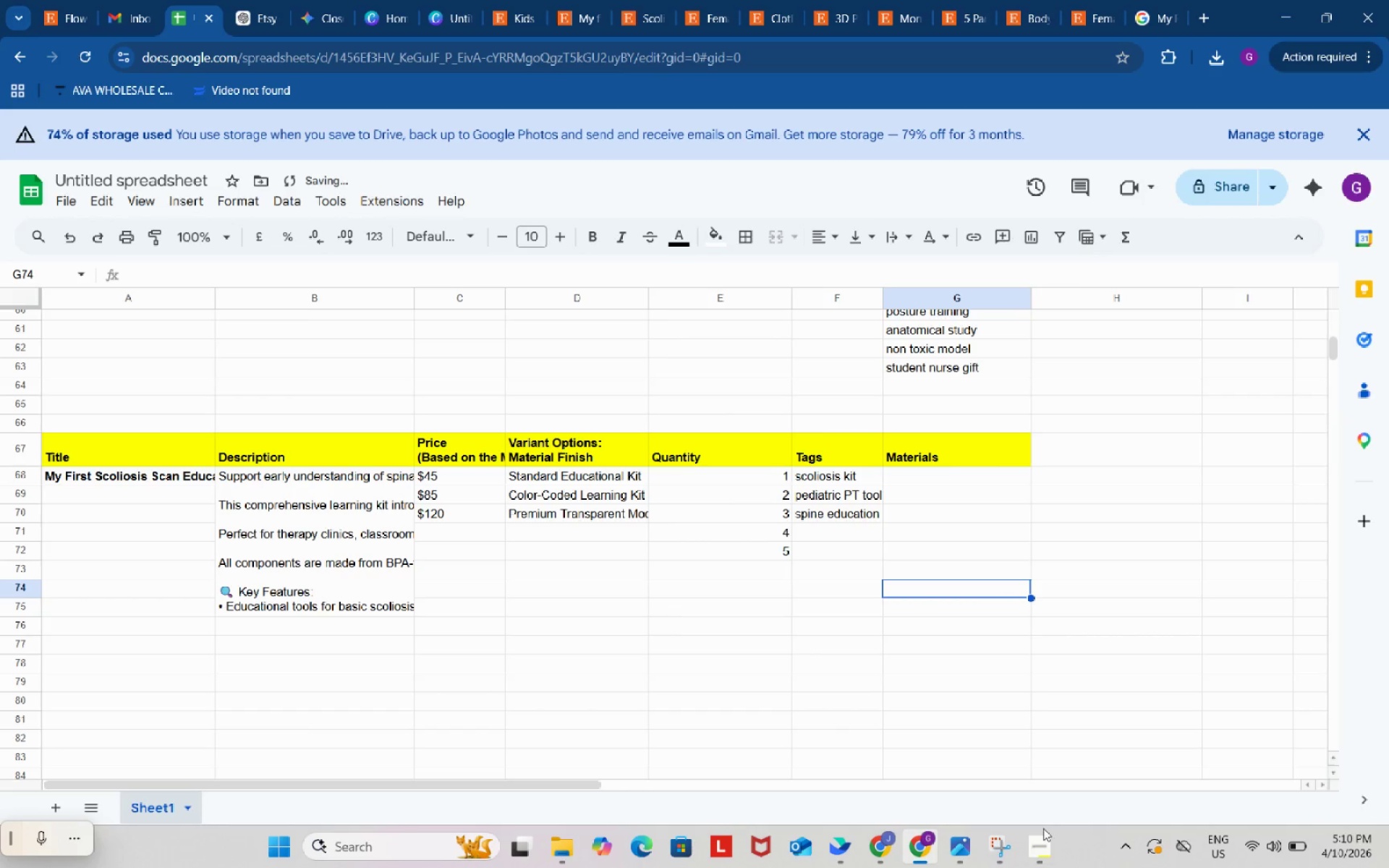 
left_click([1045, 846])